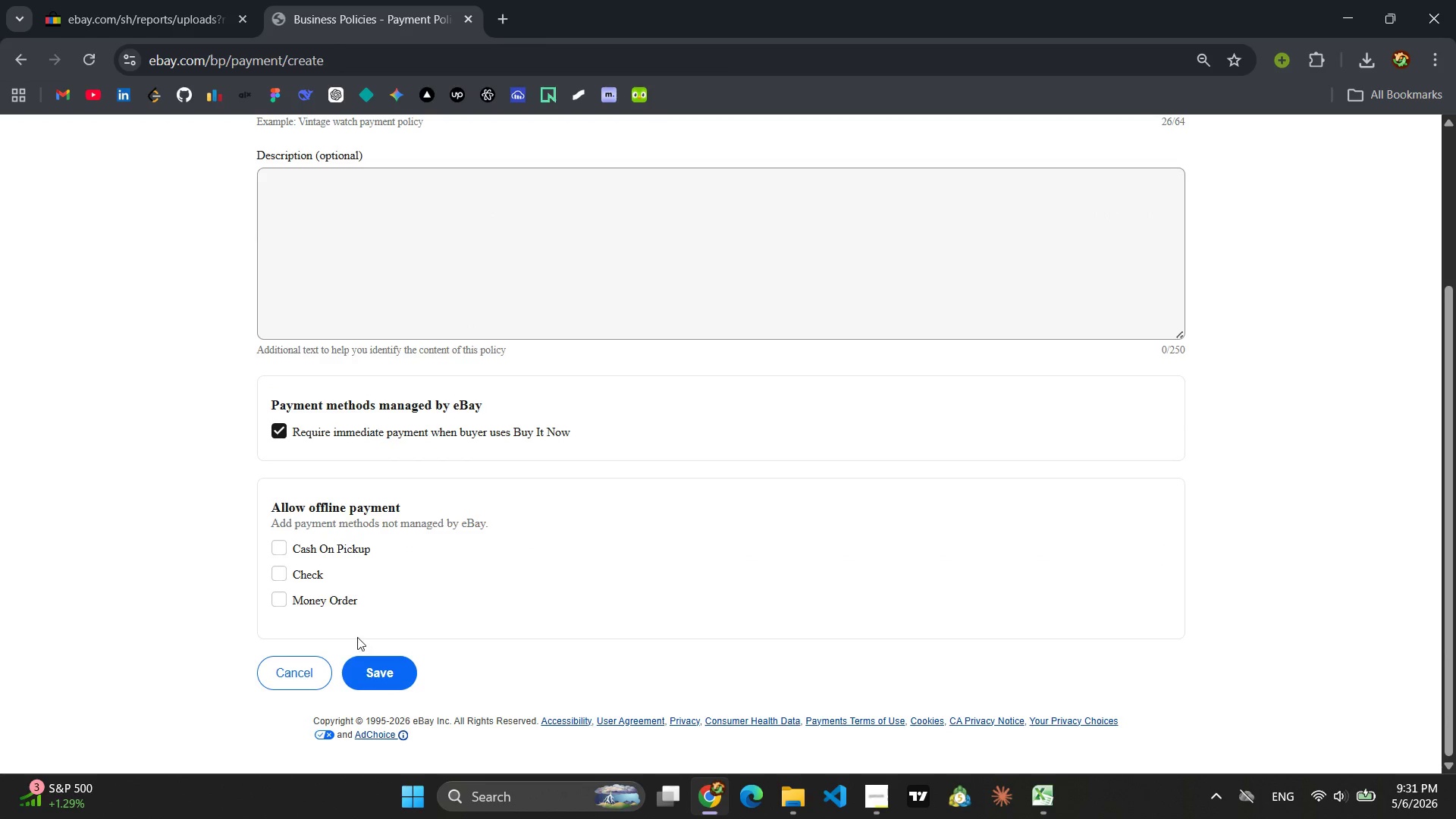 
left_click([376, 666])
 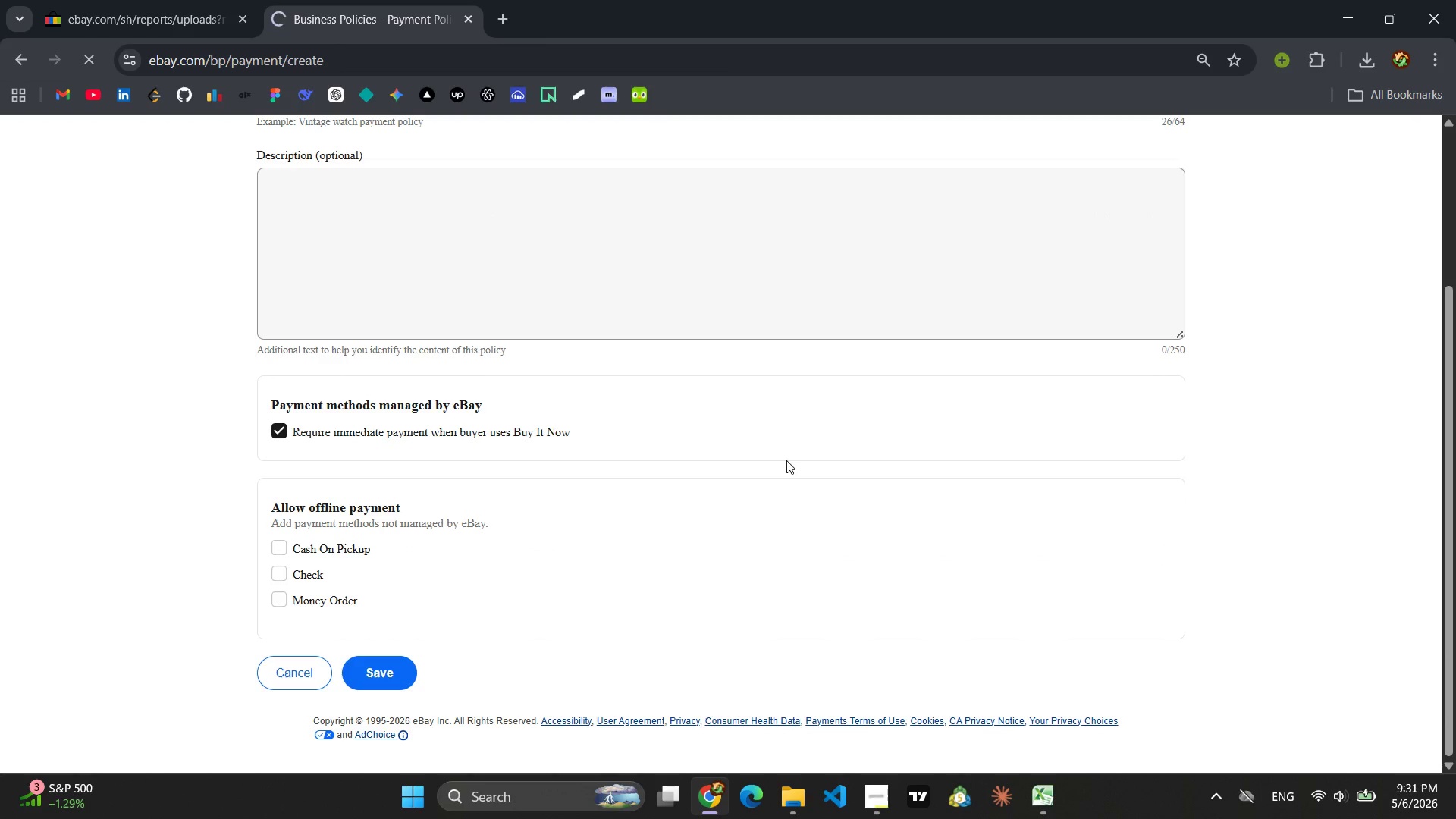 
scroll: coordinate [762, 410], scroll_direction: up, amount: 4.0
 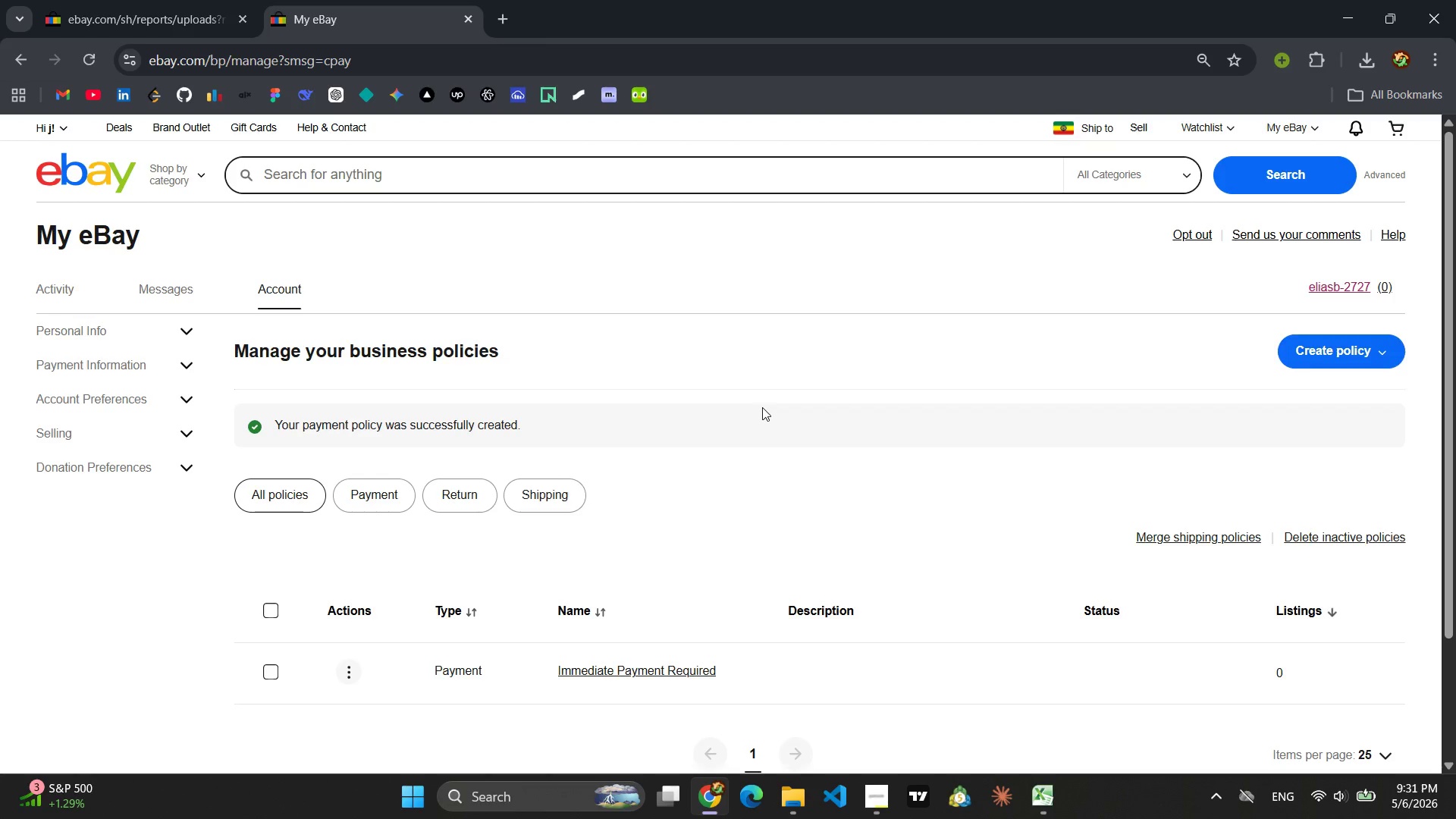 
wait(5.23)
 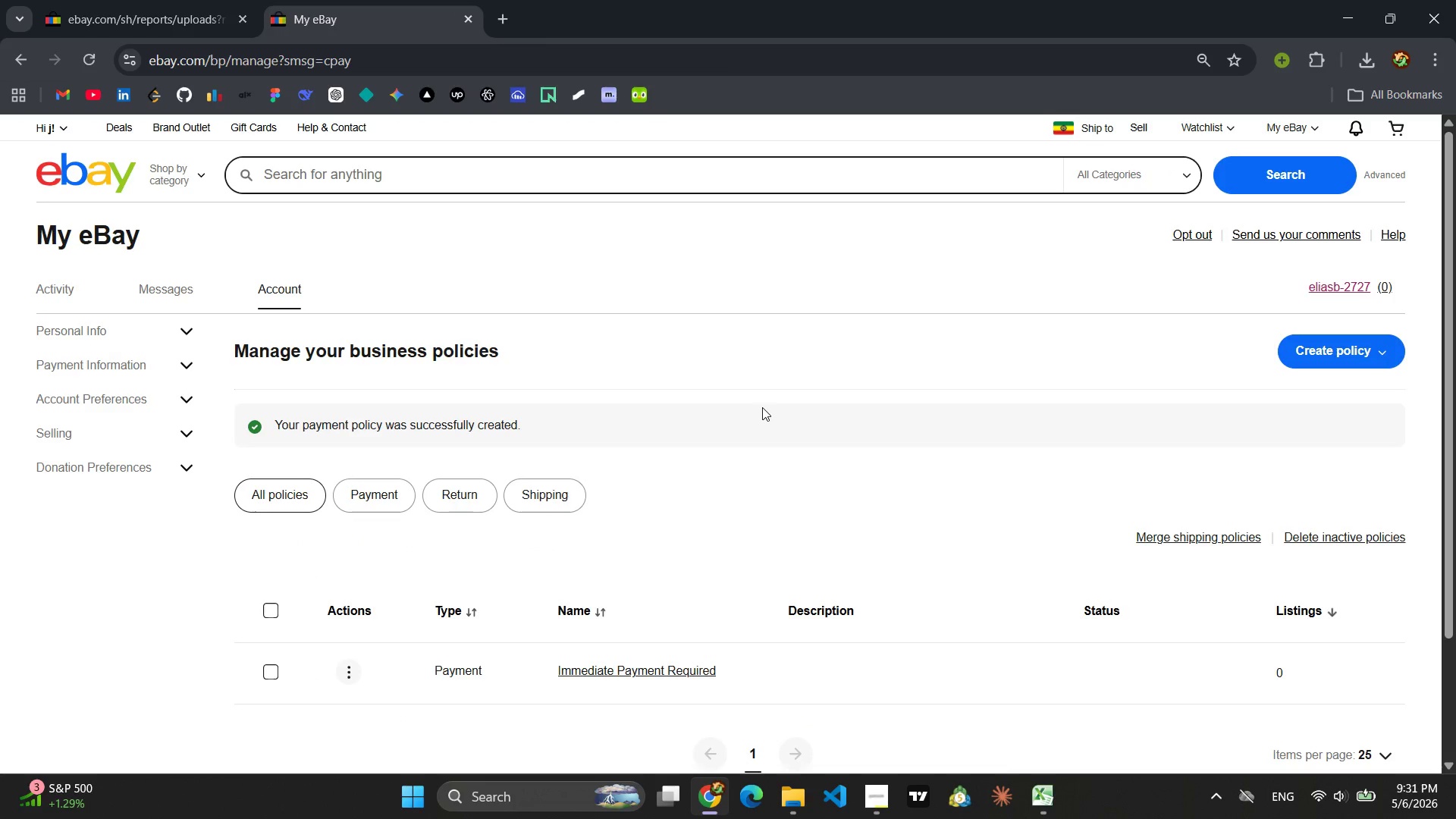 
left_click([1387, 351])
 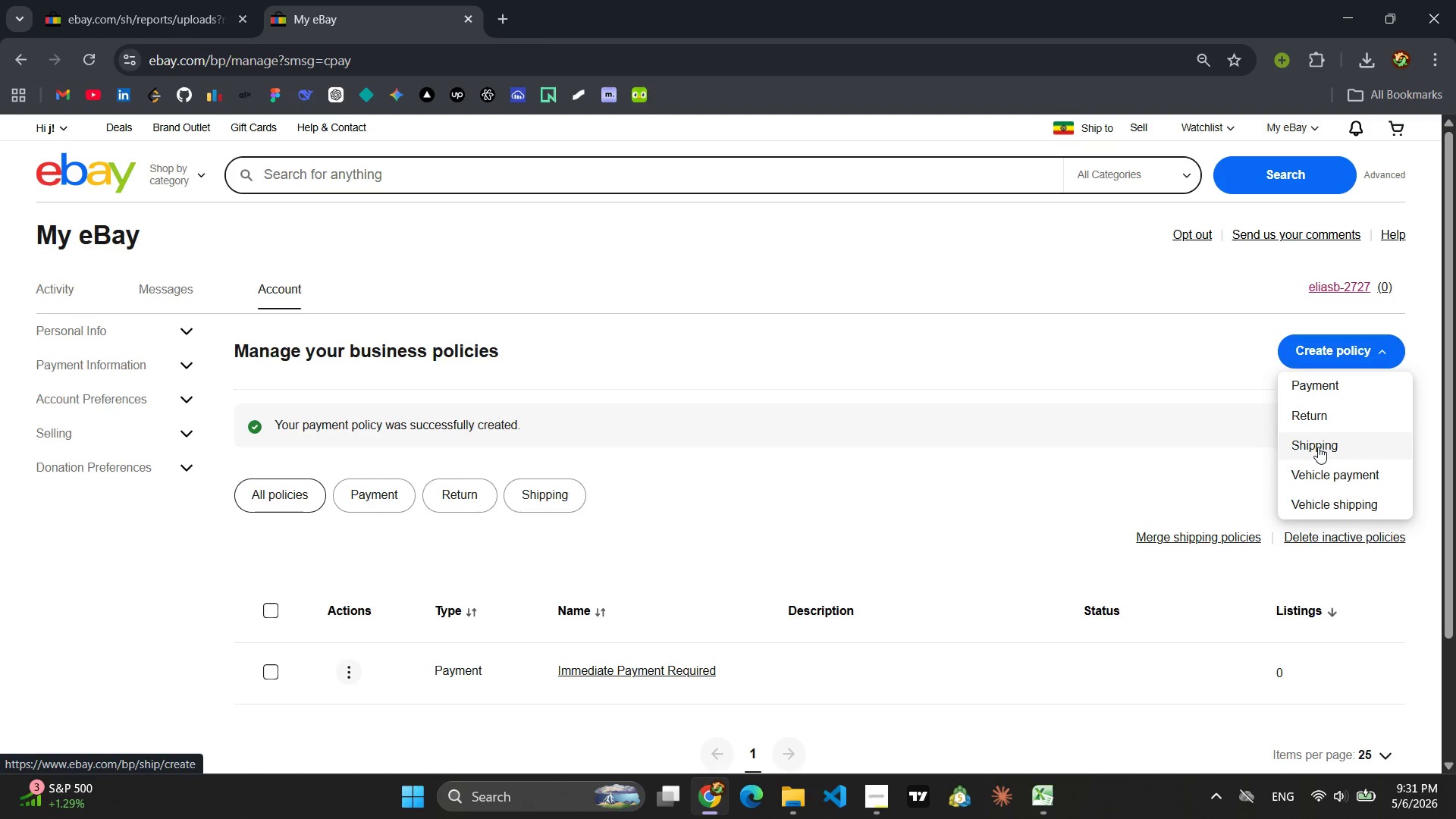 
left_click([1317, 447])
 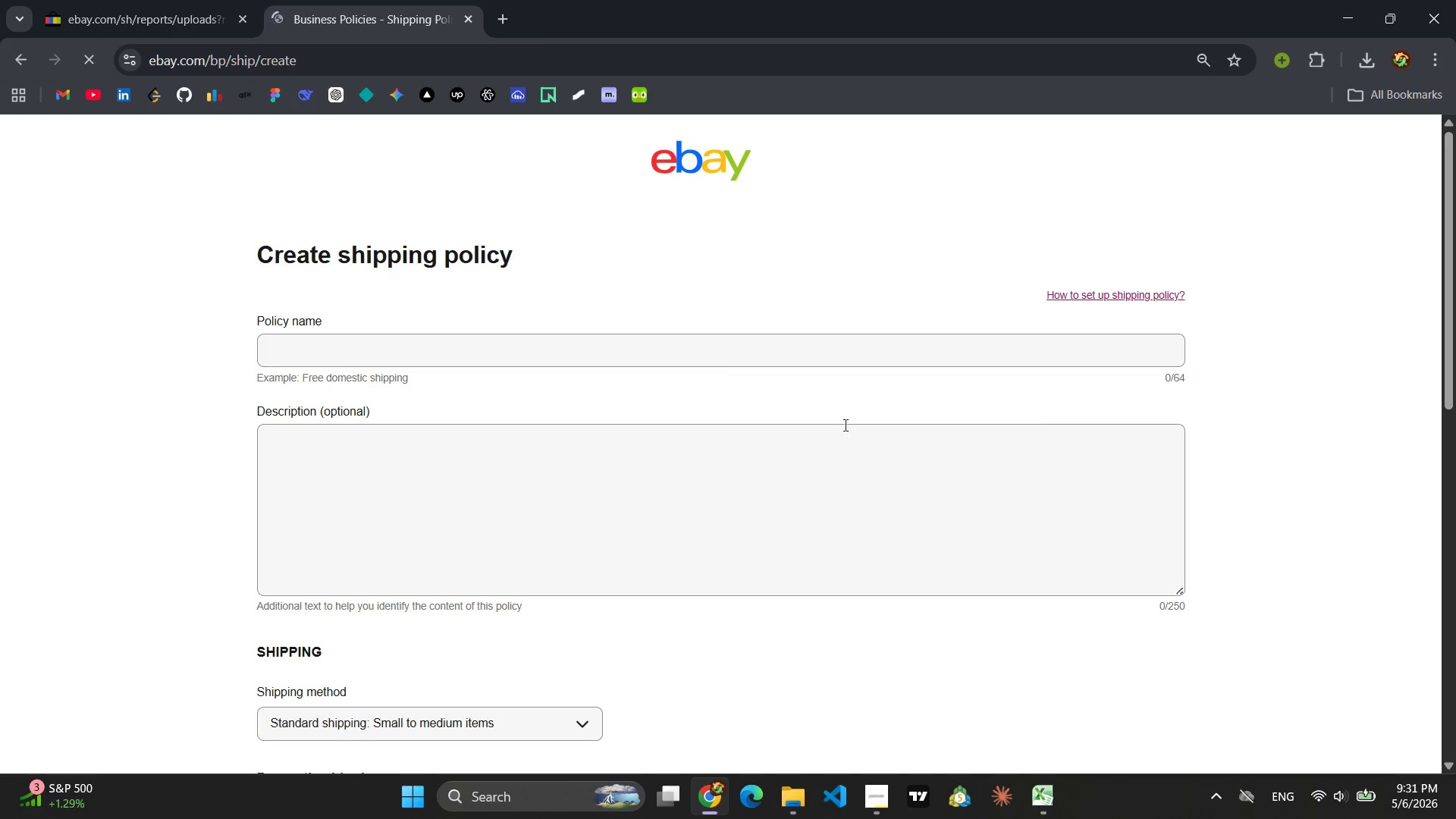 
left_click([297, 355])
 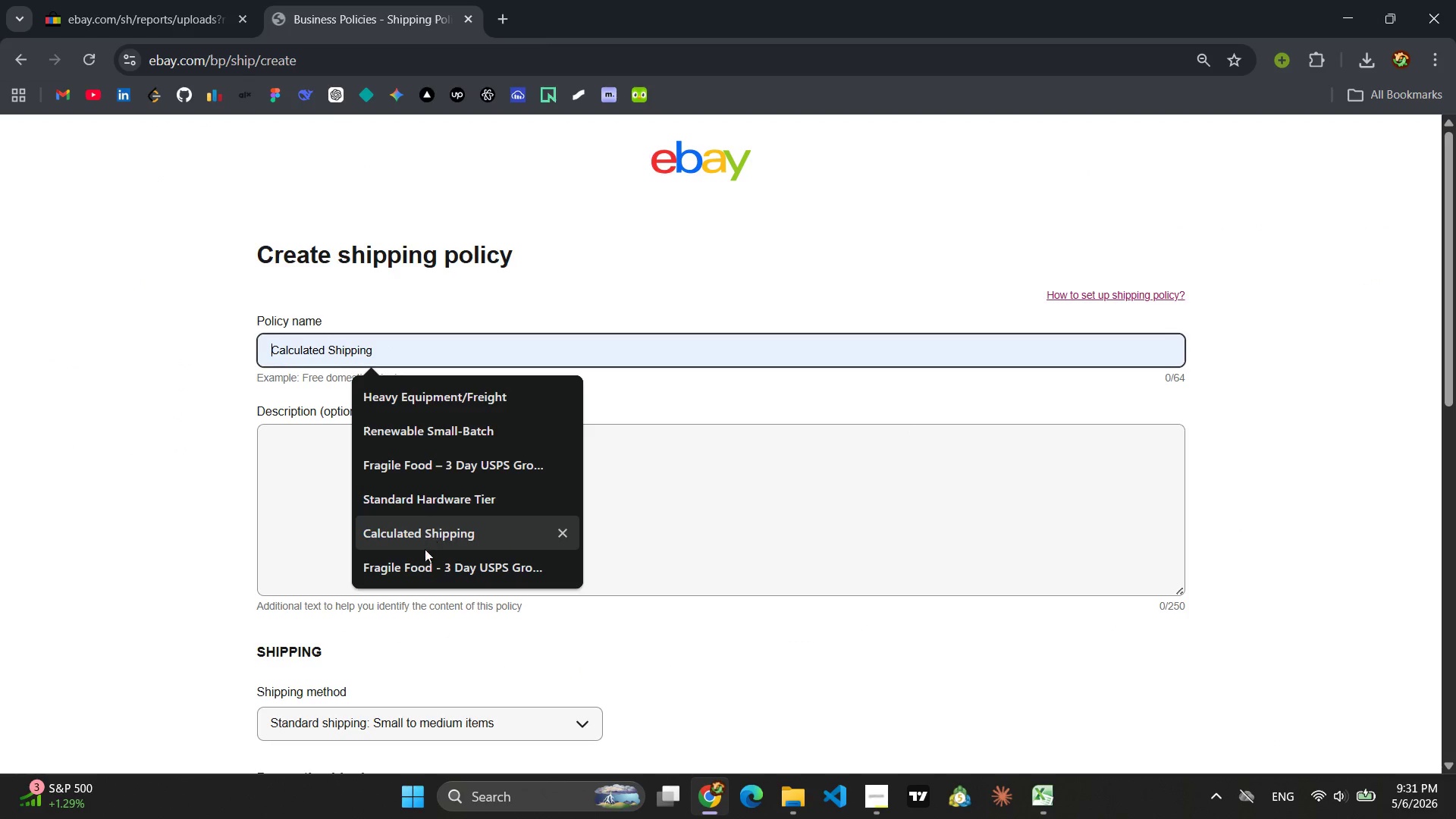 
scroll: coordinate [443, 447], scroll_direction: down, amount: 5.0
 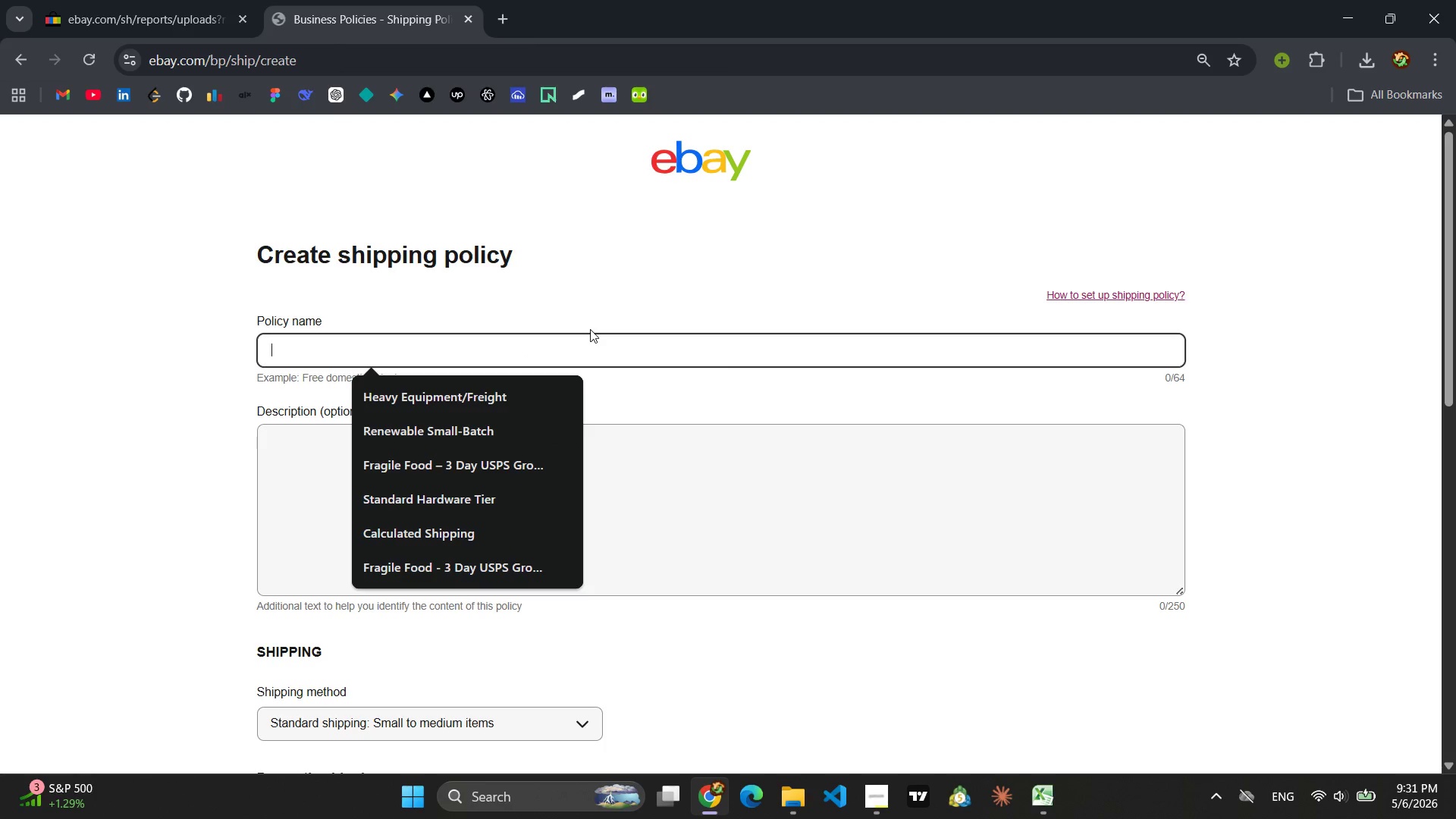 
type(Fal)
key(Backspace)
key(Backspace)
type(lat Rate Shipping )
 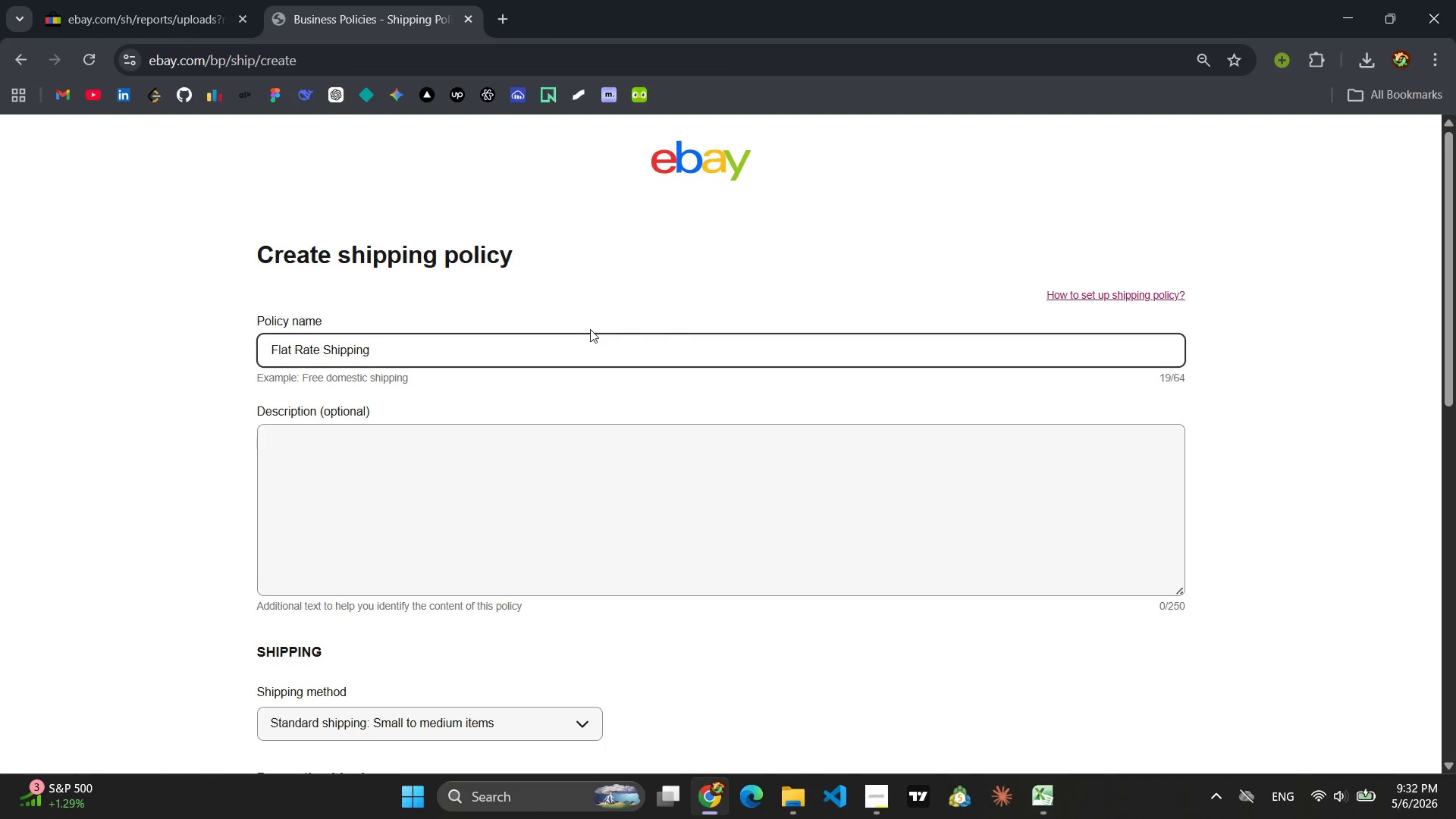 
left_click([460, 394])
 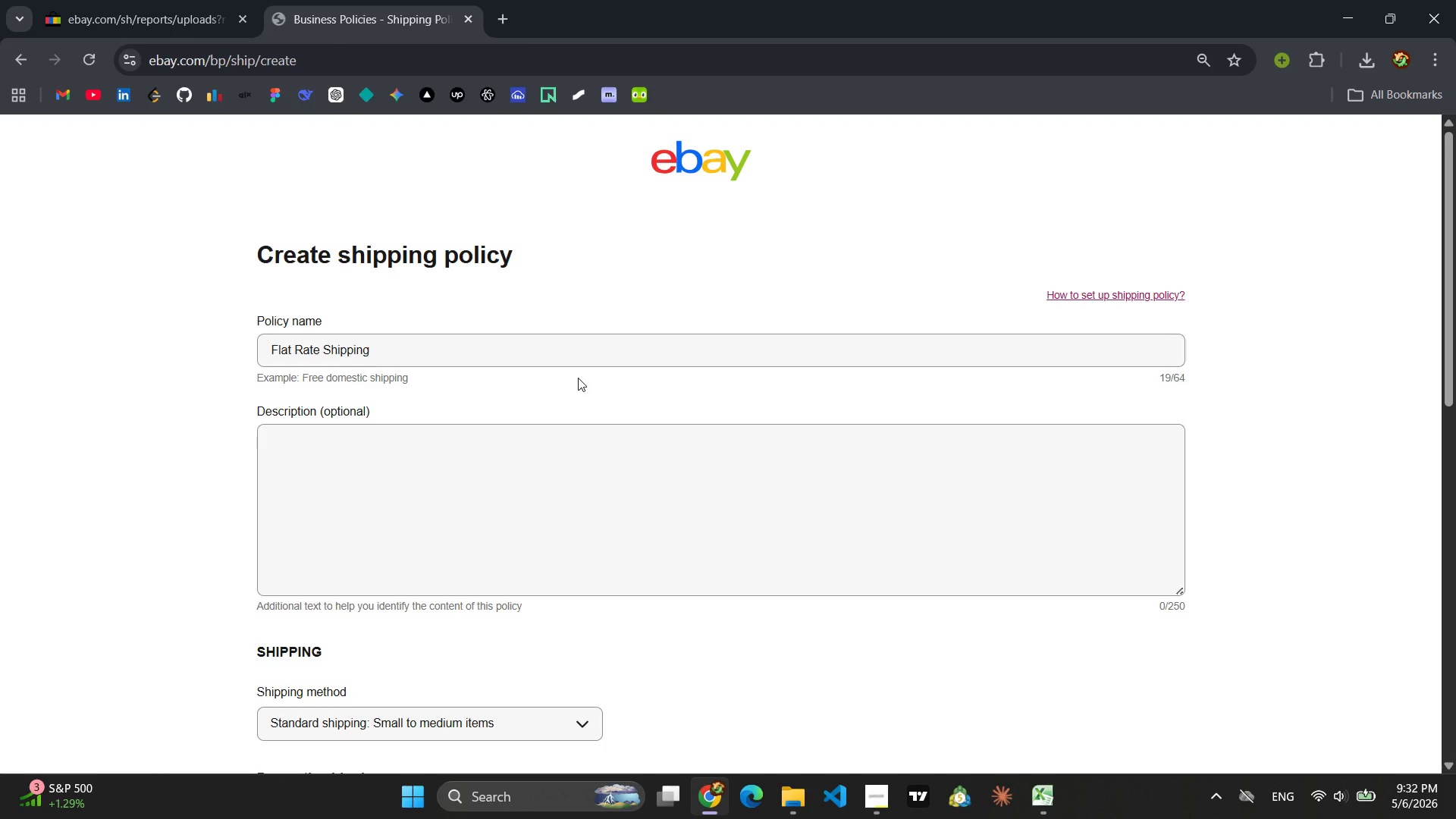 
wait(21.23)
 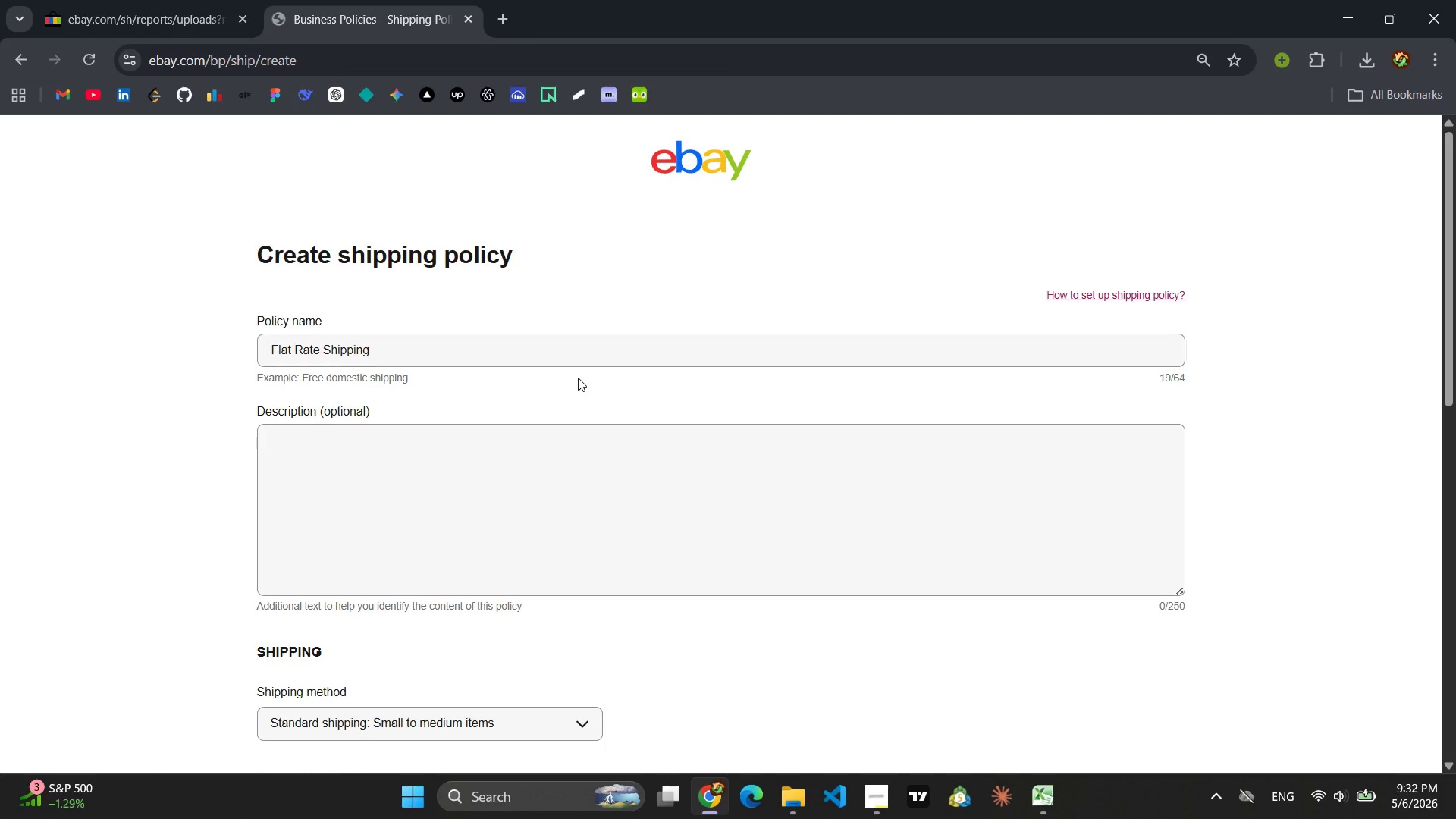 
scroll: coordinate [578, 378], scroll_direction: down, amount: 2.0
 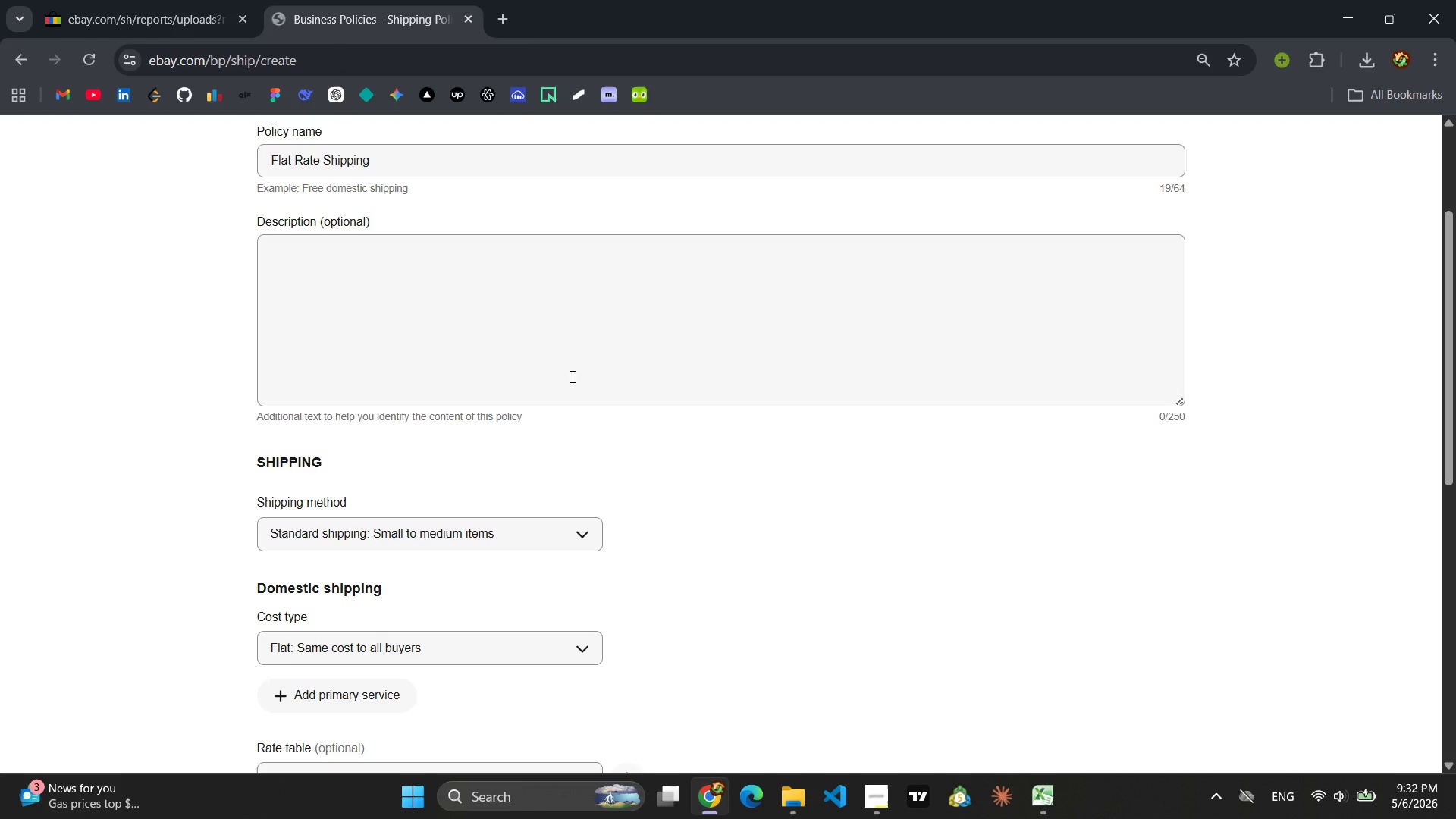 
wait(21.52)
 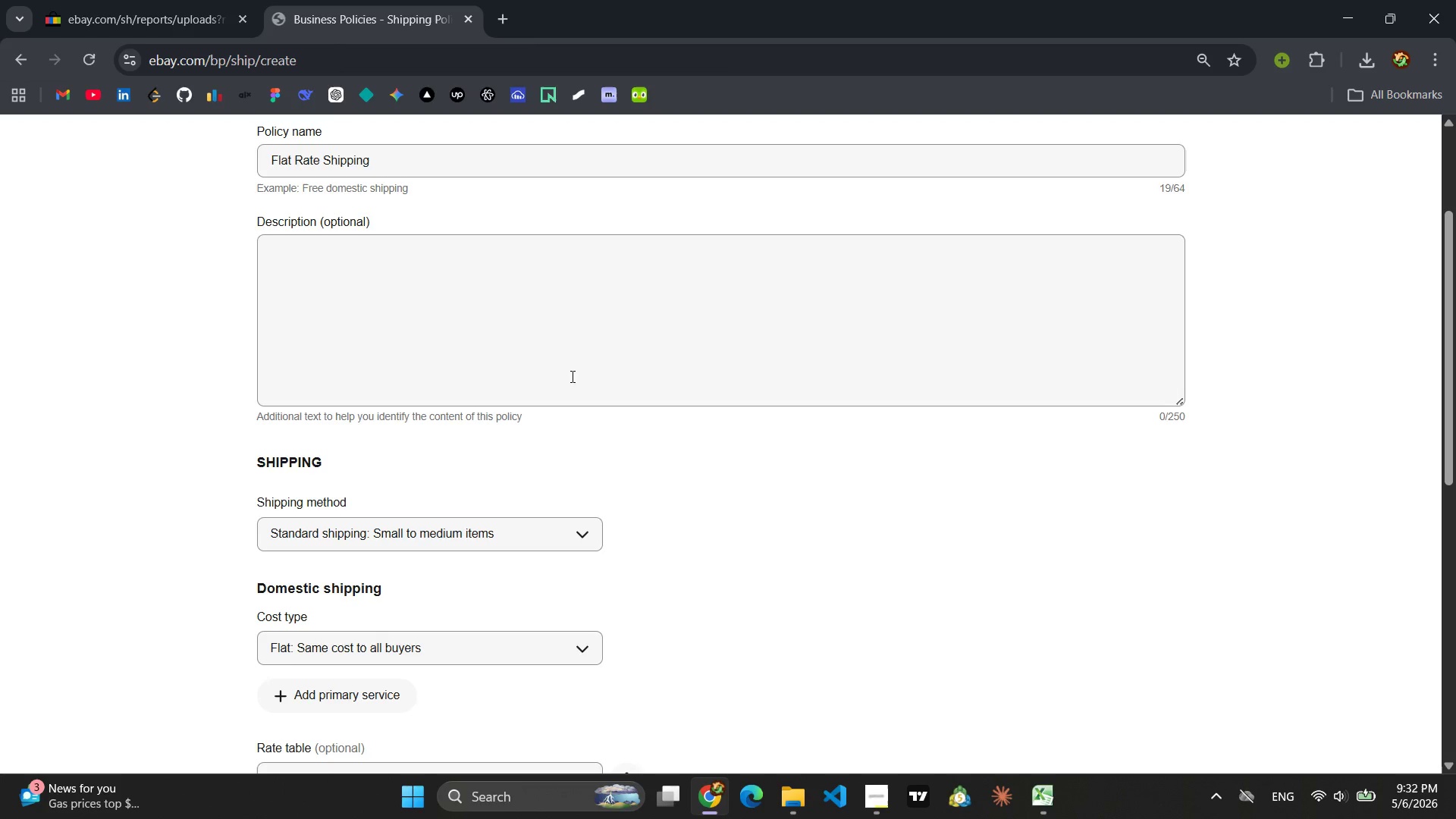 
left_click([534, 527])
 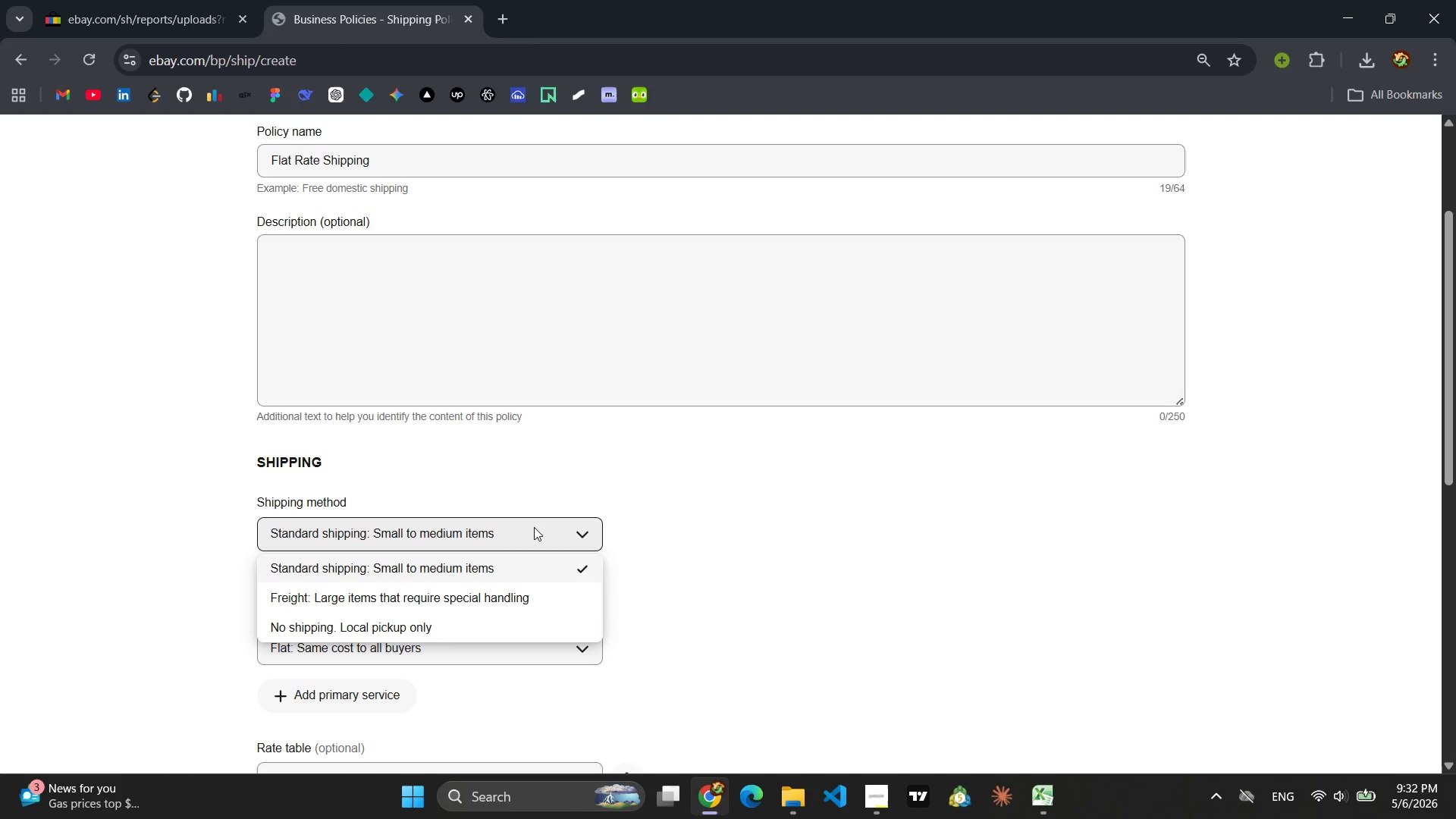 
left_click([534, 527])
 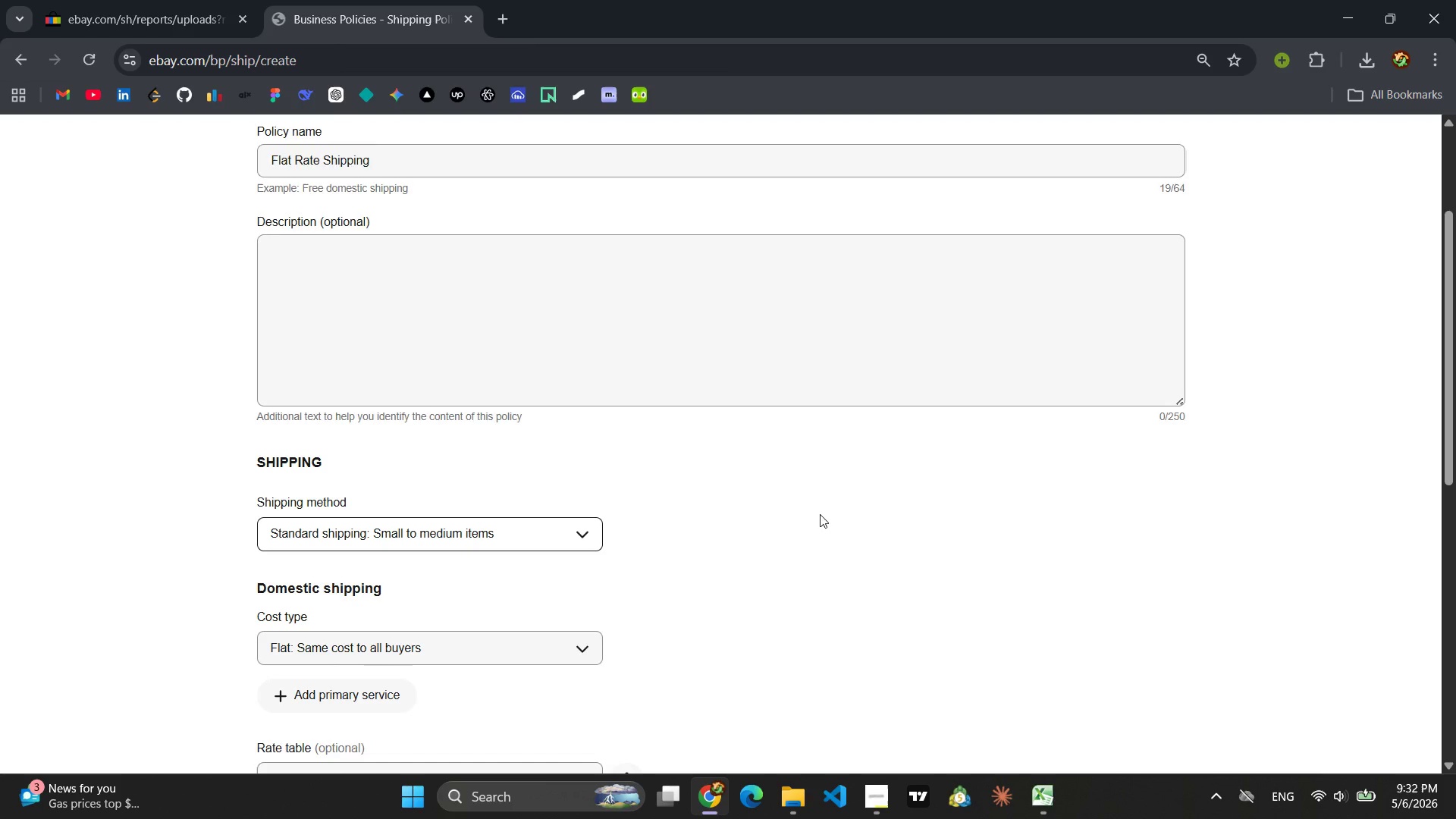 
scroll: coordinate [820, 507], scroll_direction: down, amount: 3.0
 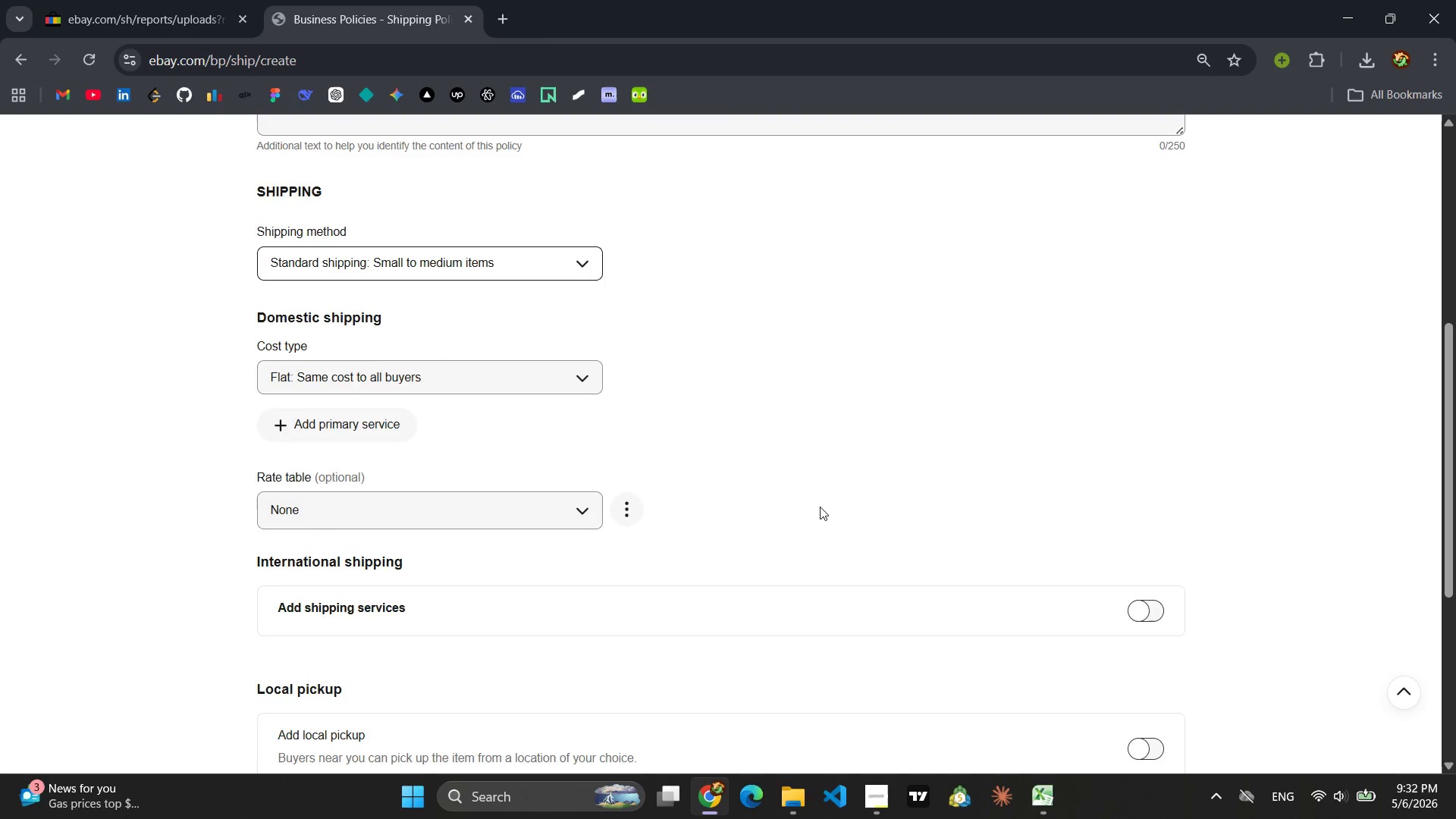 
scroll: coordinate [820, 507], scroll_direction: up, amount: 2.0
 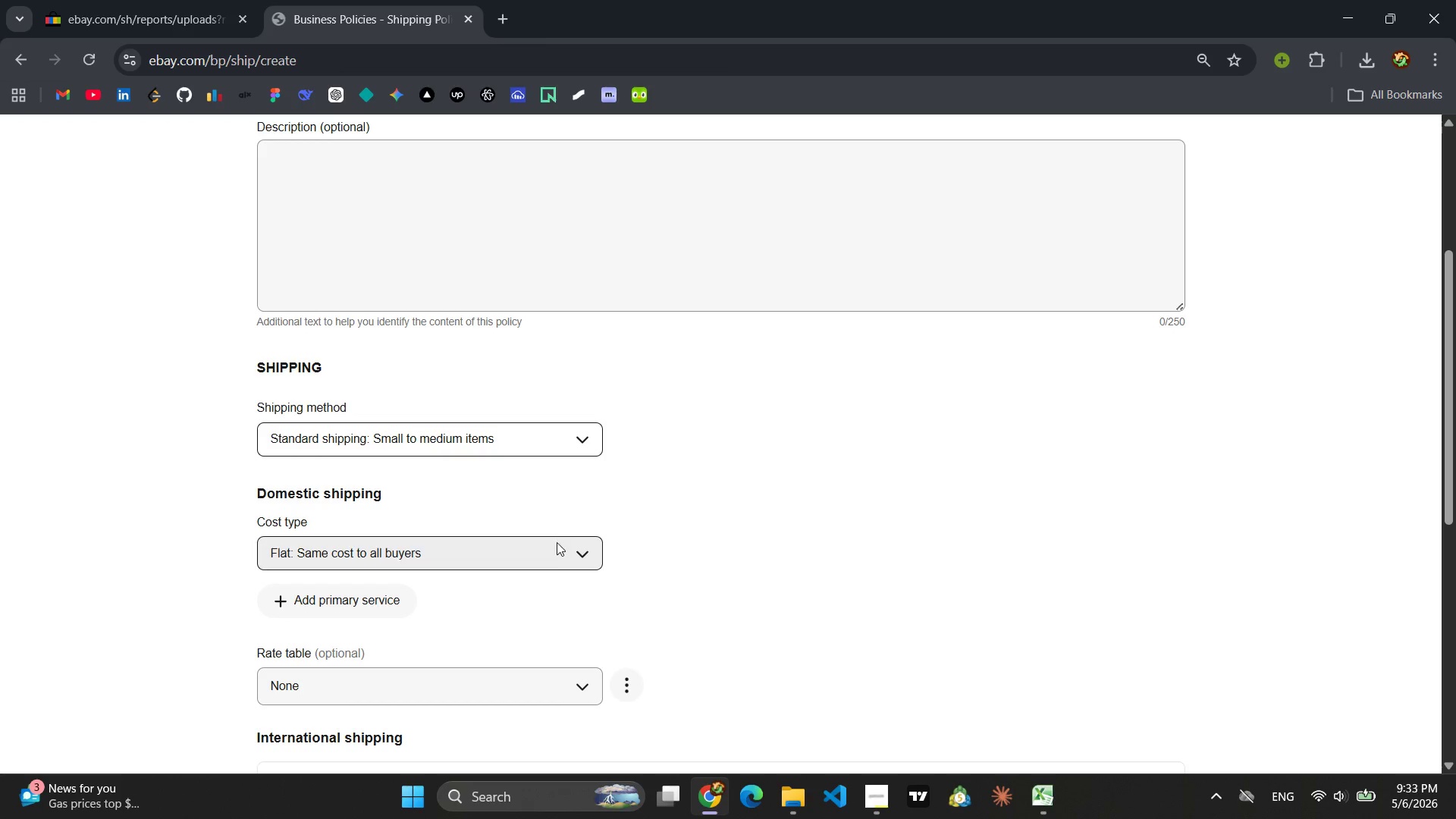 
left_click([556, 548])
 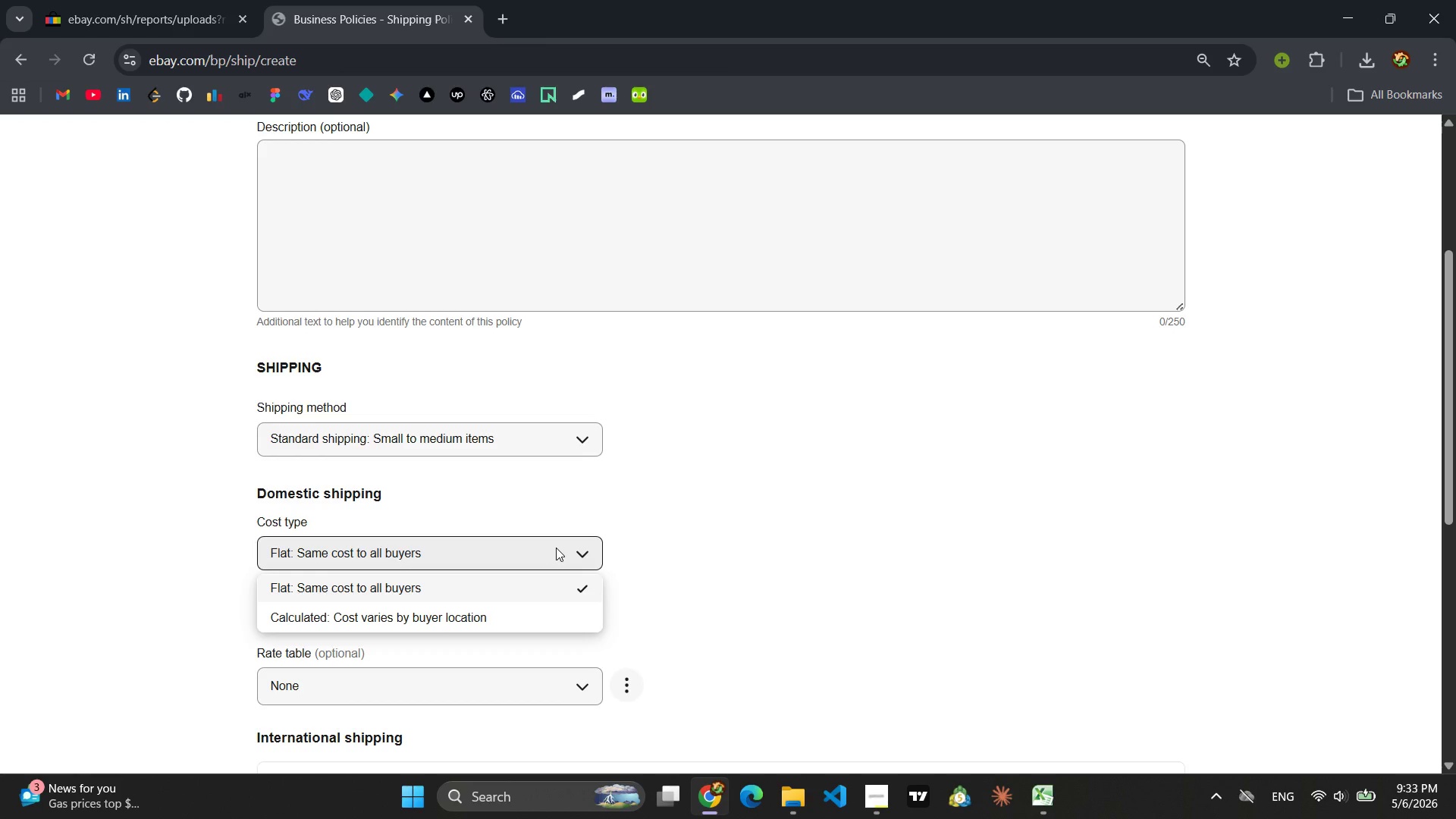 
left_click([556, 548])
 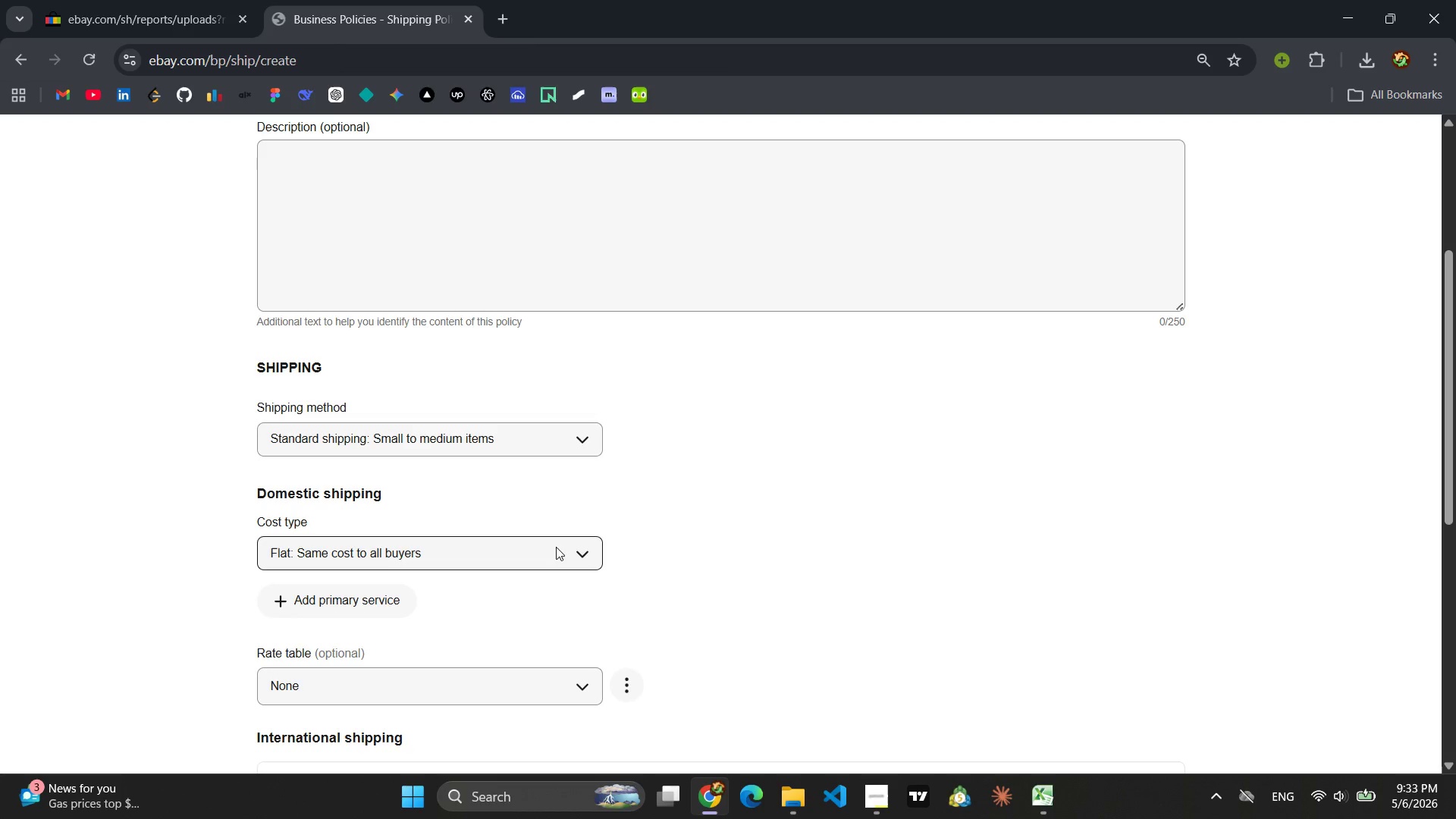 
scroll: coordinate [582, 533], scroll_direction: down, amount: 1.0
 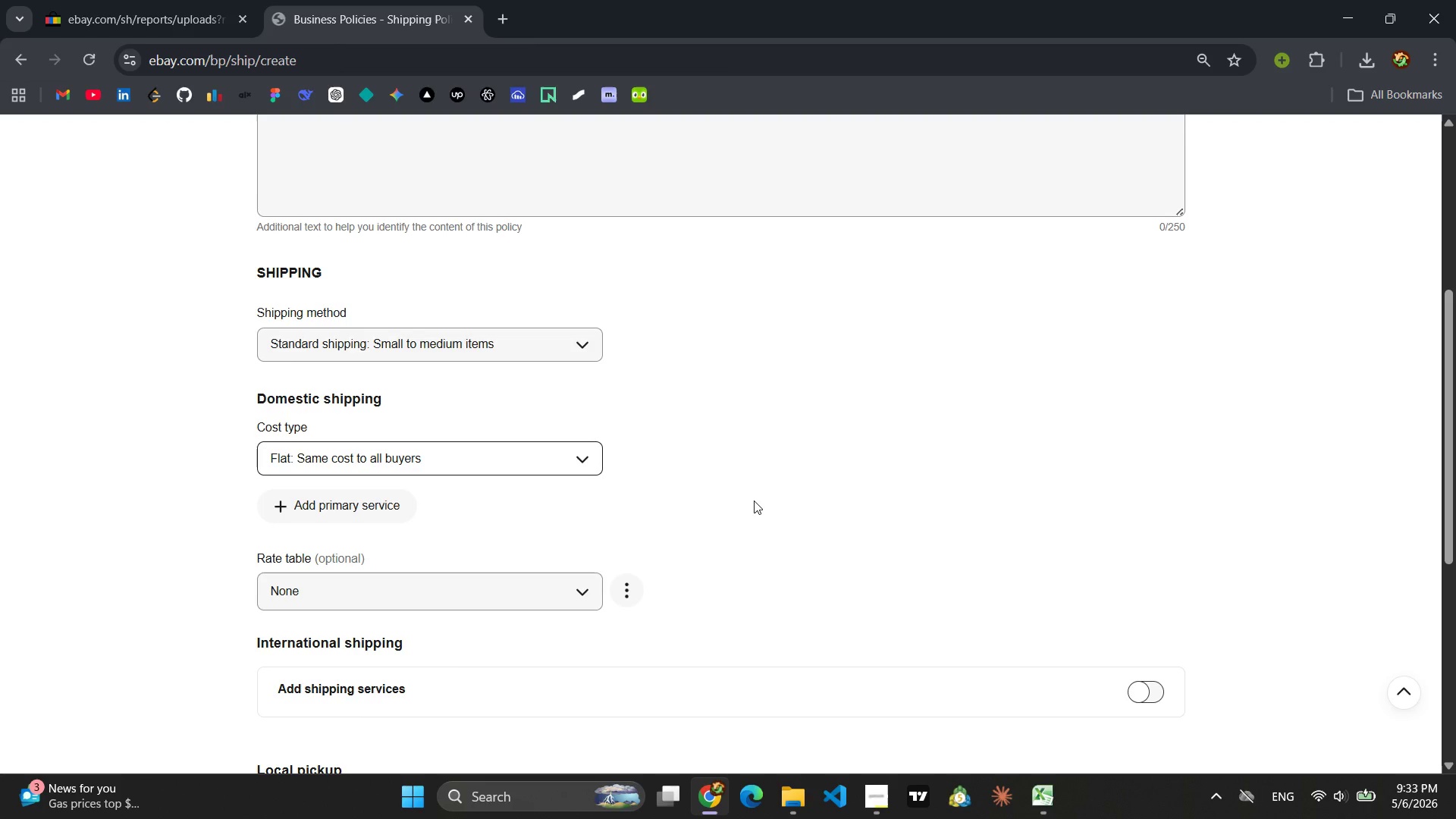 
wait(18.18)
 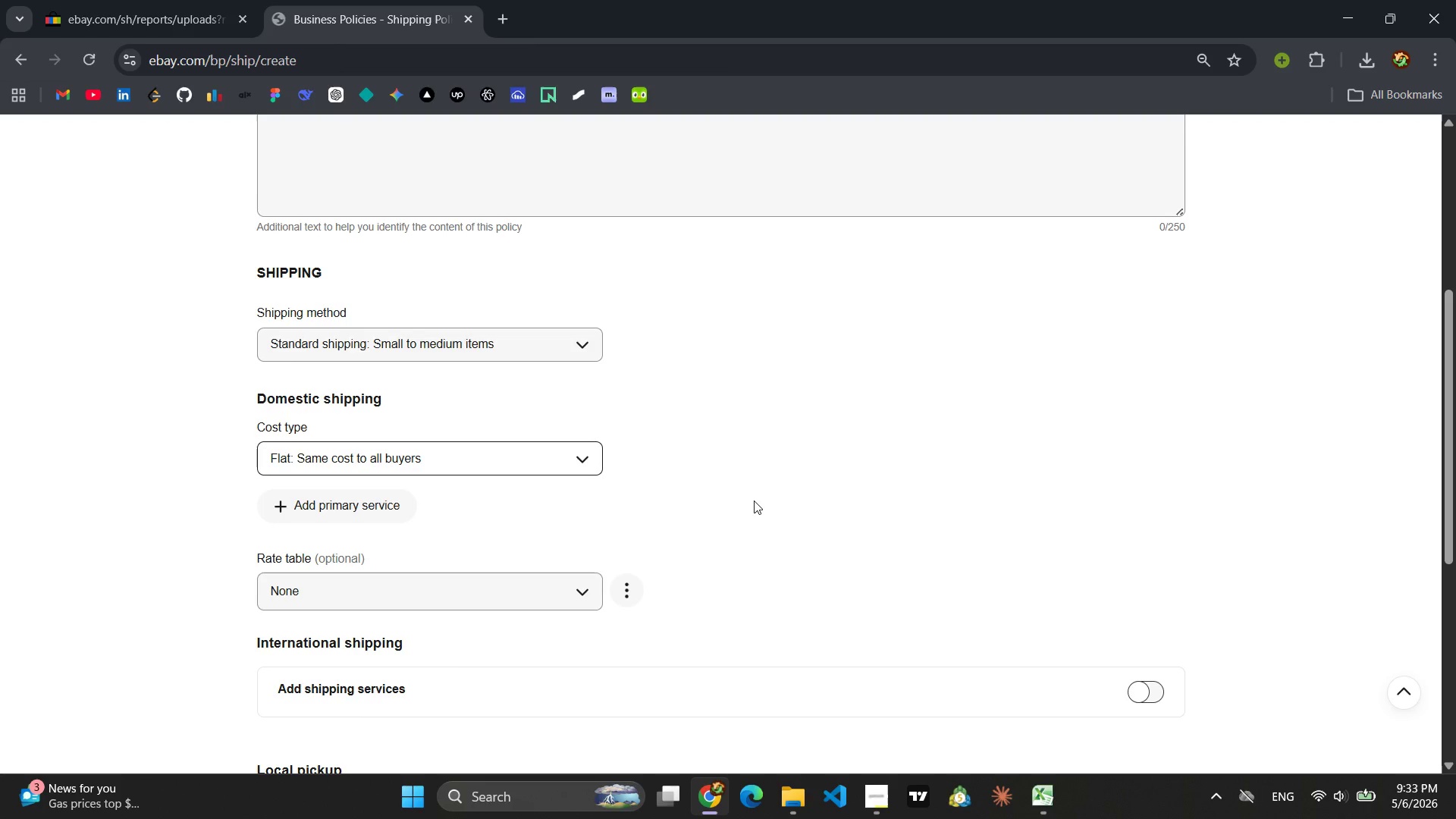 
left_click([305, 512])
 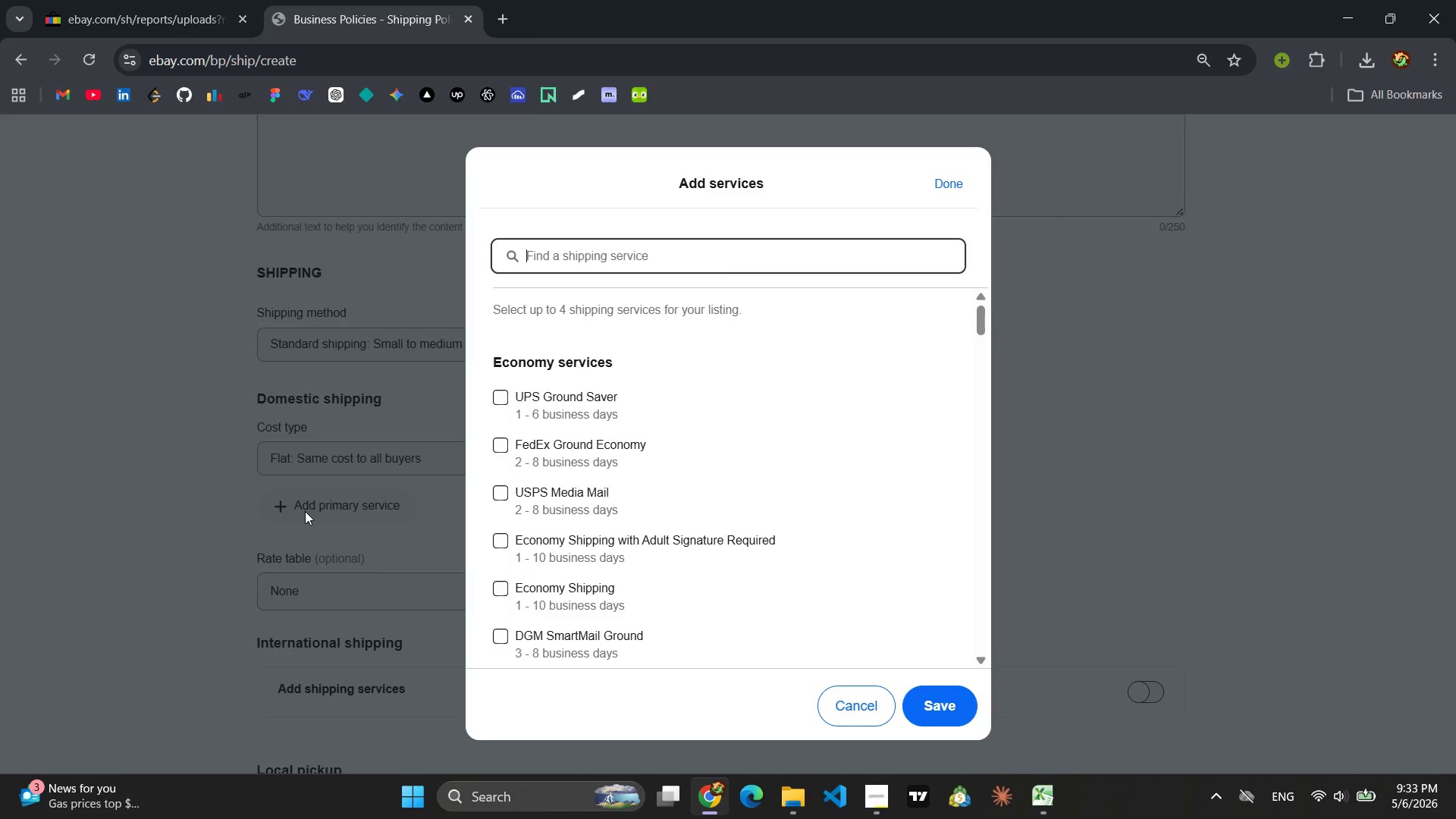 
wait(8.58)
 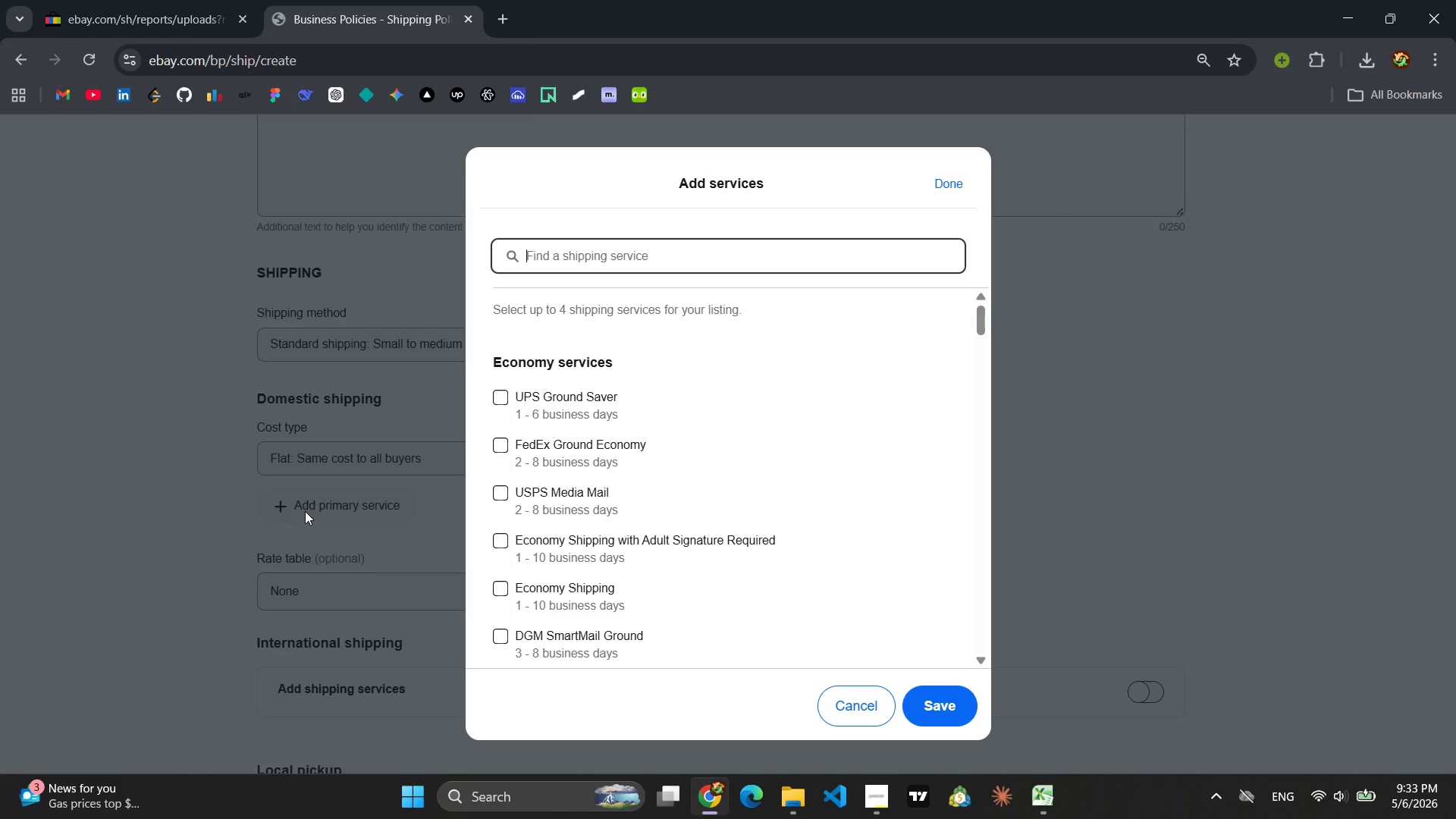 
scroll: coordinate [659, 521], scroll_direction: down, amount: 3.0
 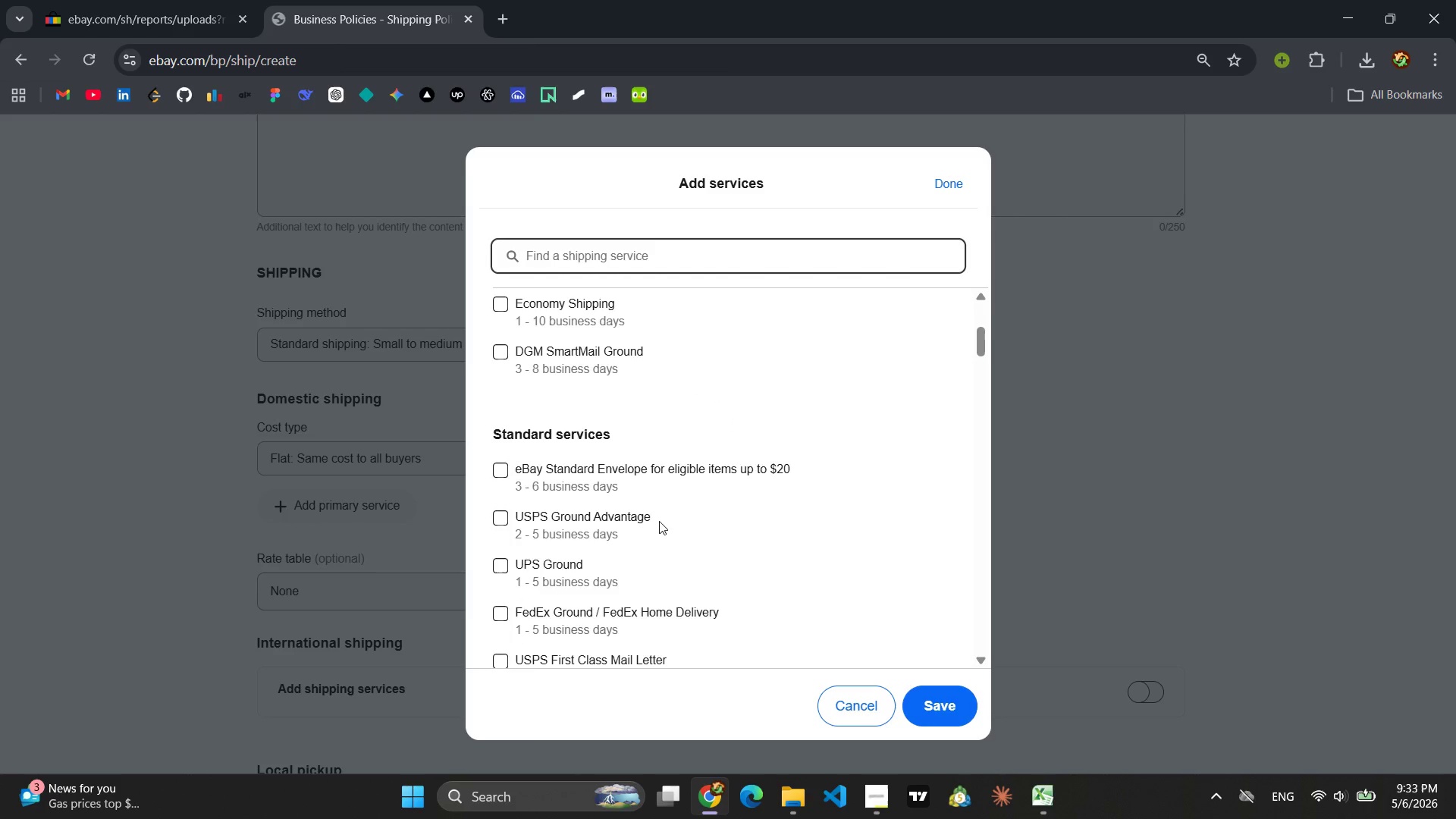 
scroll: coordinate [659, 521], scroll_direction: up, amount: 10.0
 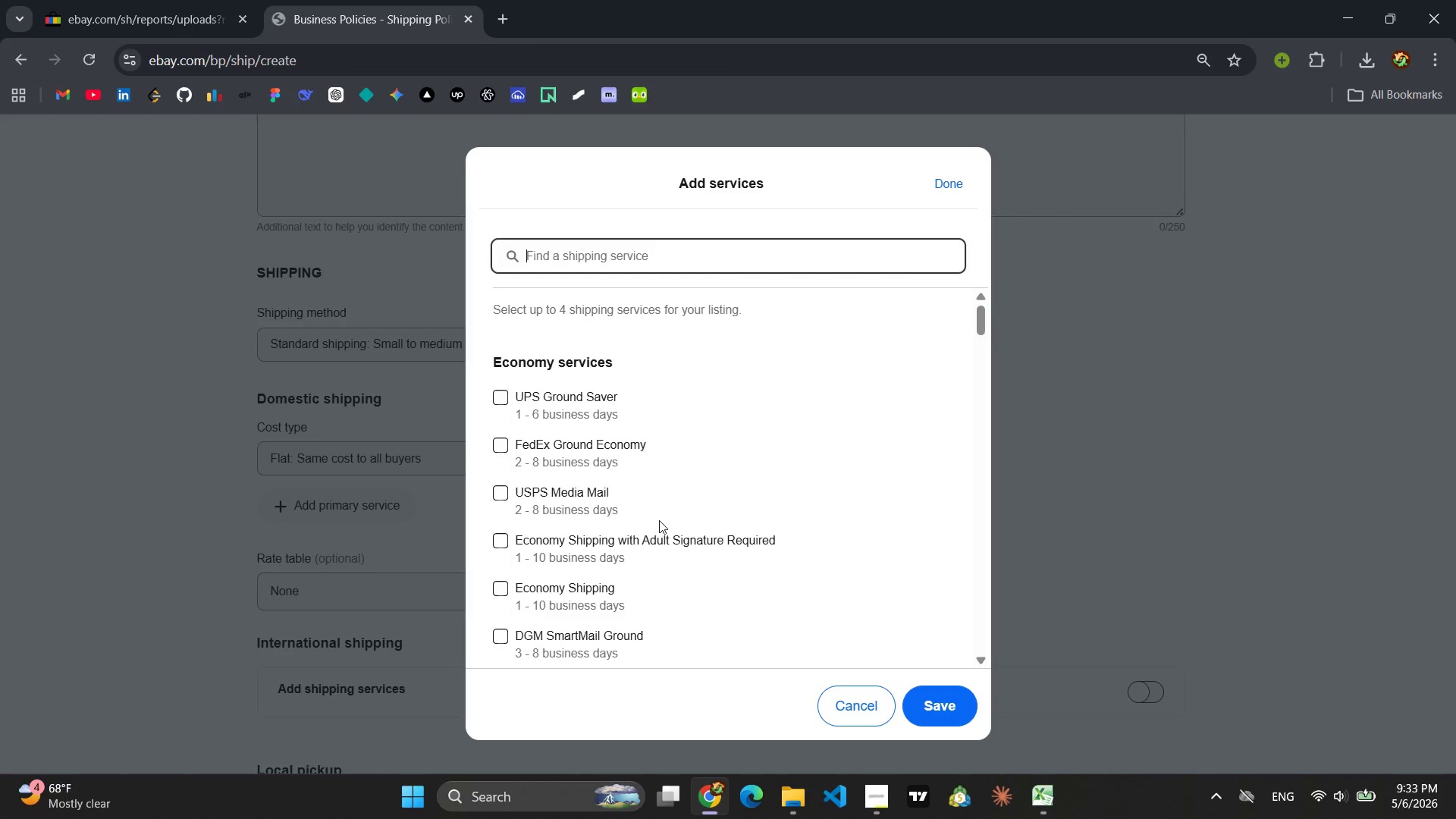 
wait(18.89)
 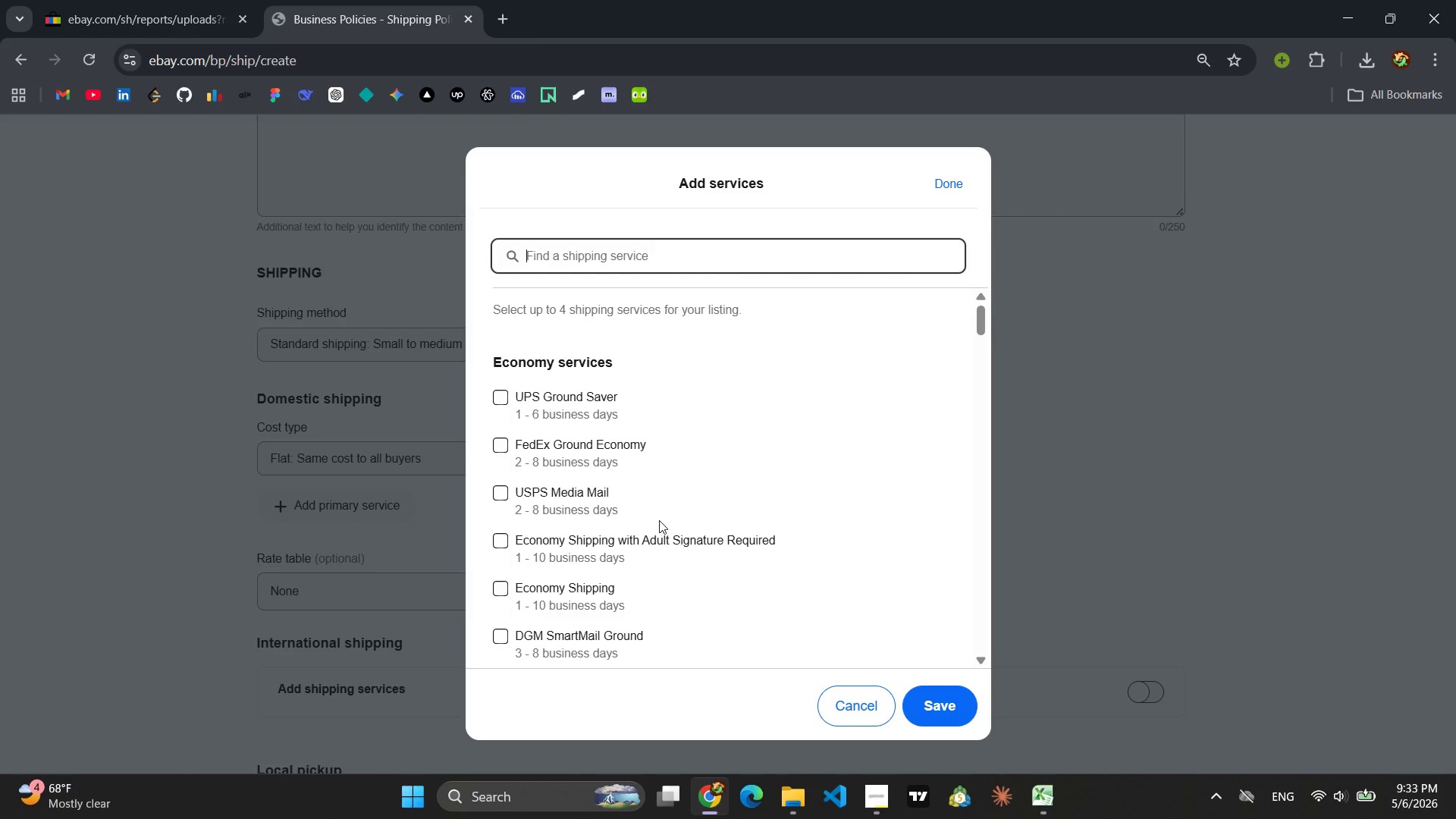 
left_click([504, 400])
 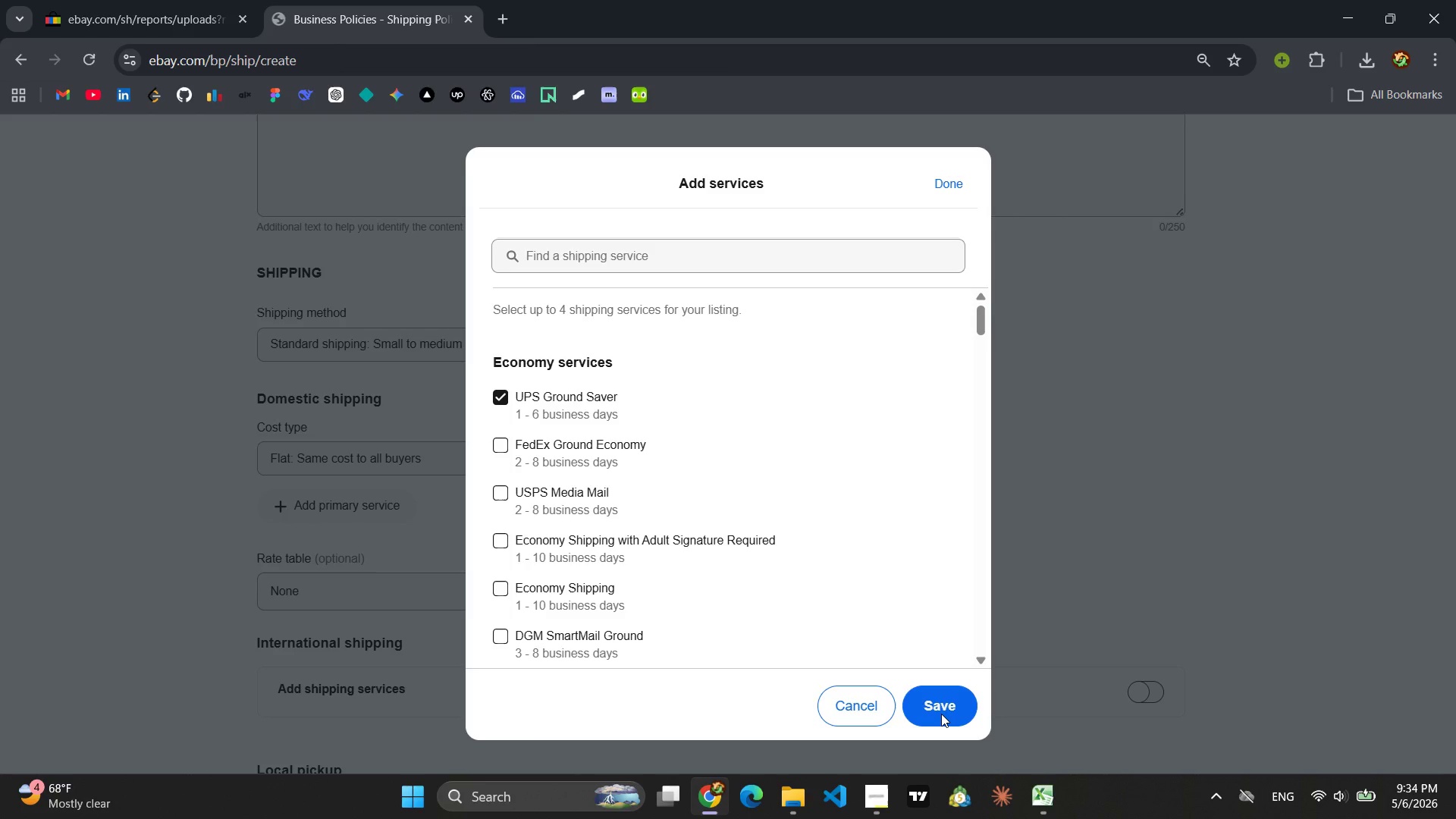 
wait(43.09)
 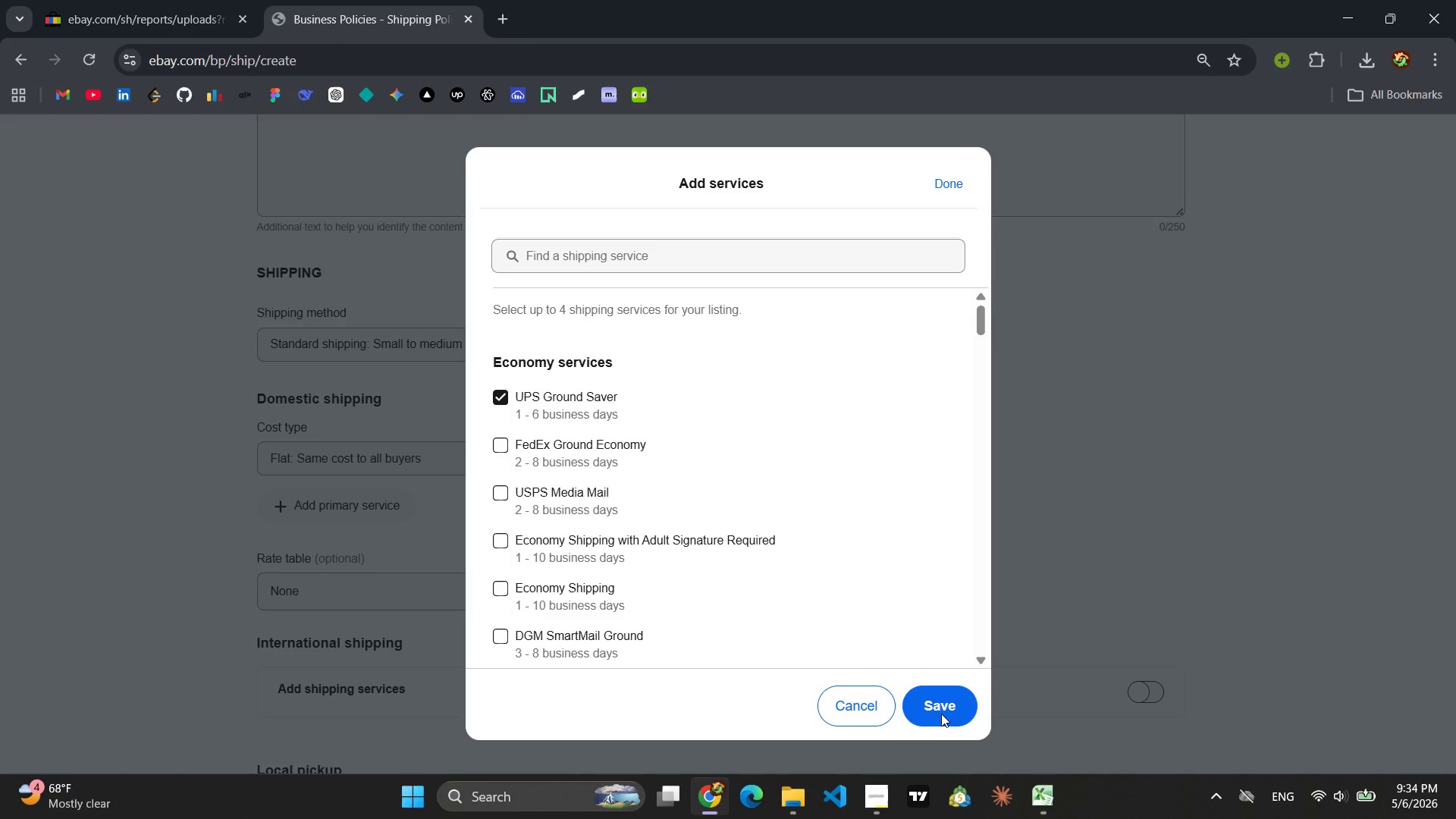 
left_click([500, 394])
 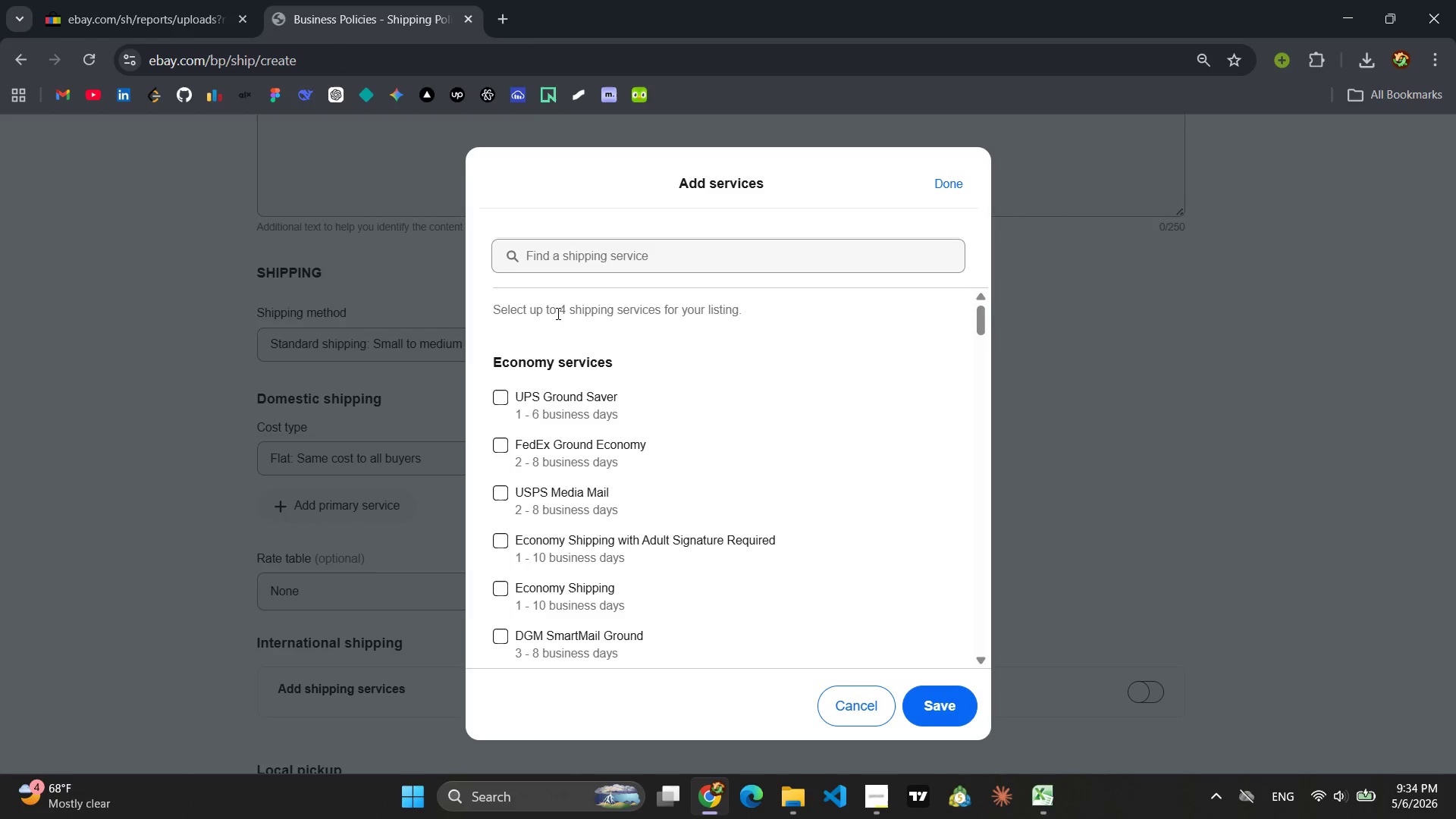 
left_click([563, 266])
 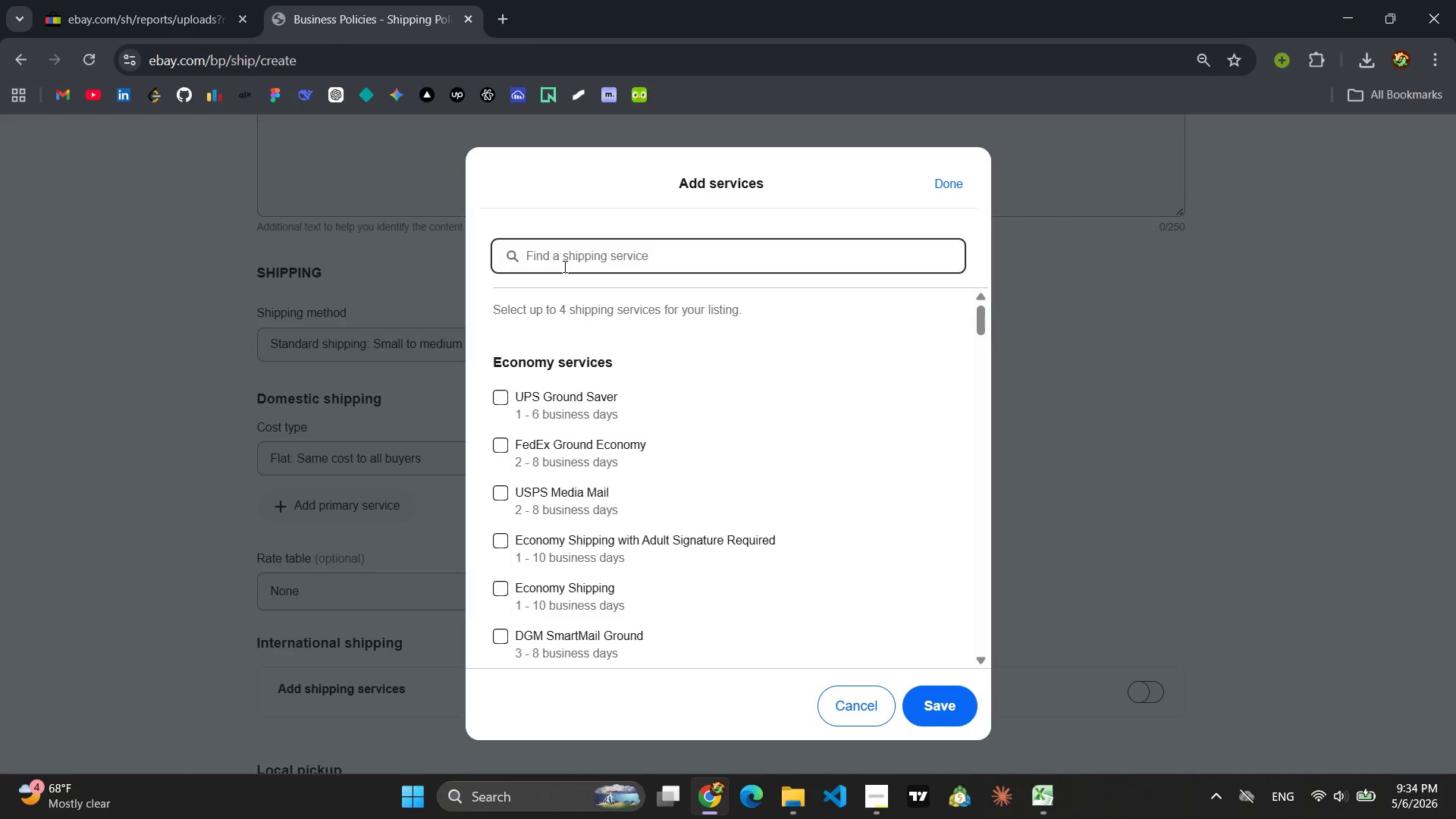 
type(sta)
 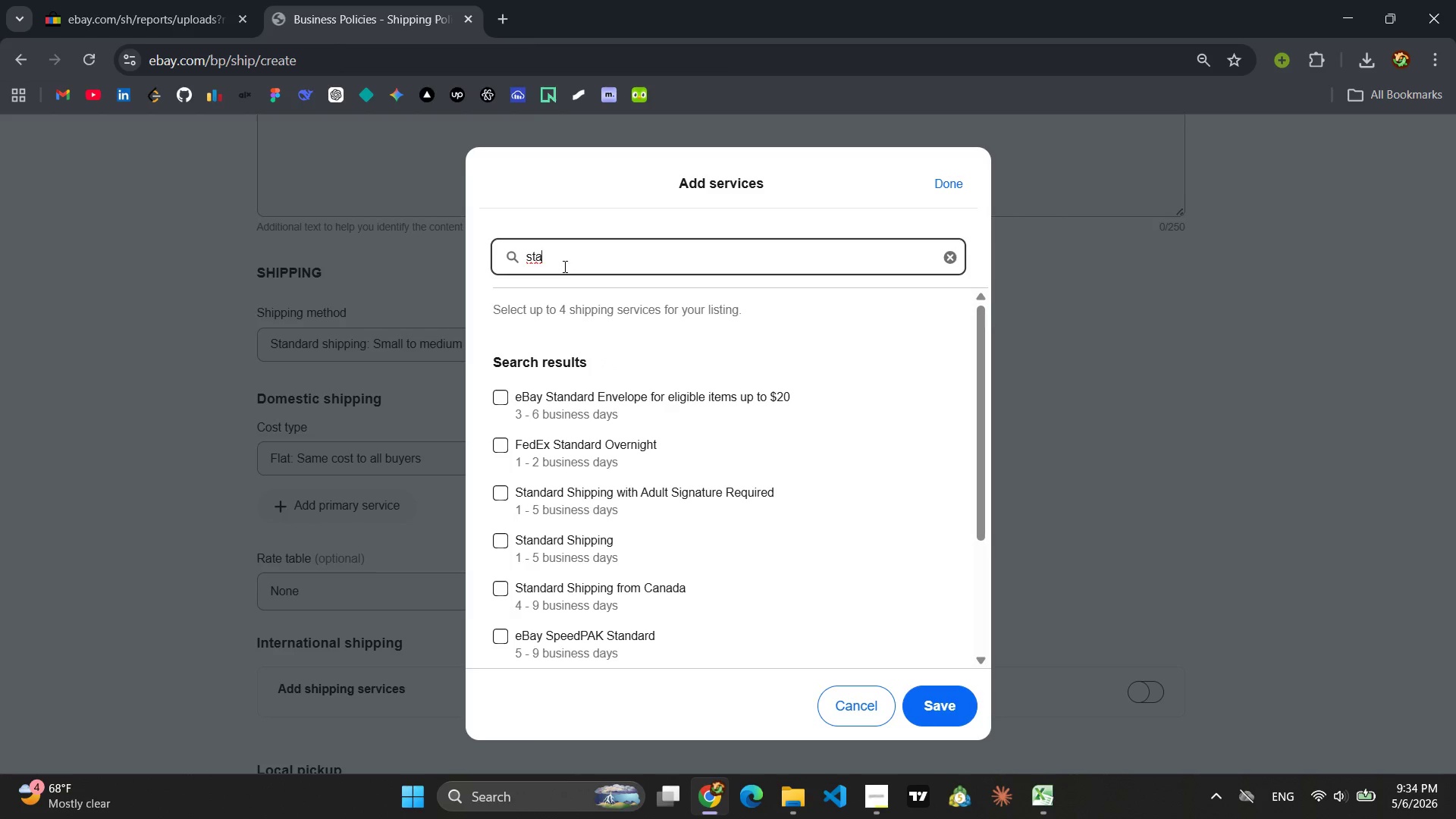 
left_click([504, 544])
 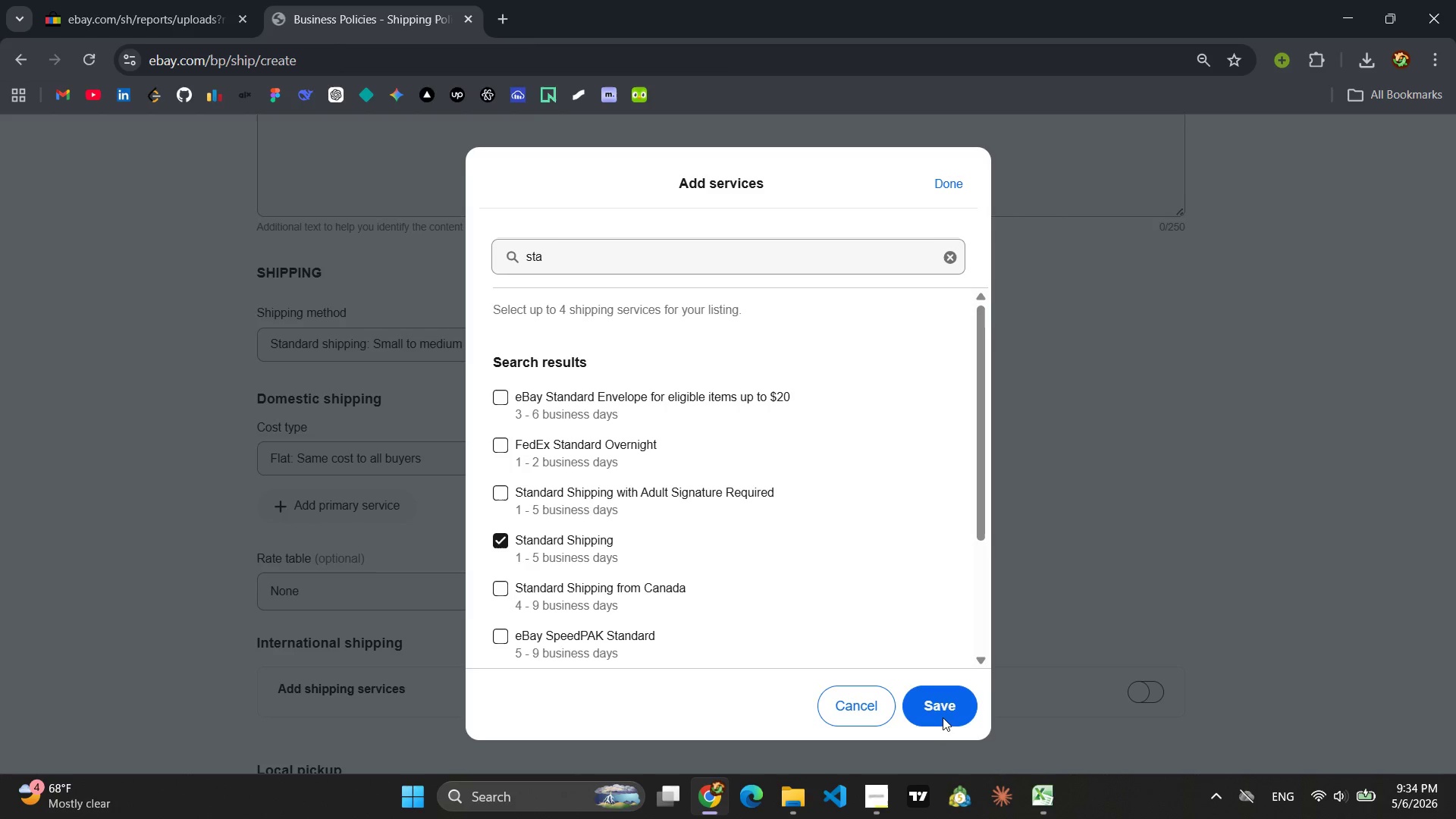 
left_click([942, 717])
 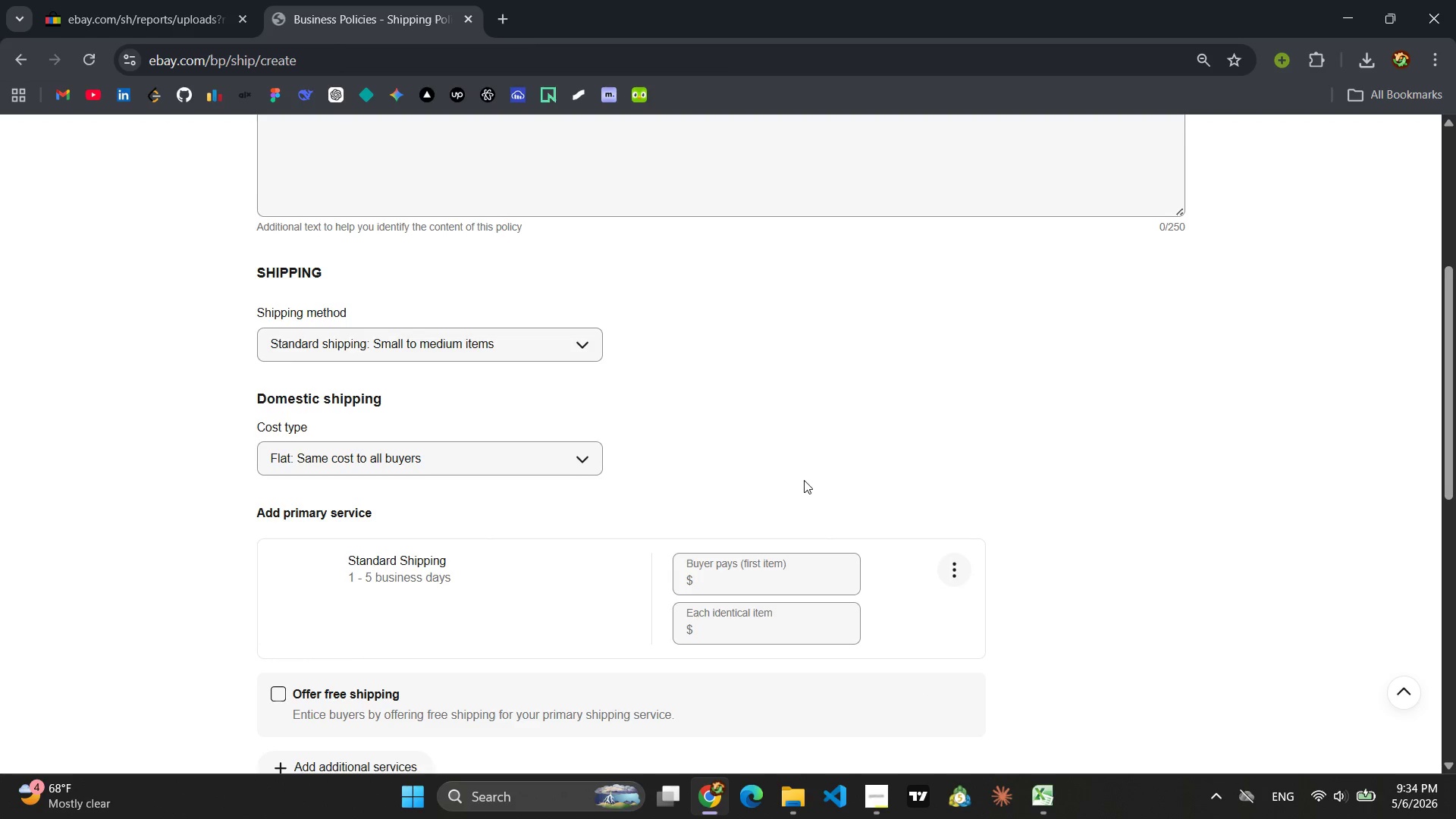 
left_click([766, 579])
 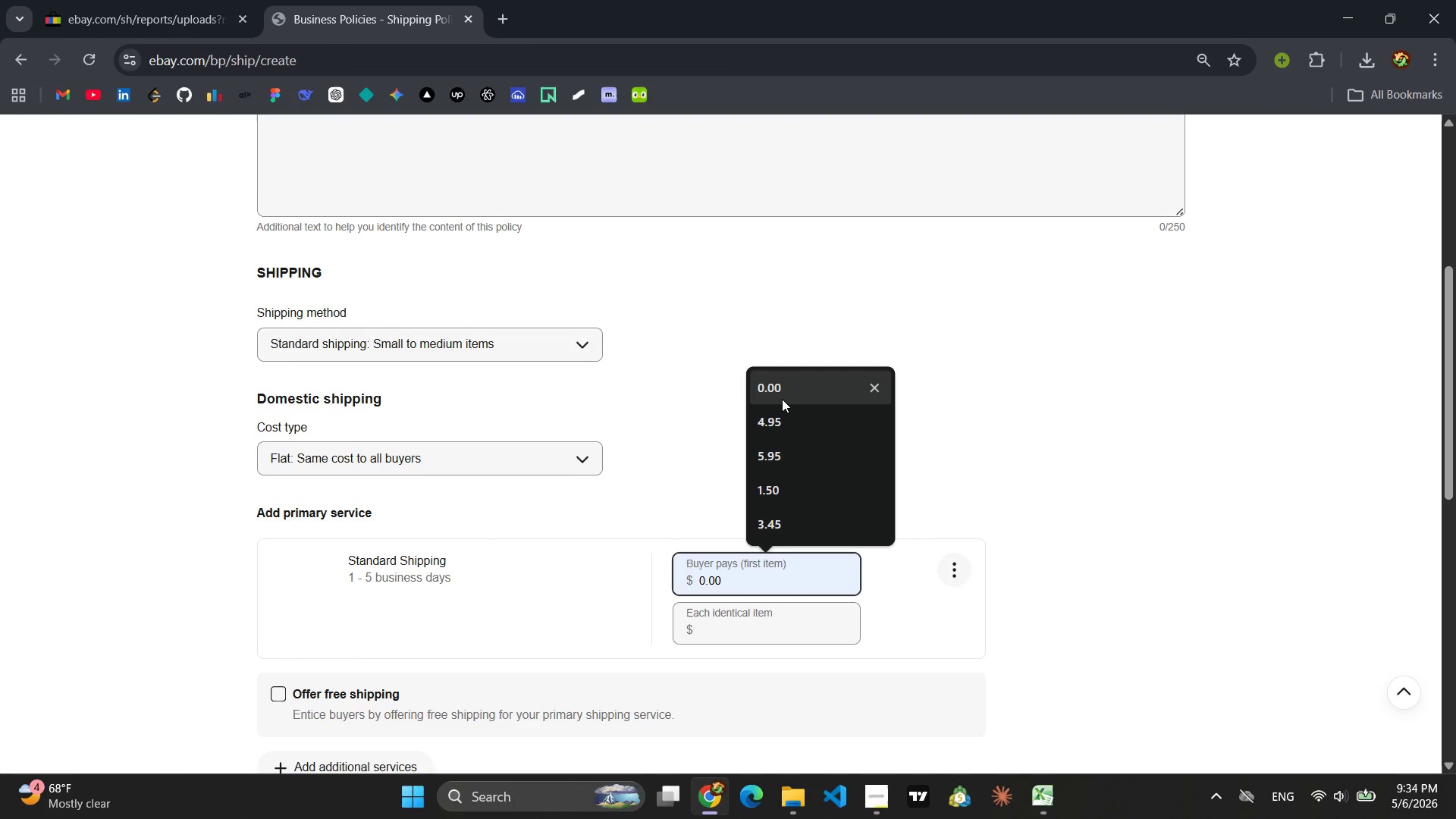 
left_click([781, 398])
 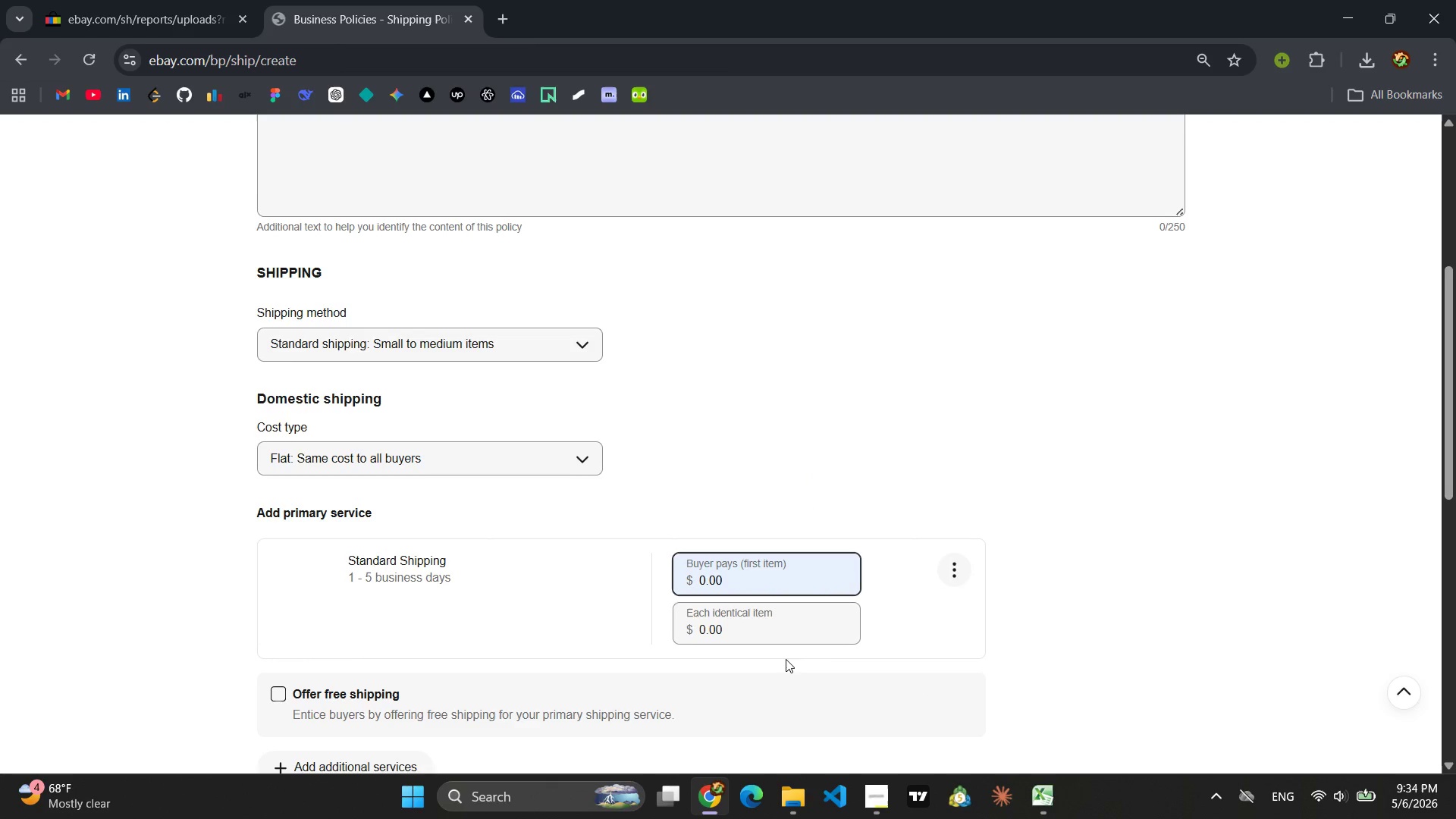 
left_click([781, 672])
 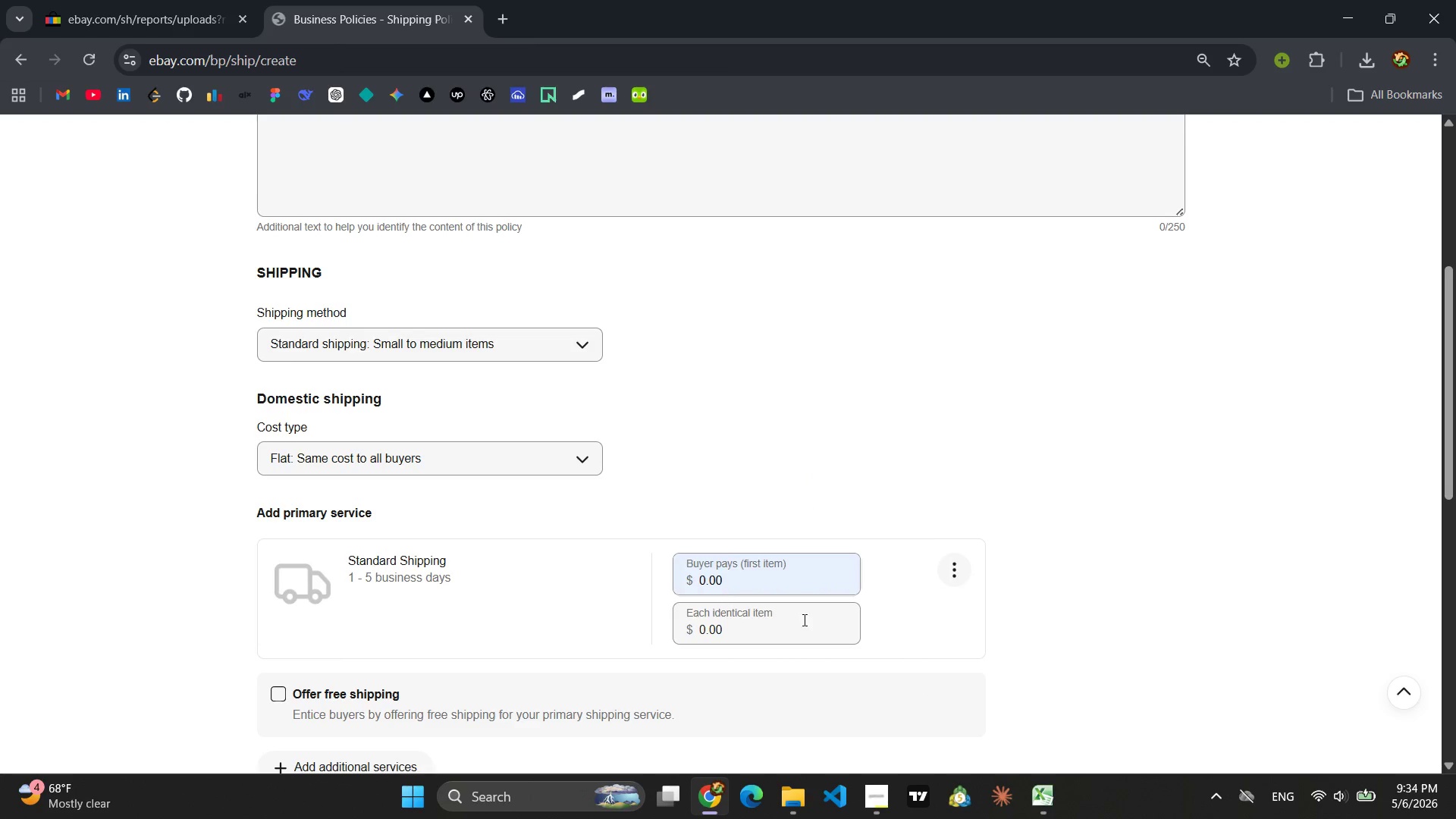 
scroll: coordinate [942, 460], scroll_direction: down, amount: 6.0
 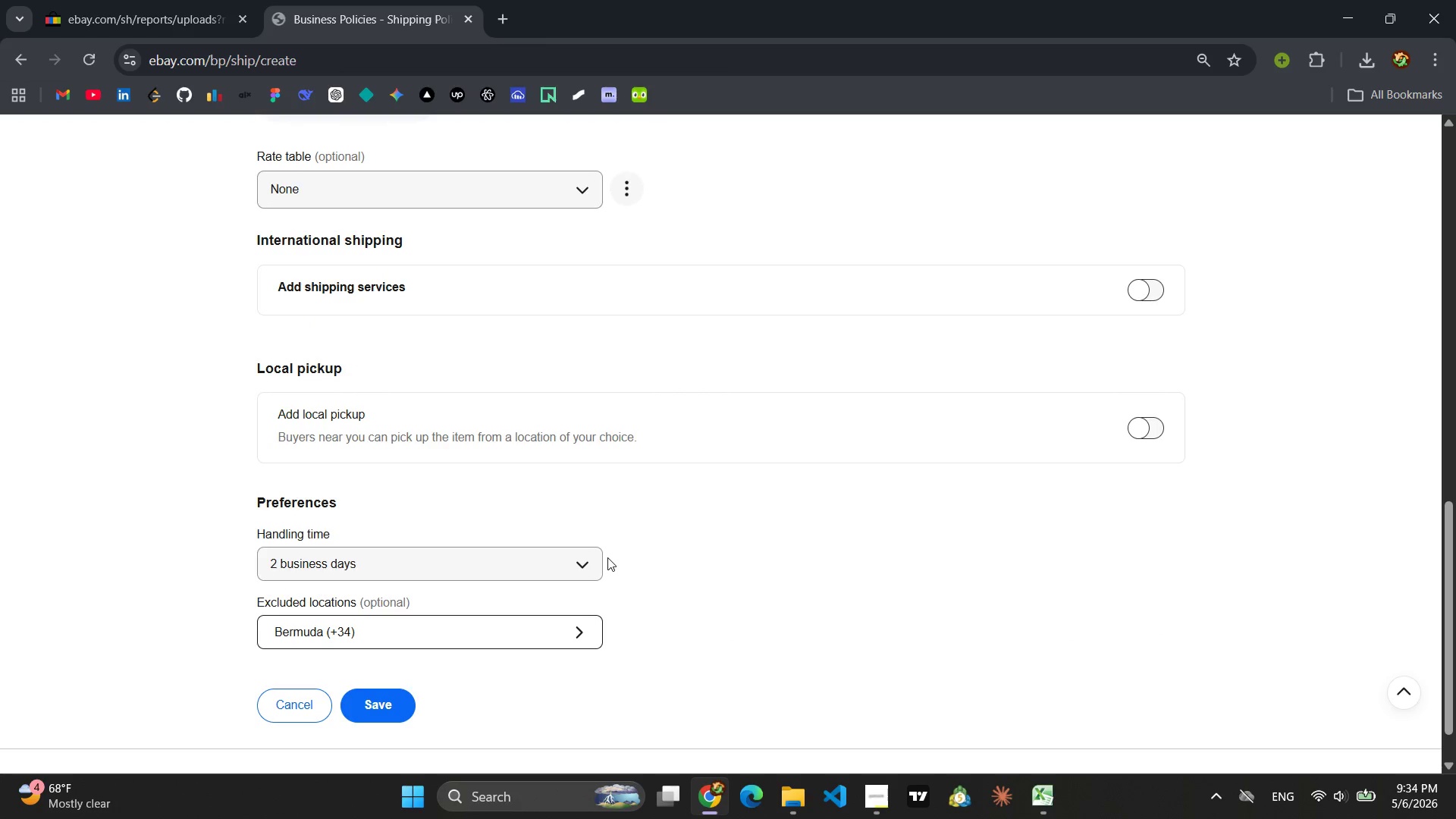 
left_click([573, 566])
 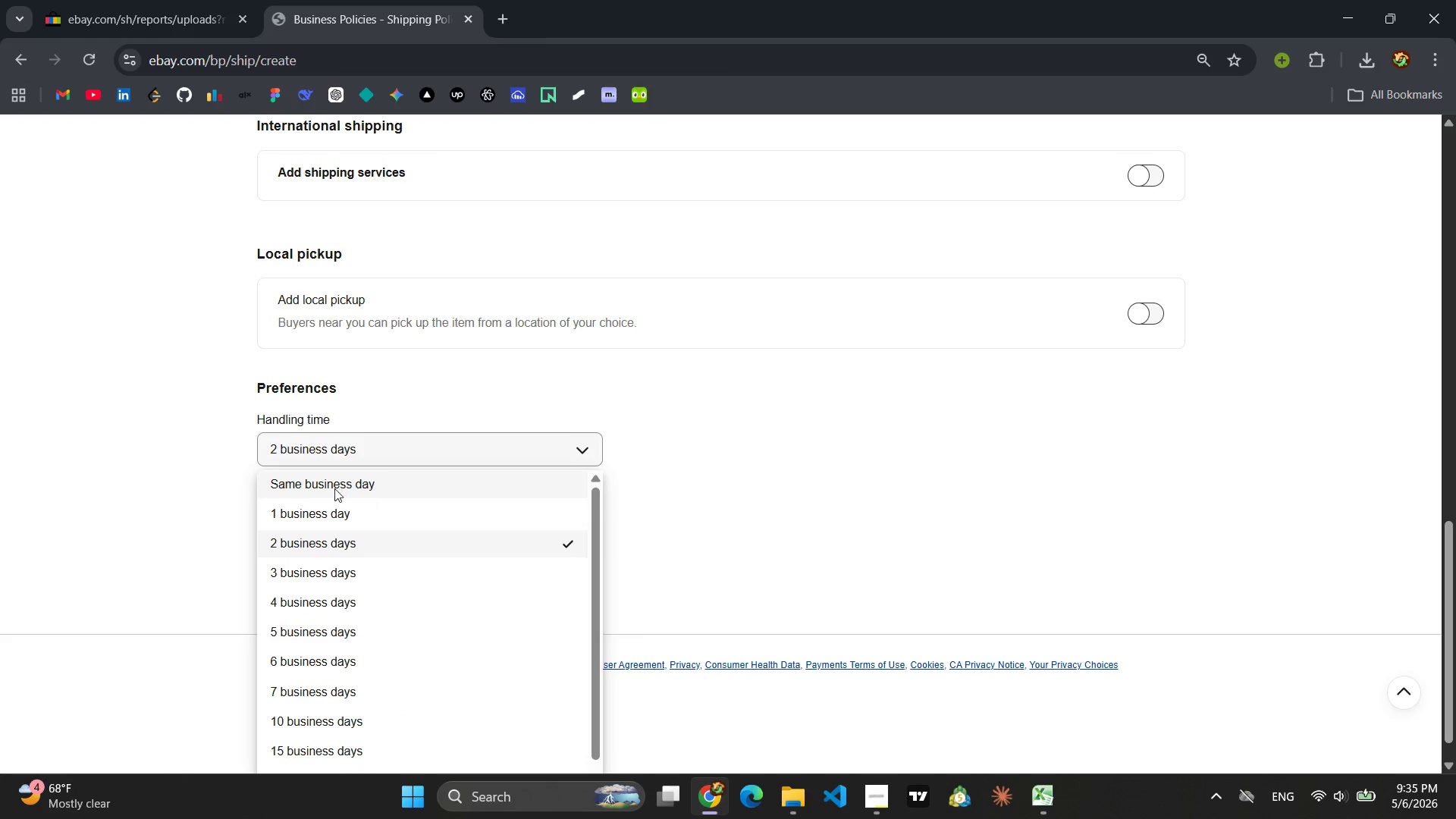 
left_click([322, 509])
 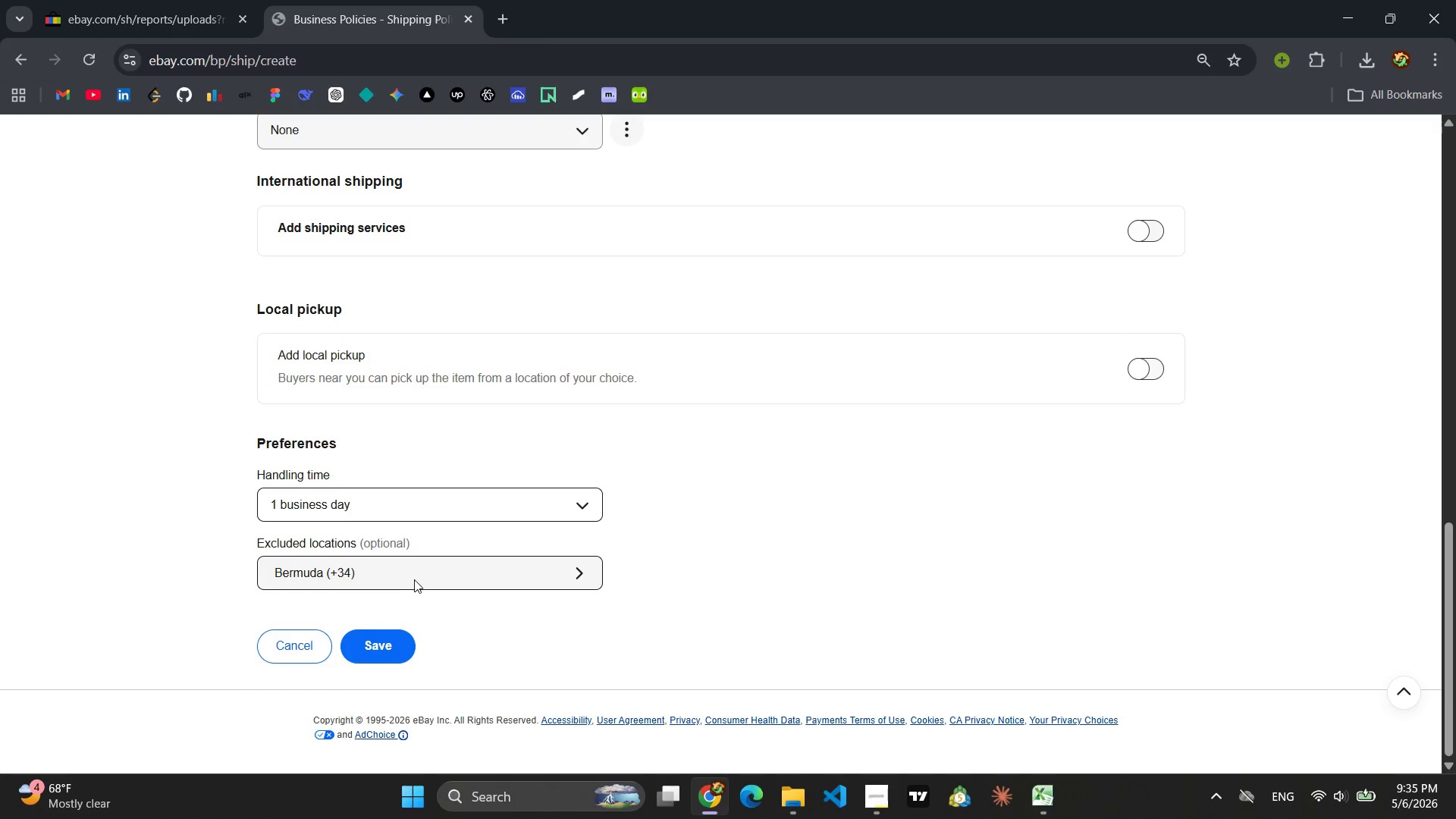 
left_click([418, 579])
 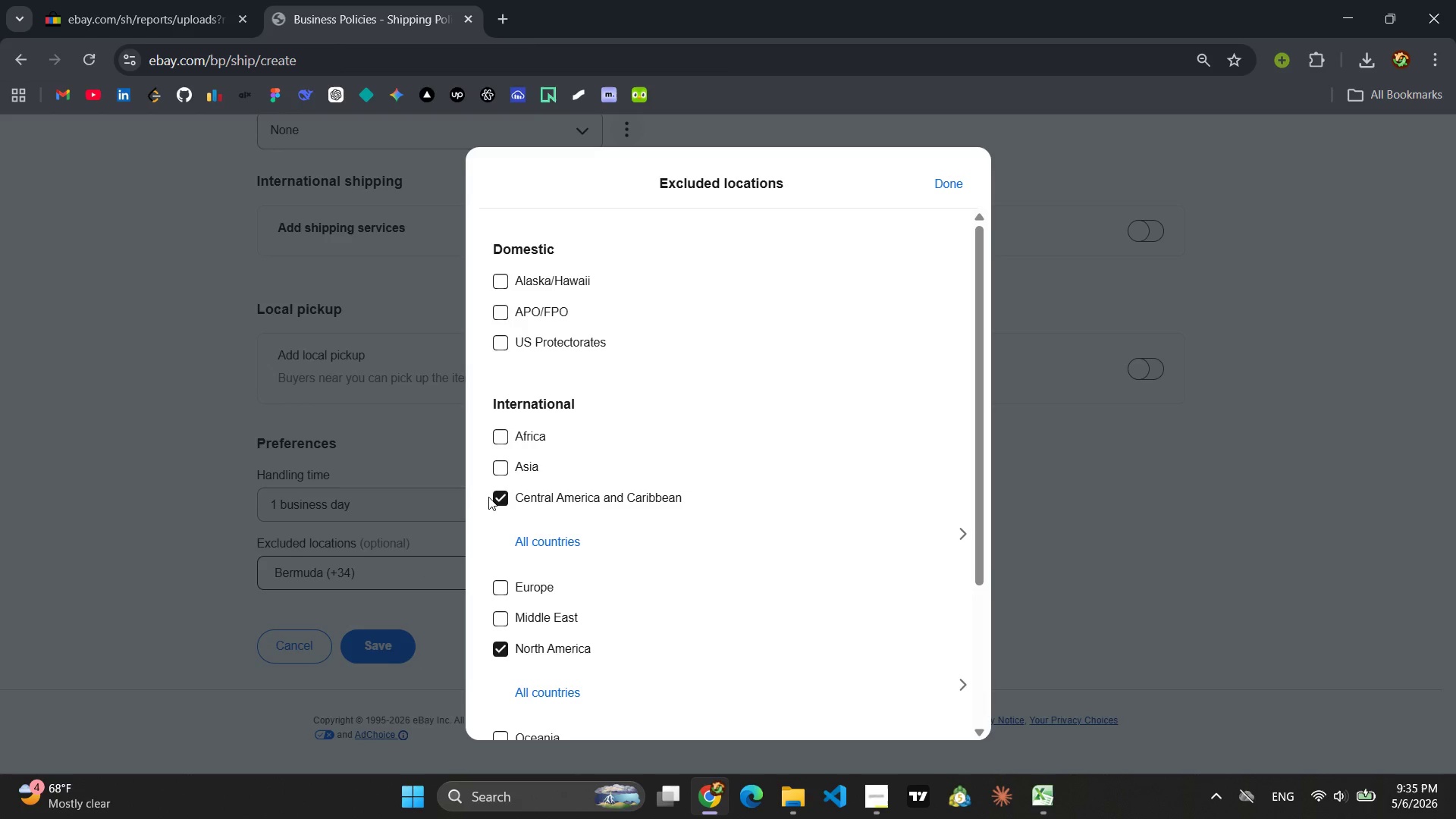 
left_click([497, 497])
 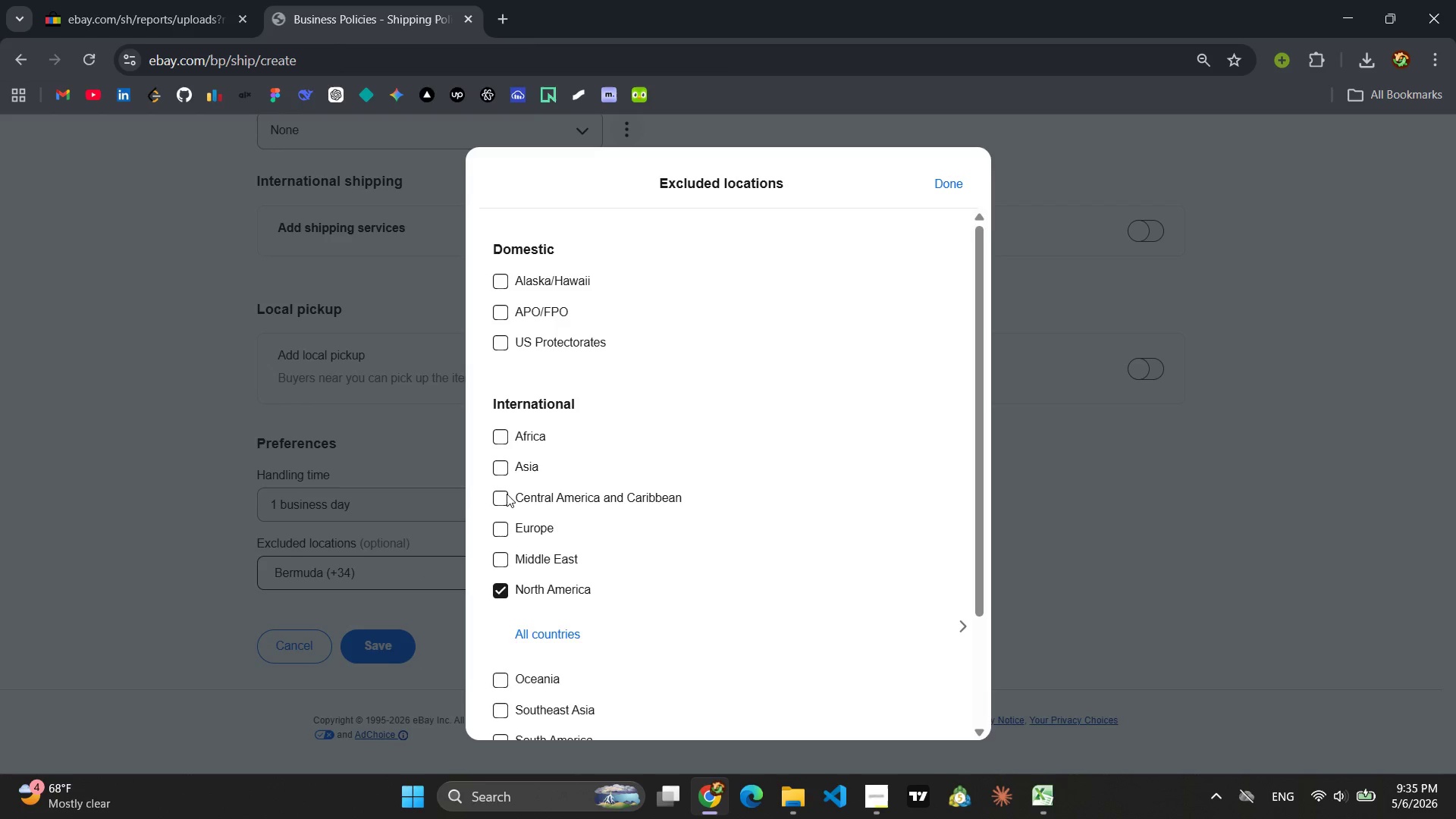 
scroll: coordinate [508, 494], scroll_direction: down, amount: 2.0
 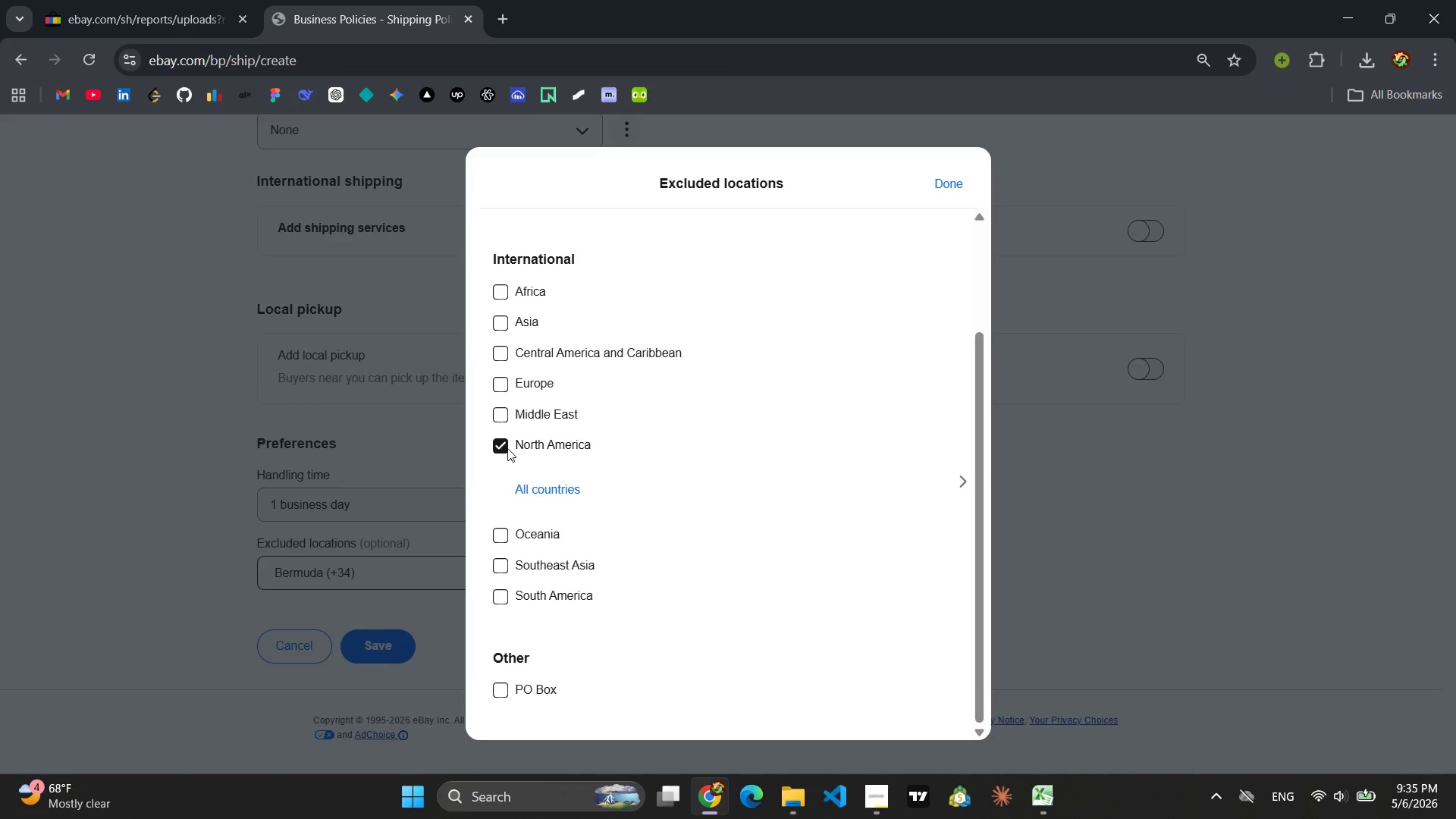 
left_click([507, 448])
 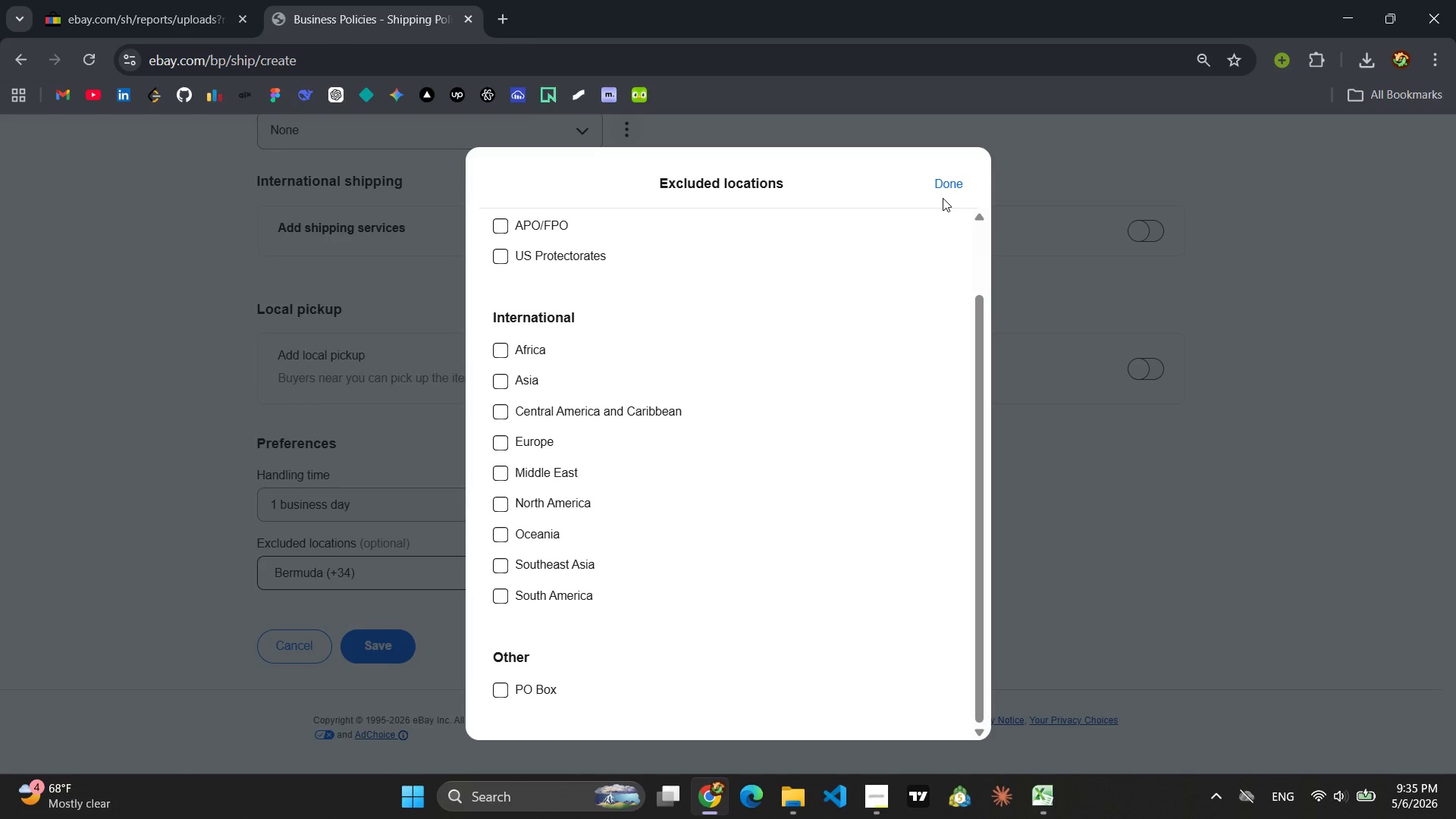 
double_click([943, 189])
 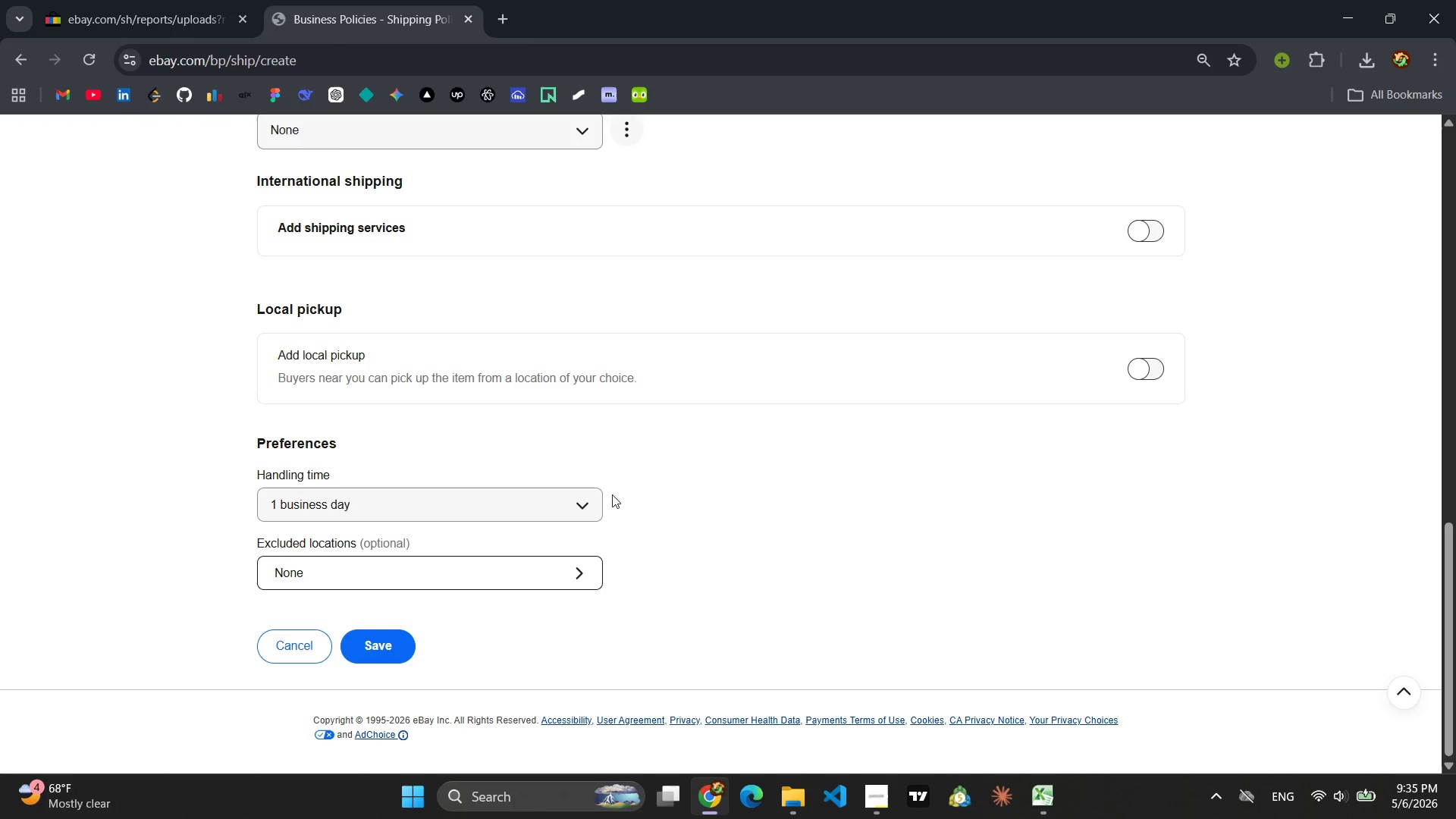 
scroll: coordinate [709, 478], scroll_direction: up, amount: 4.0
 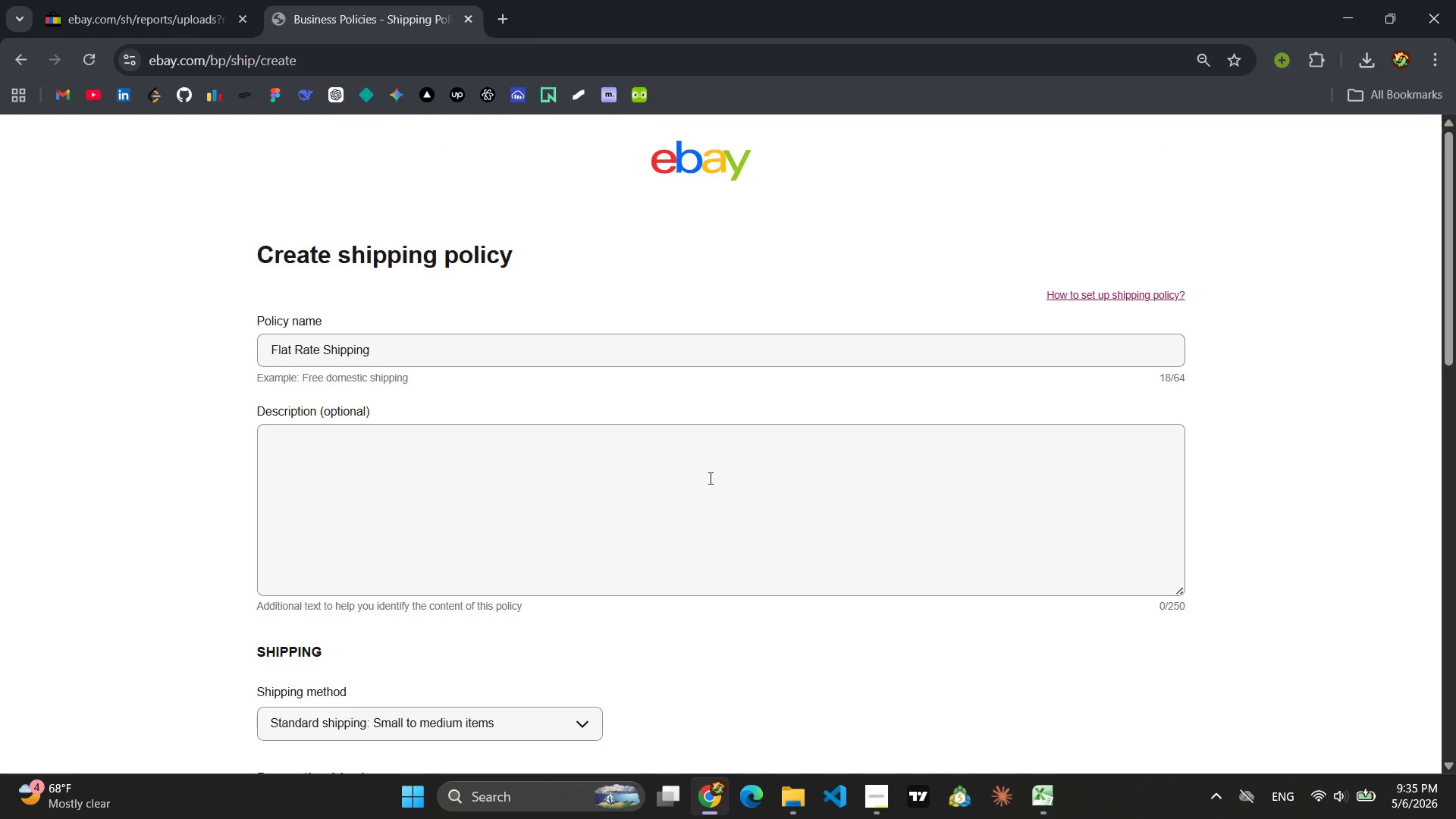 
wait(5.41)
 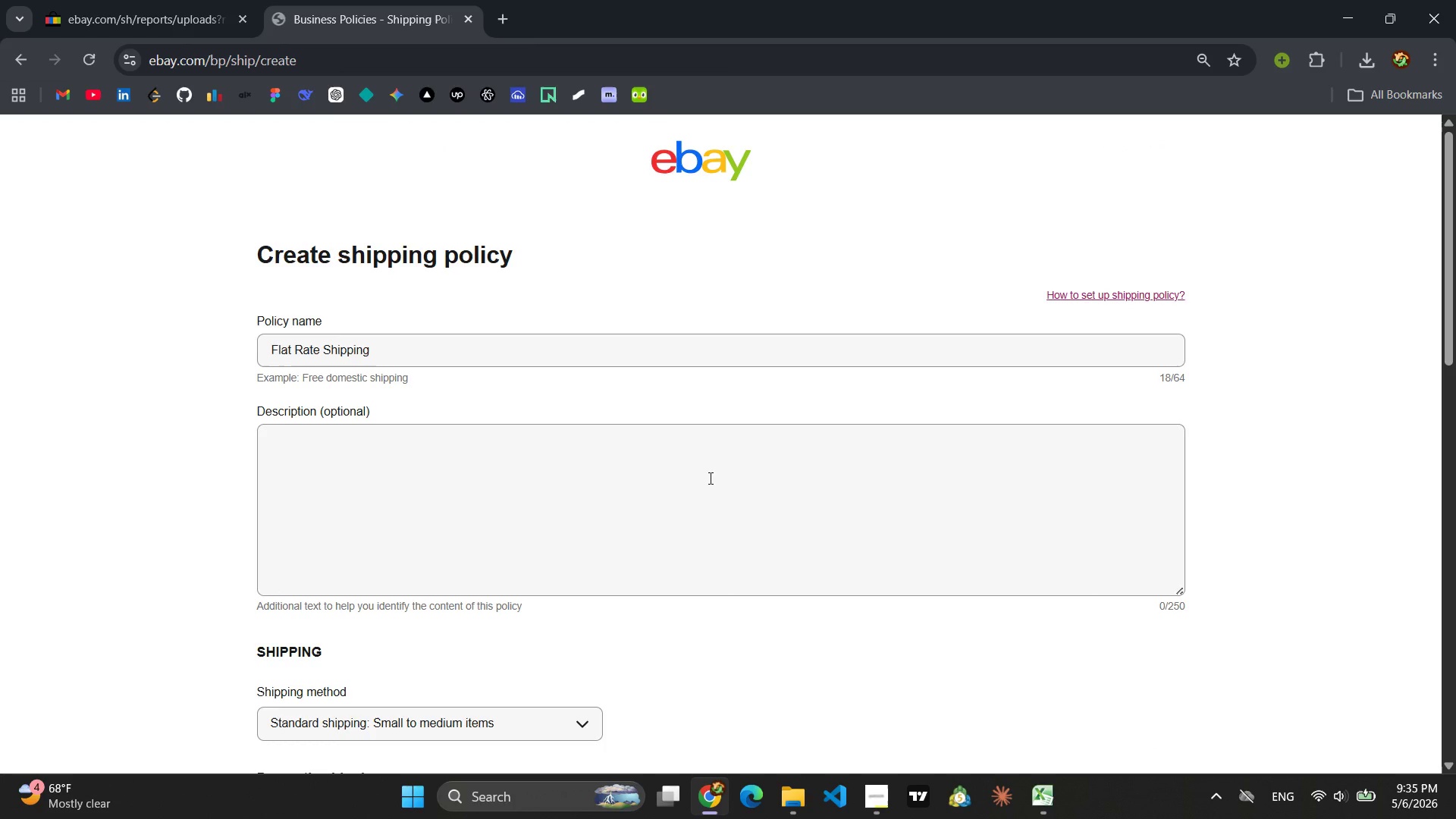 
scroll: coordinate [709, 478], scroll_direction: down, amount: 4.0
 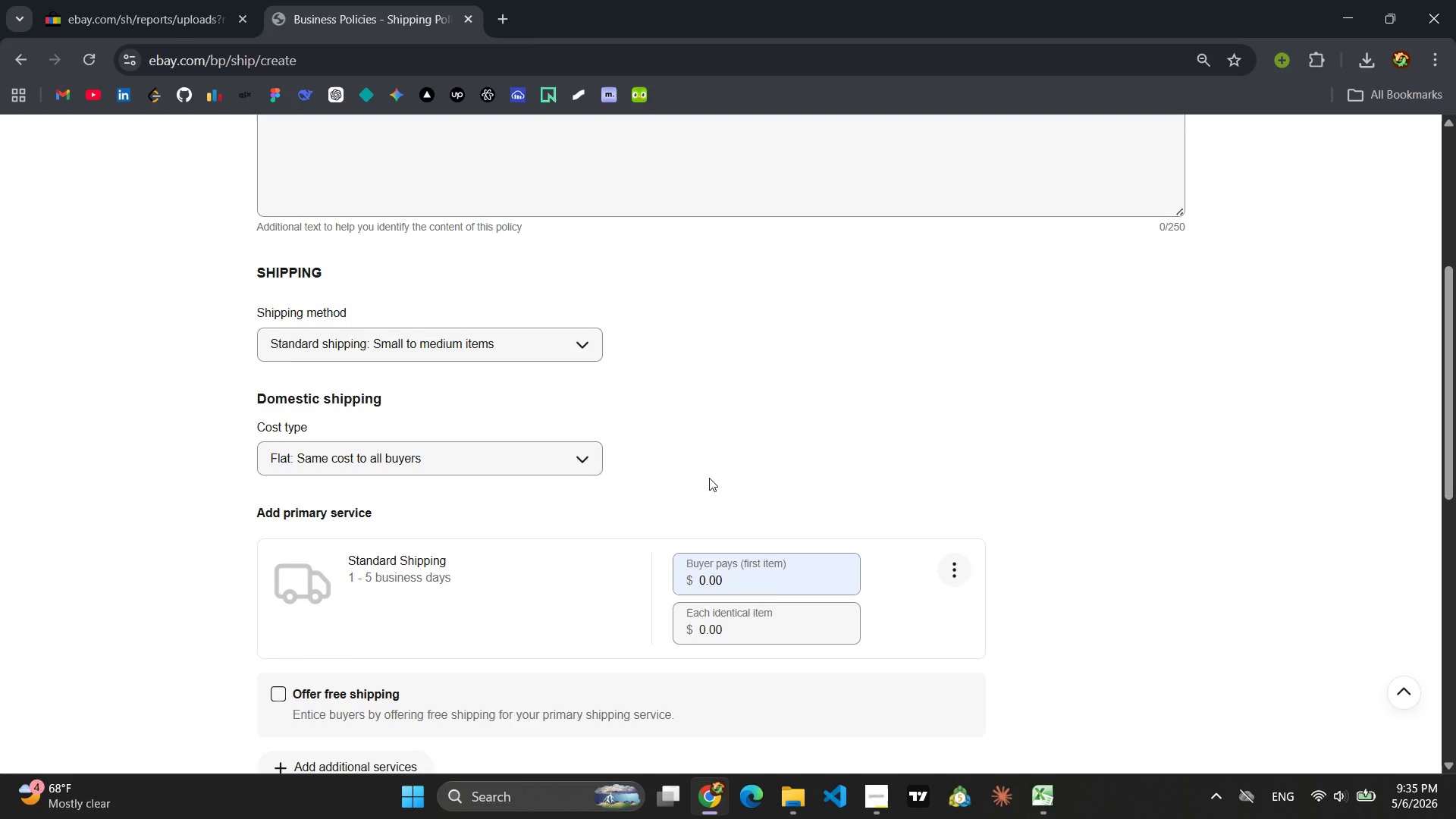 
wait(14.76)
 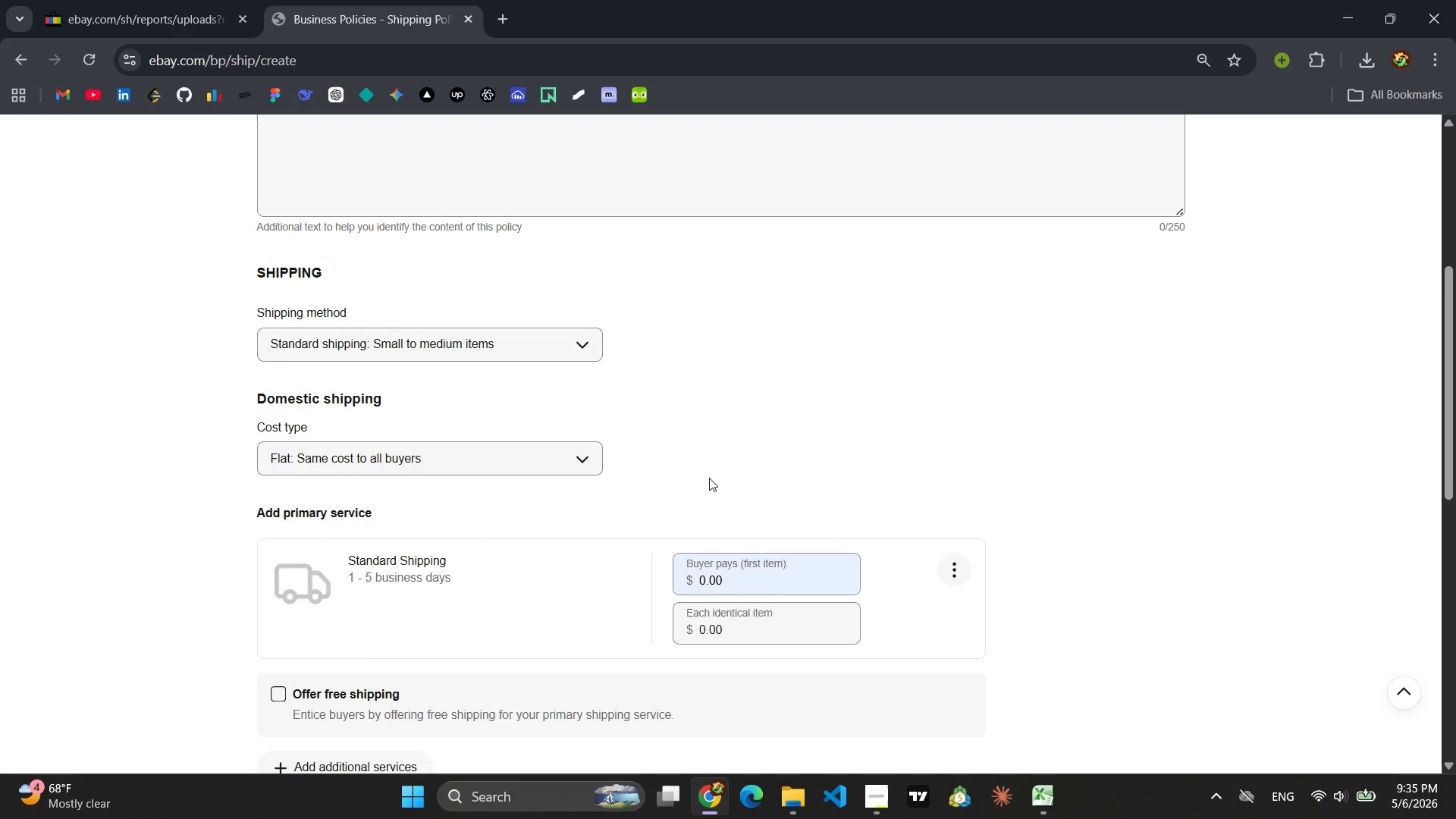 
scroll: coordinate [709, 478], scroll_direction: down, amount: 9.0
 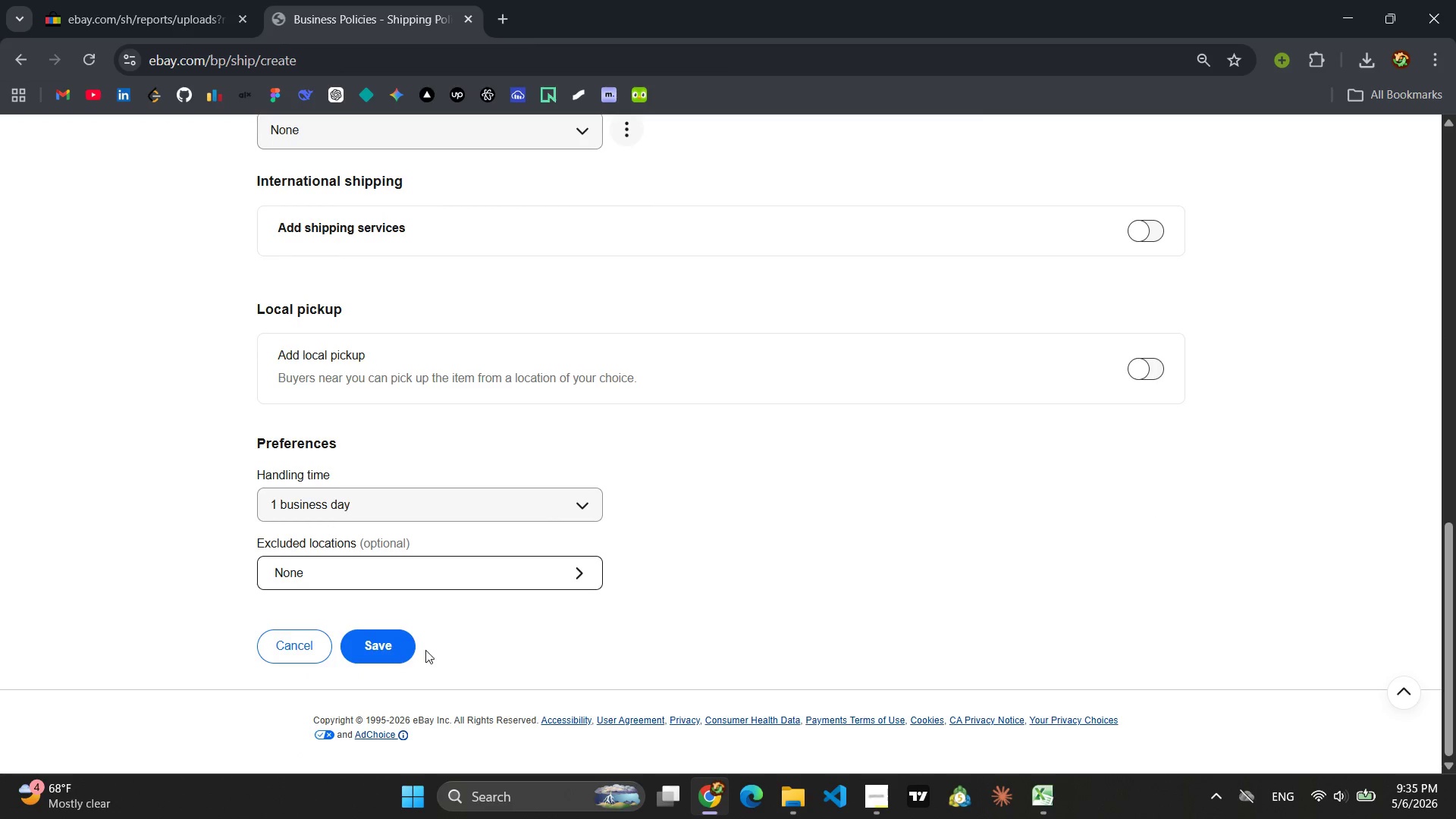 
left_click([373, 639])
 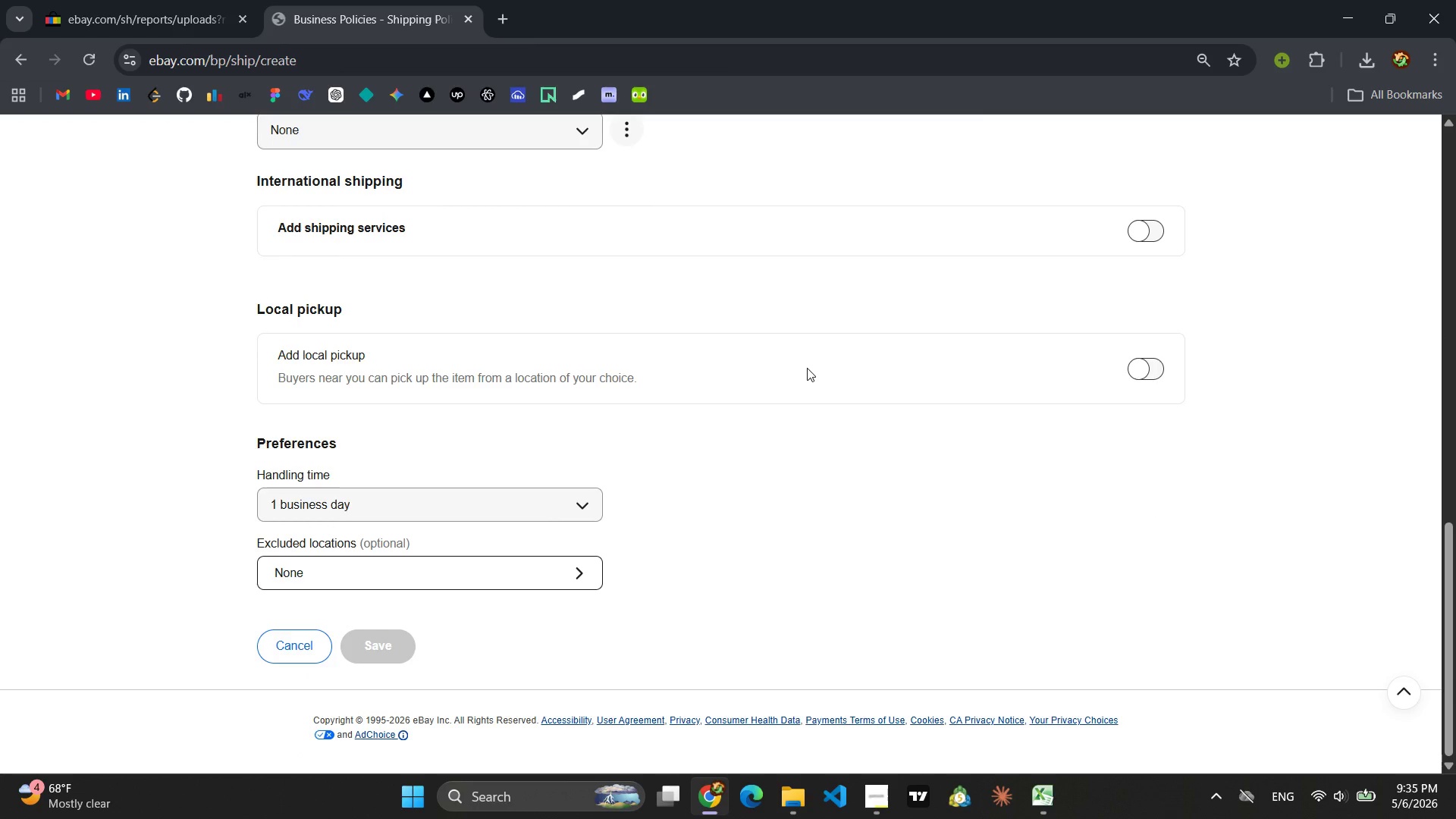 
wait(10.19)
 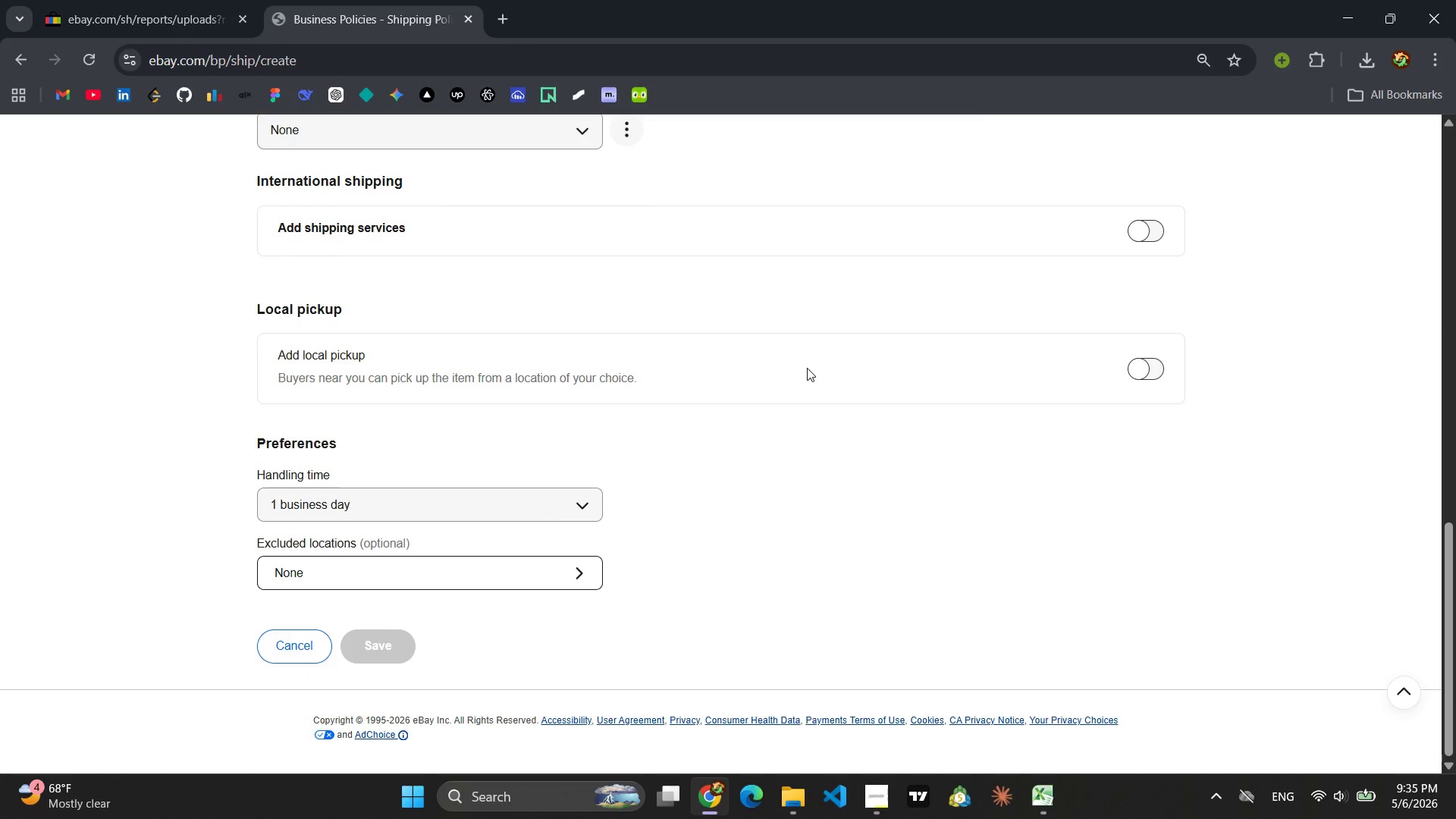 
scroll: coordinate [798, 373], scroll_direction: down, amount: 2.0
 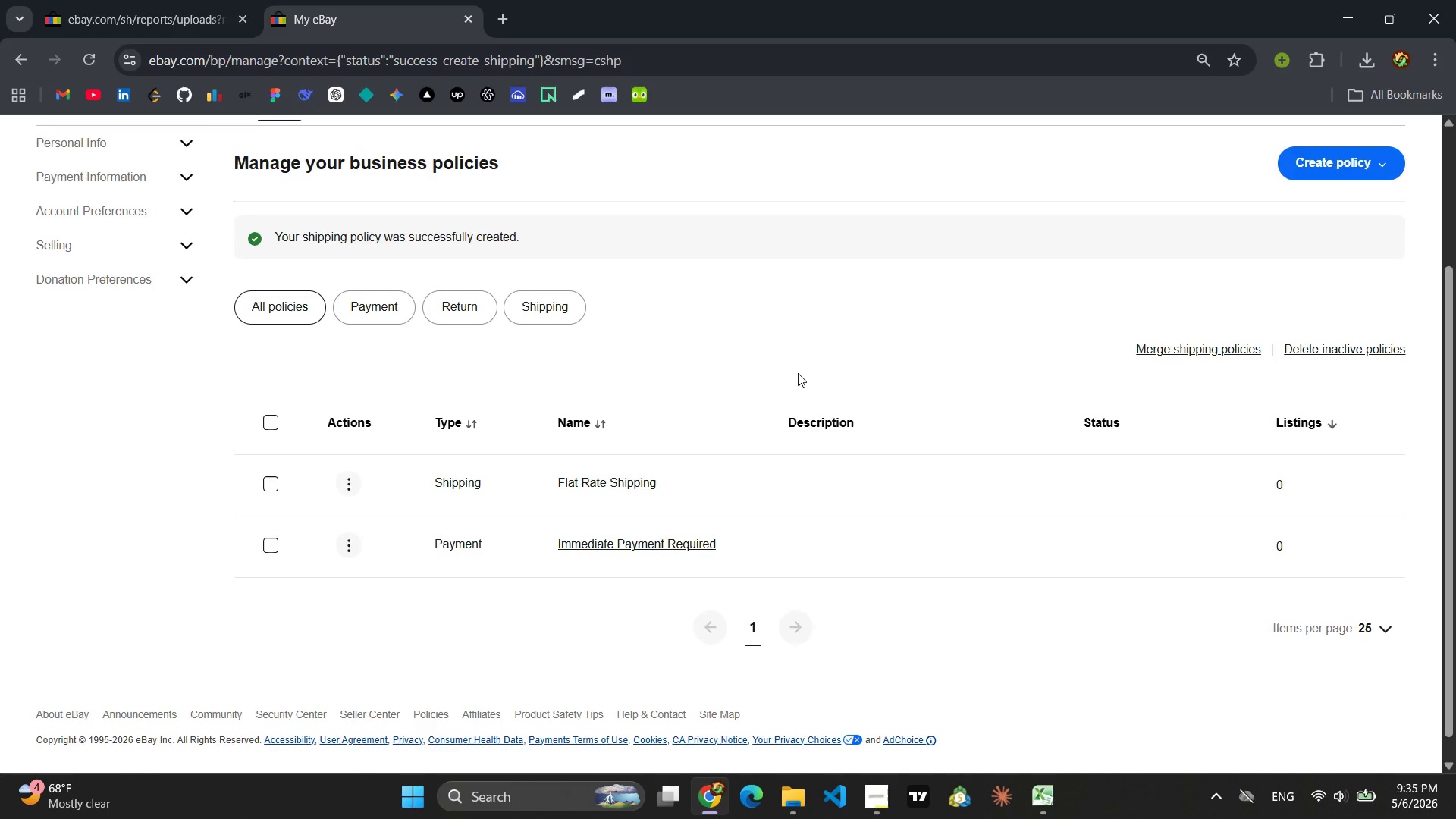 
scroll: coordinate [810, 372], scroll_direction: up, amount: 3.0
 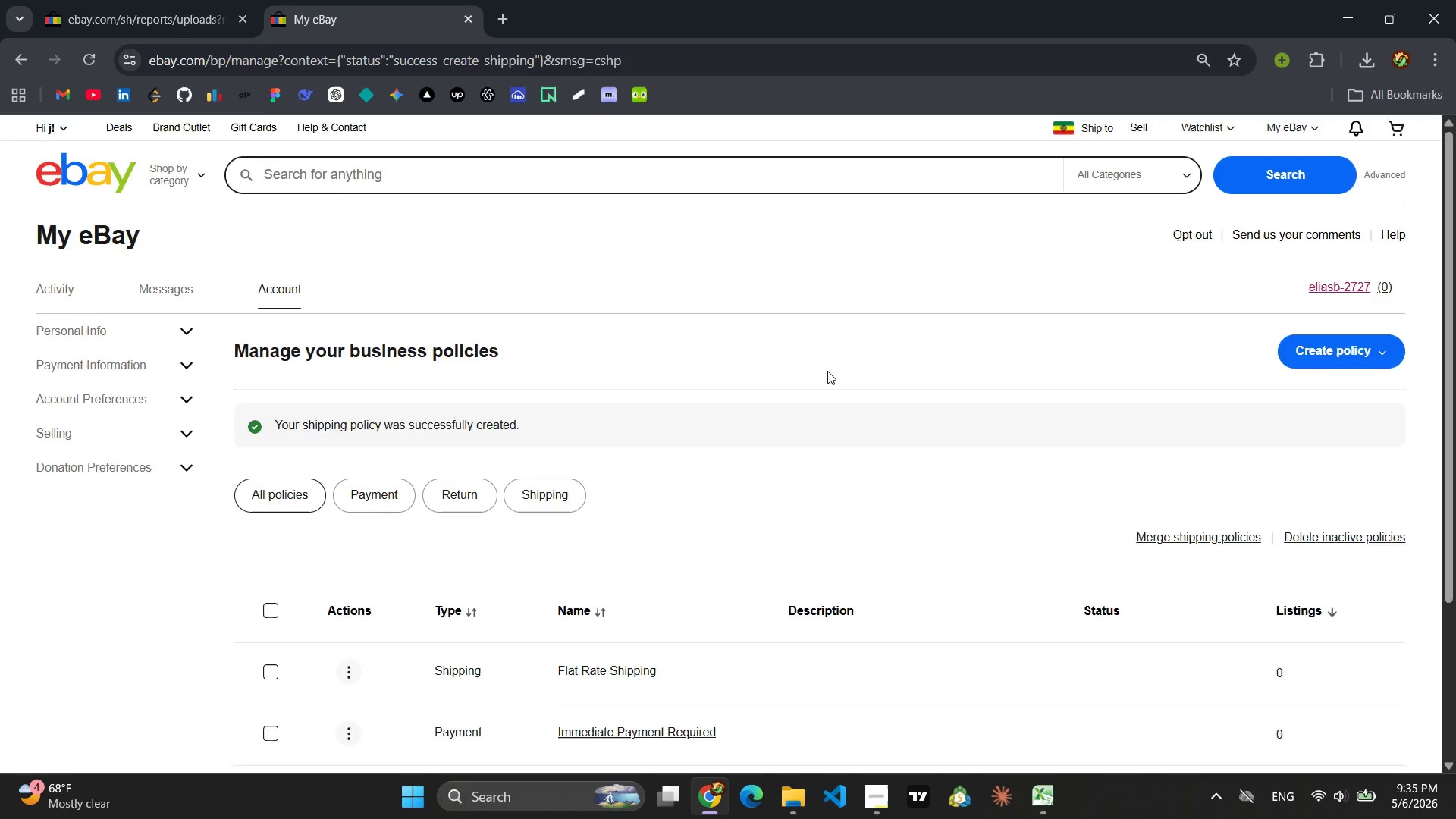 
scroll: coordinate [827, 371], scroll_direction: down, amount: 2.0
 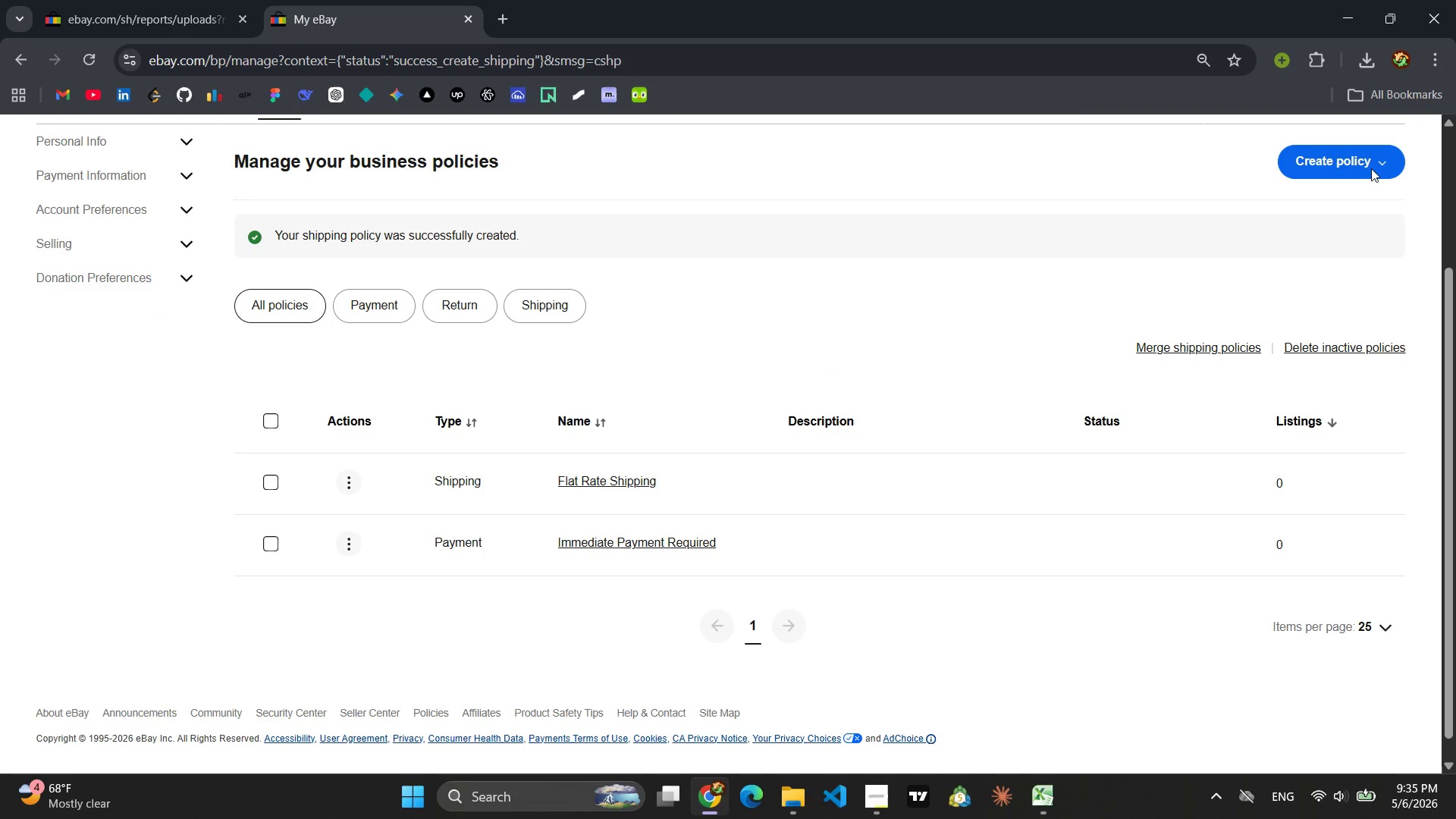 
left_click([1376, 167])
 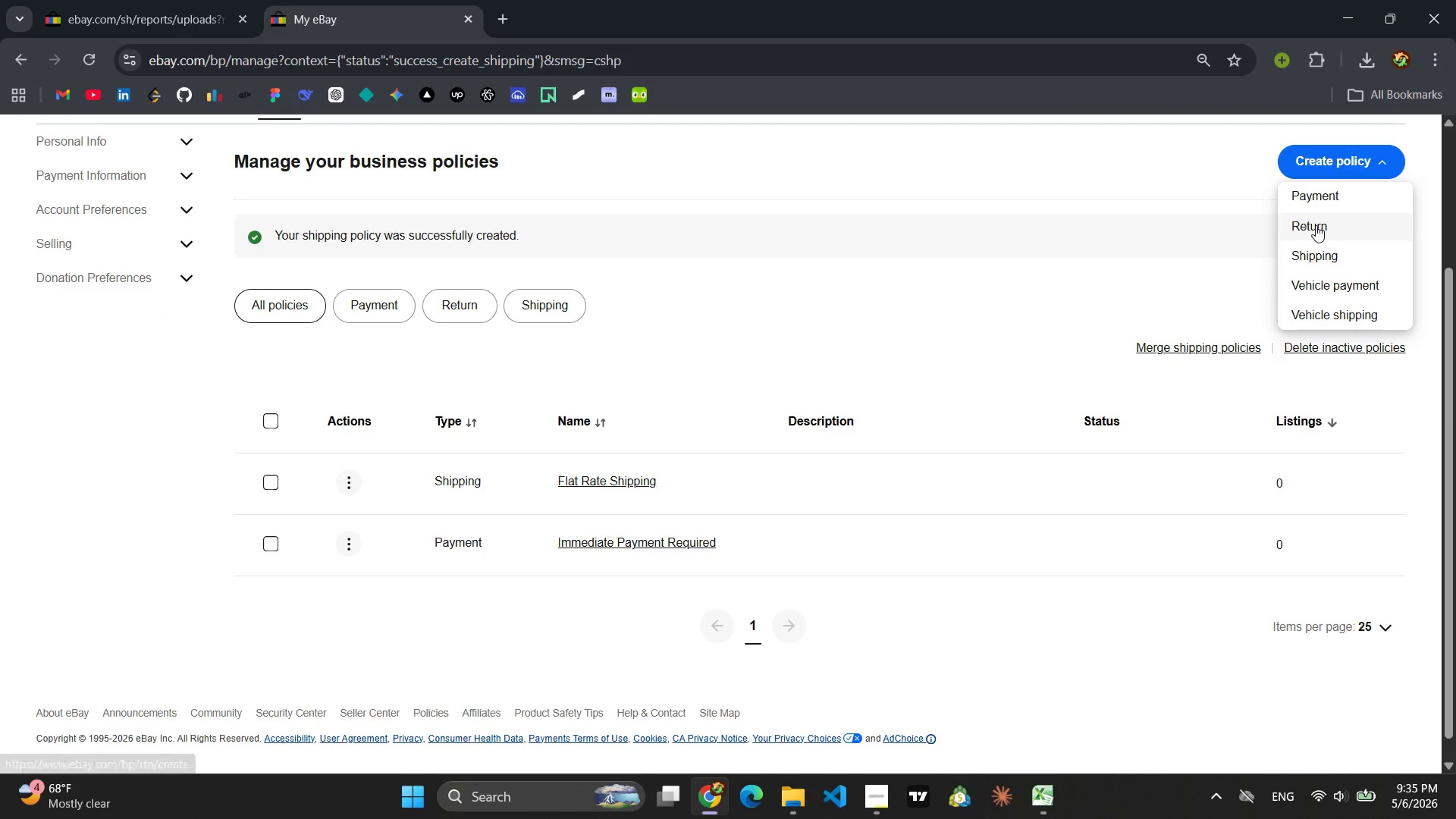 
left_click([1304, 227])
 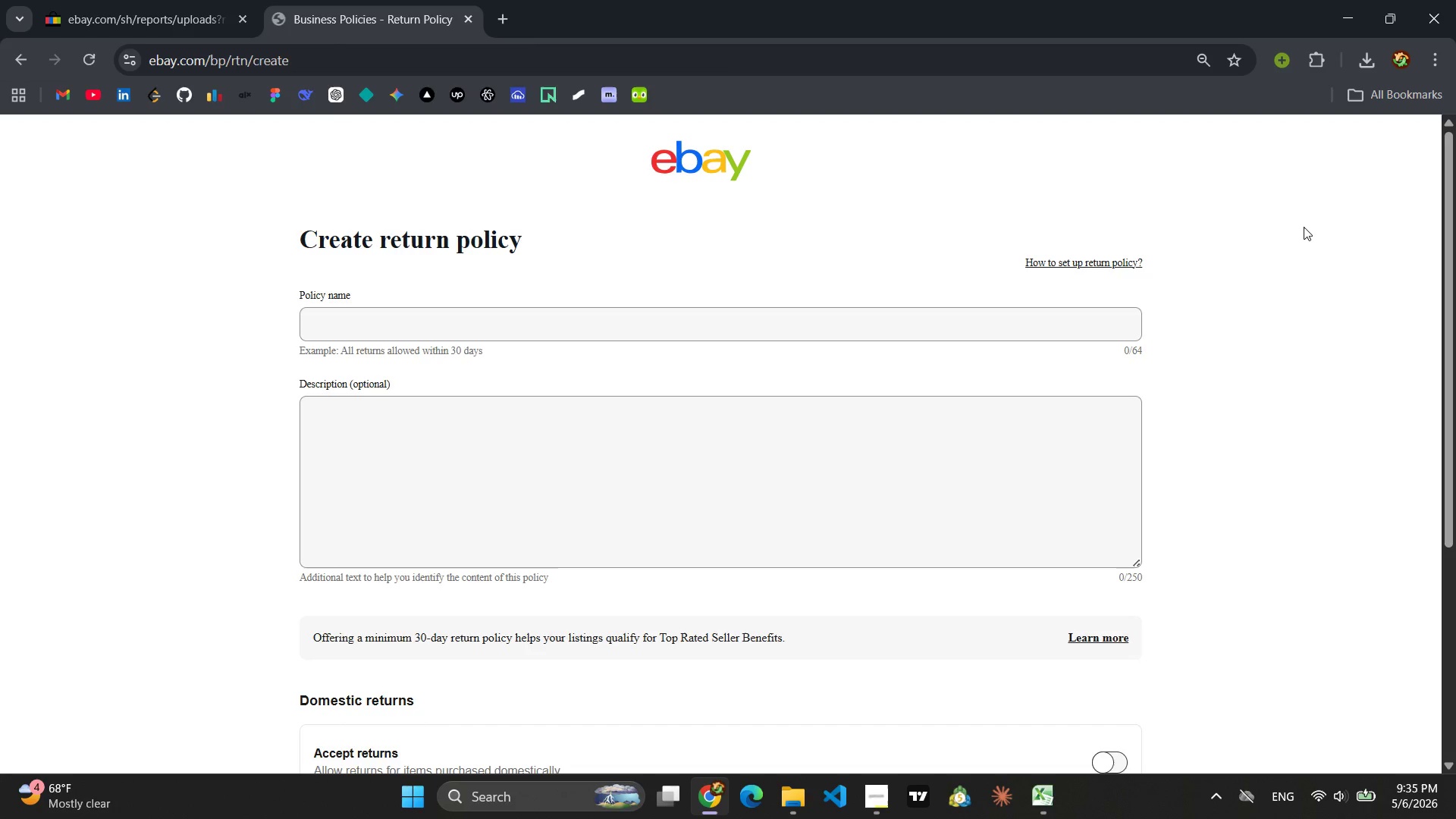 
wait(9.66)
 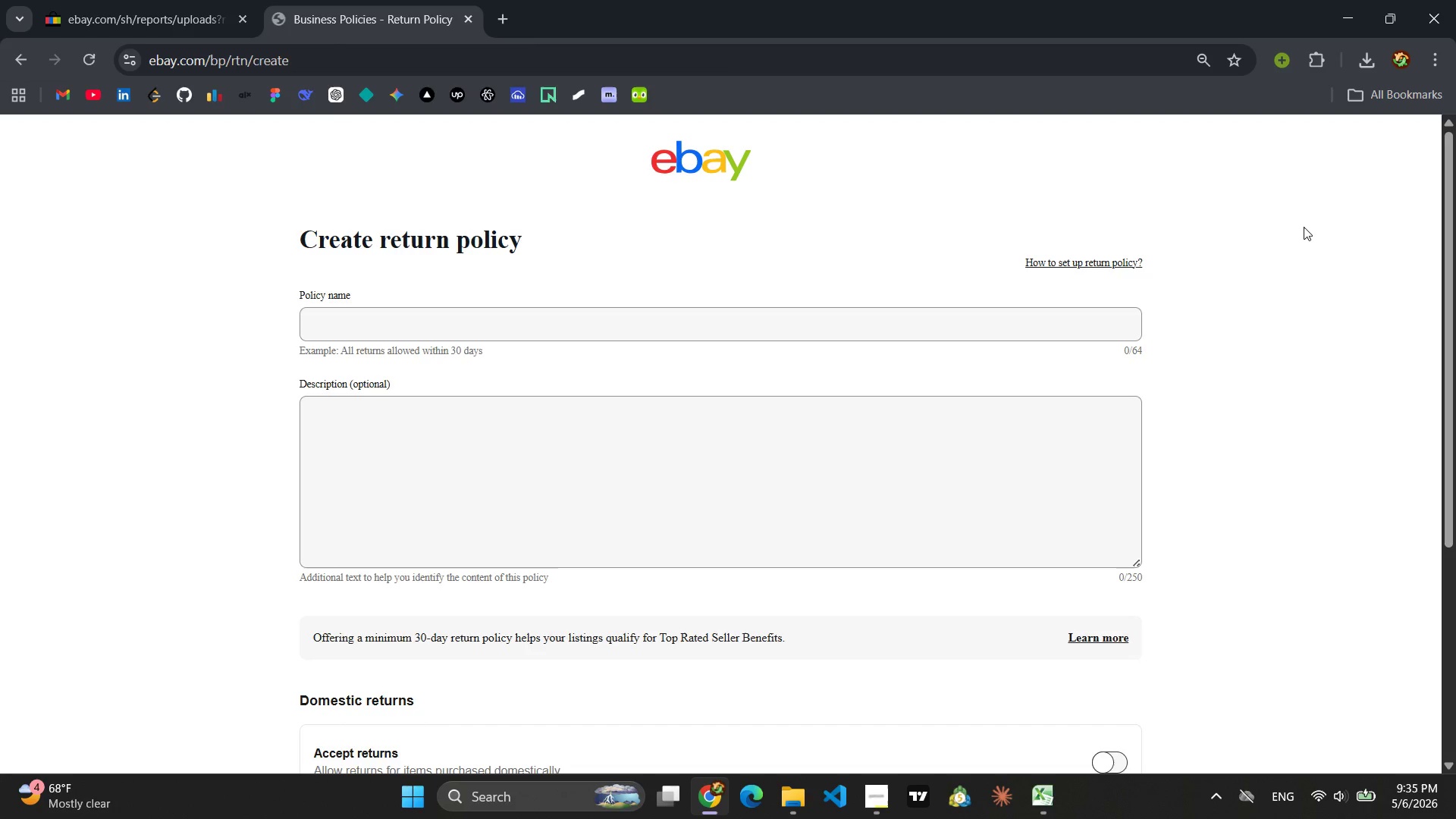 
left_click([403, 321])
 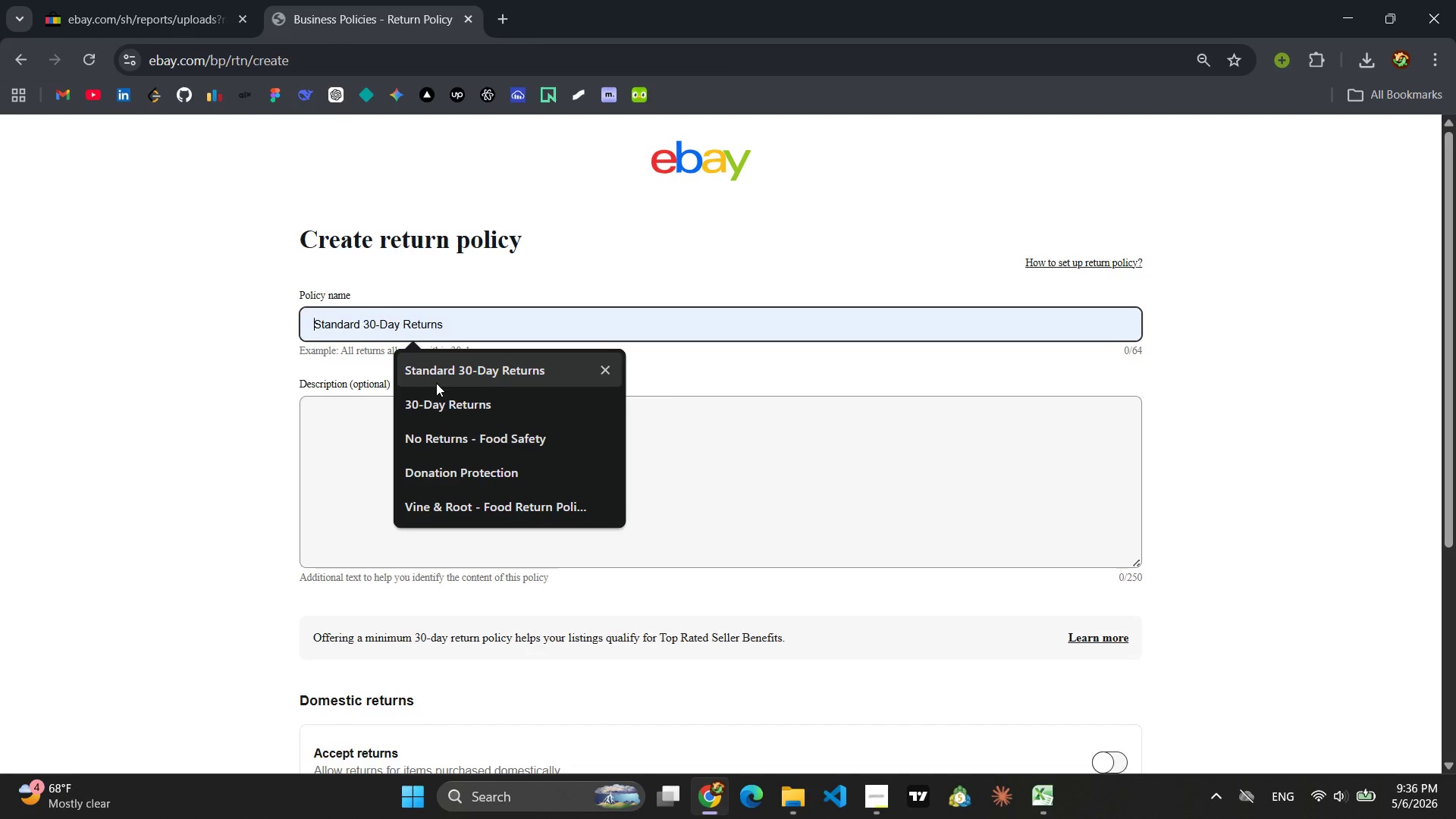 
left_click([437, 410])
 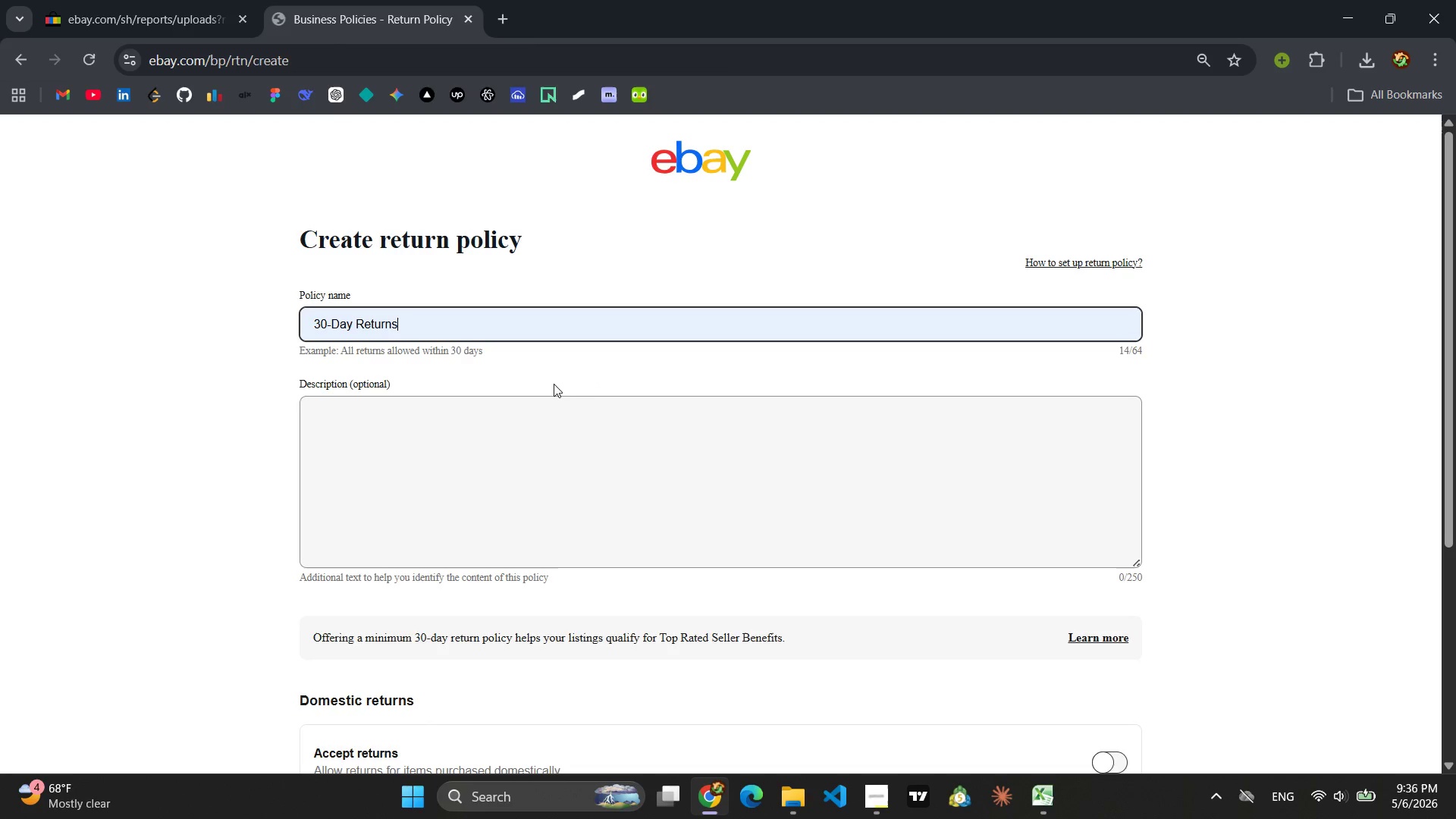 
scroll: coordinate [588, 376], scroll_direction: down, amount: 5.0
 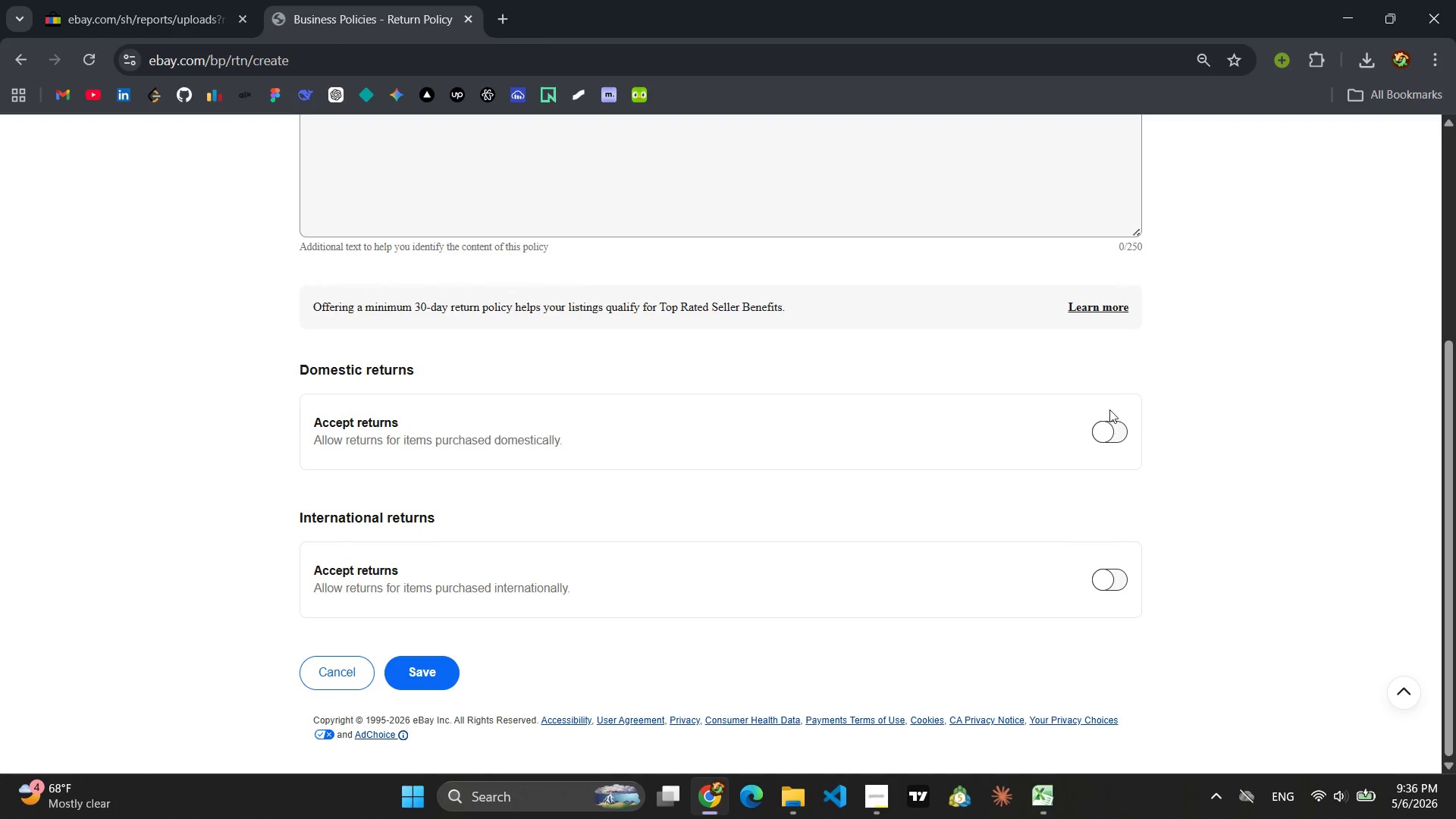 
left_click([1105, 429])
 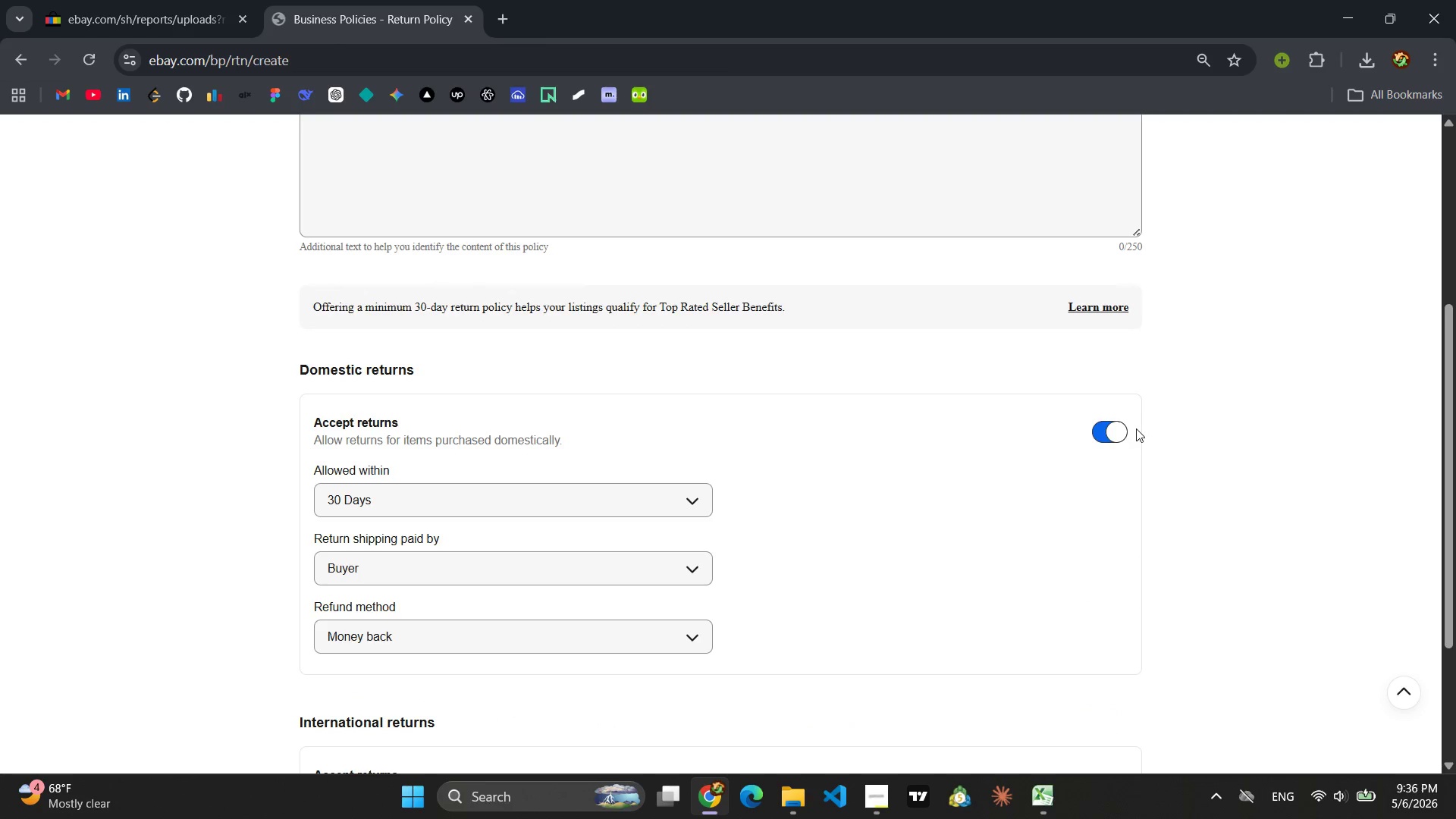 
scroll: coordinate [1138, 428], scroll_direction: down, amount: 3.0
 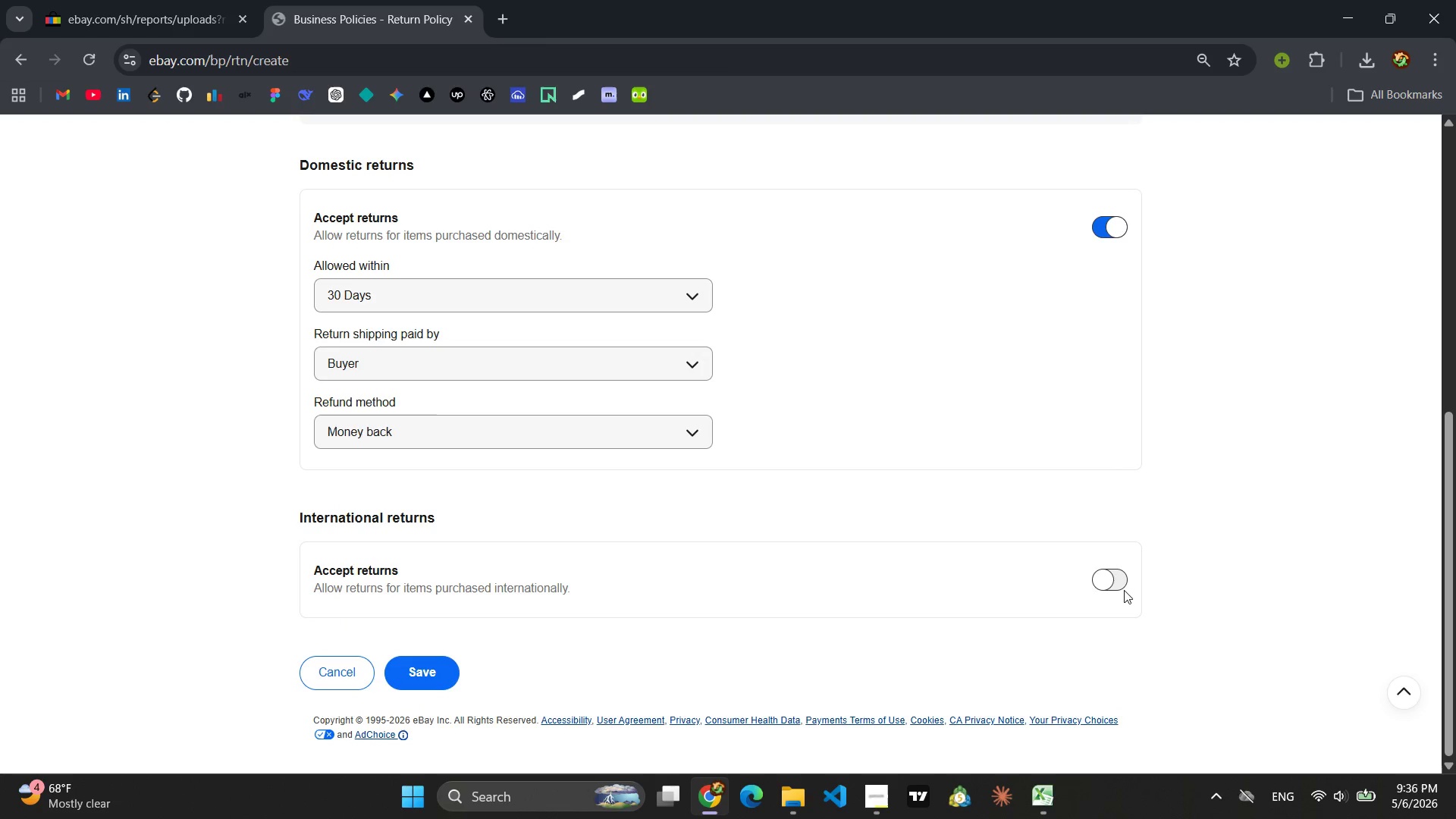 
left_click([1100, 581])
 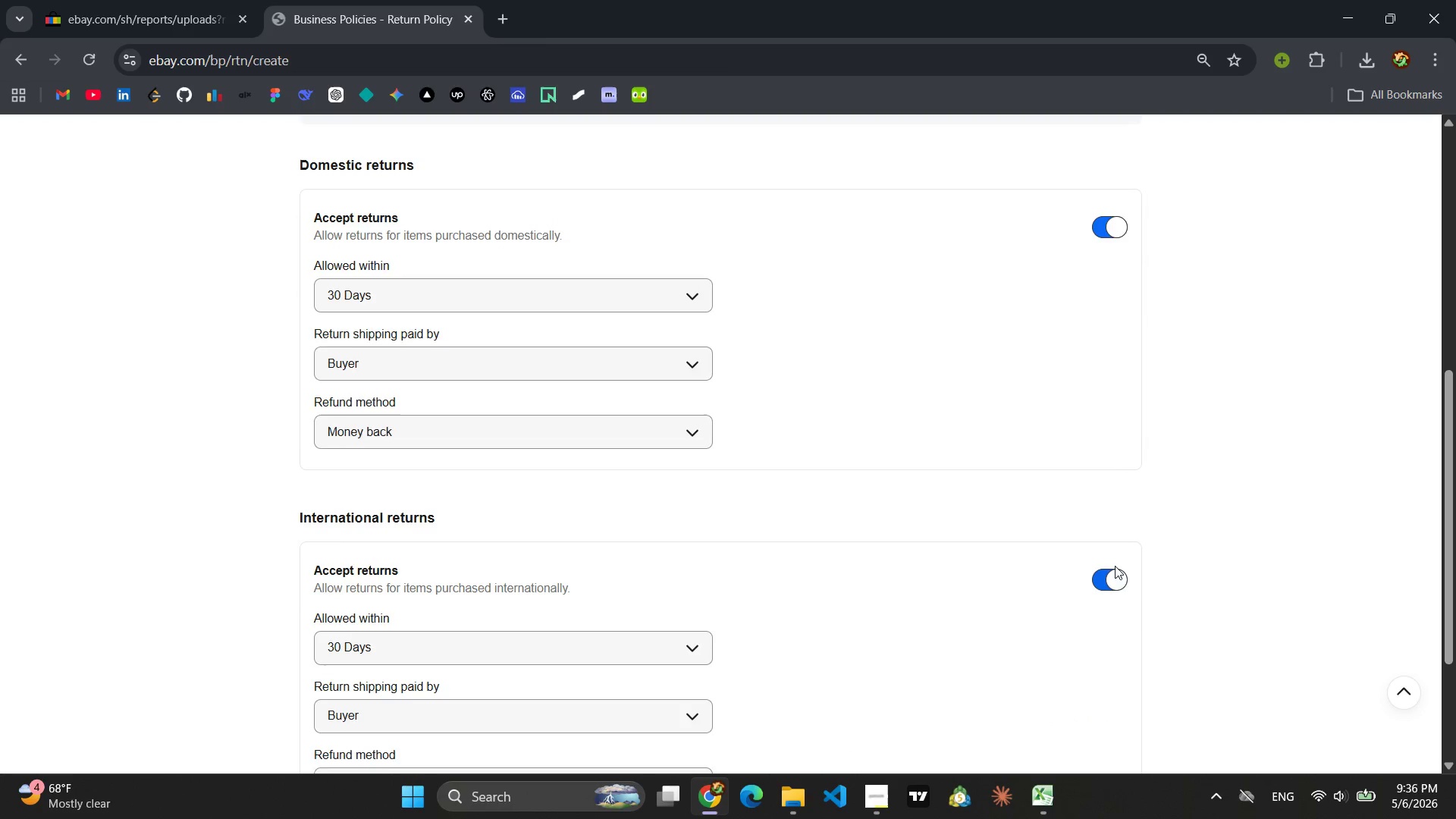 
scroll: coordinate [1114, 560], scroll_direction: down, amount: 5.0
 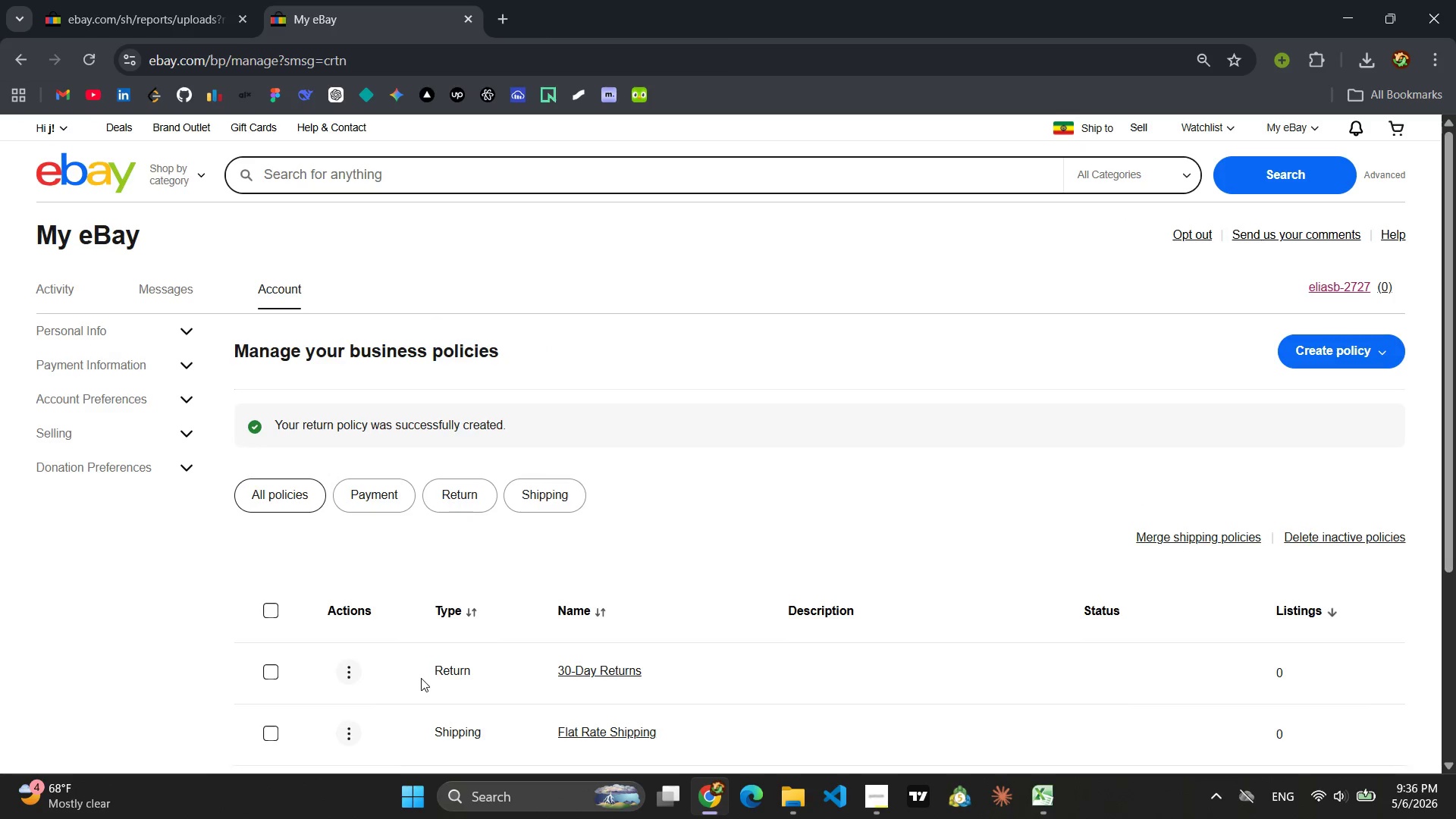 
wait(11.52)
 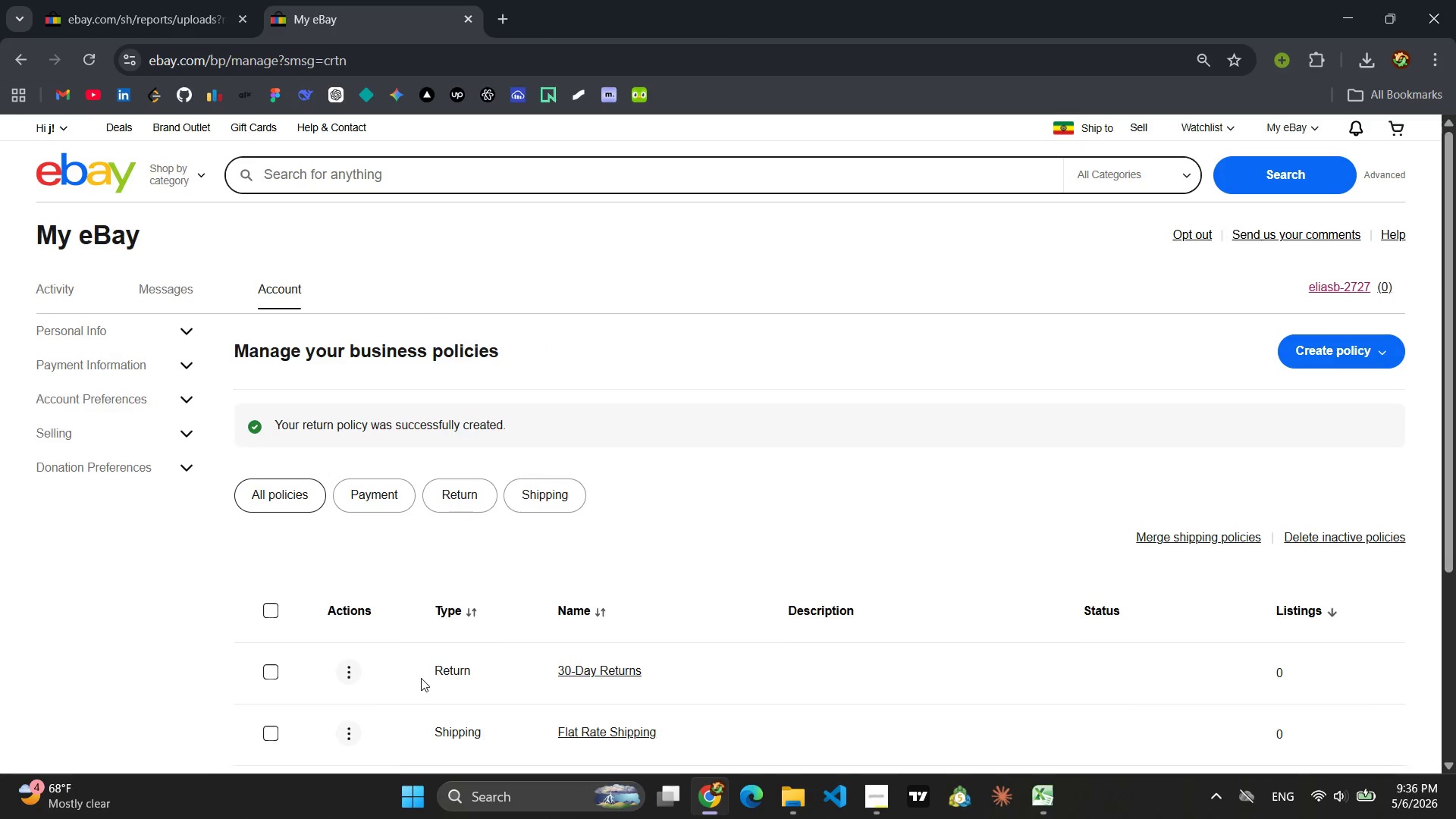 
scroll: coordinate [648, 366], scroll_direction: up, amount: 3.0
 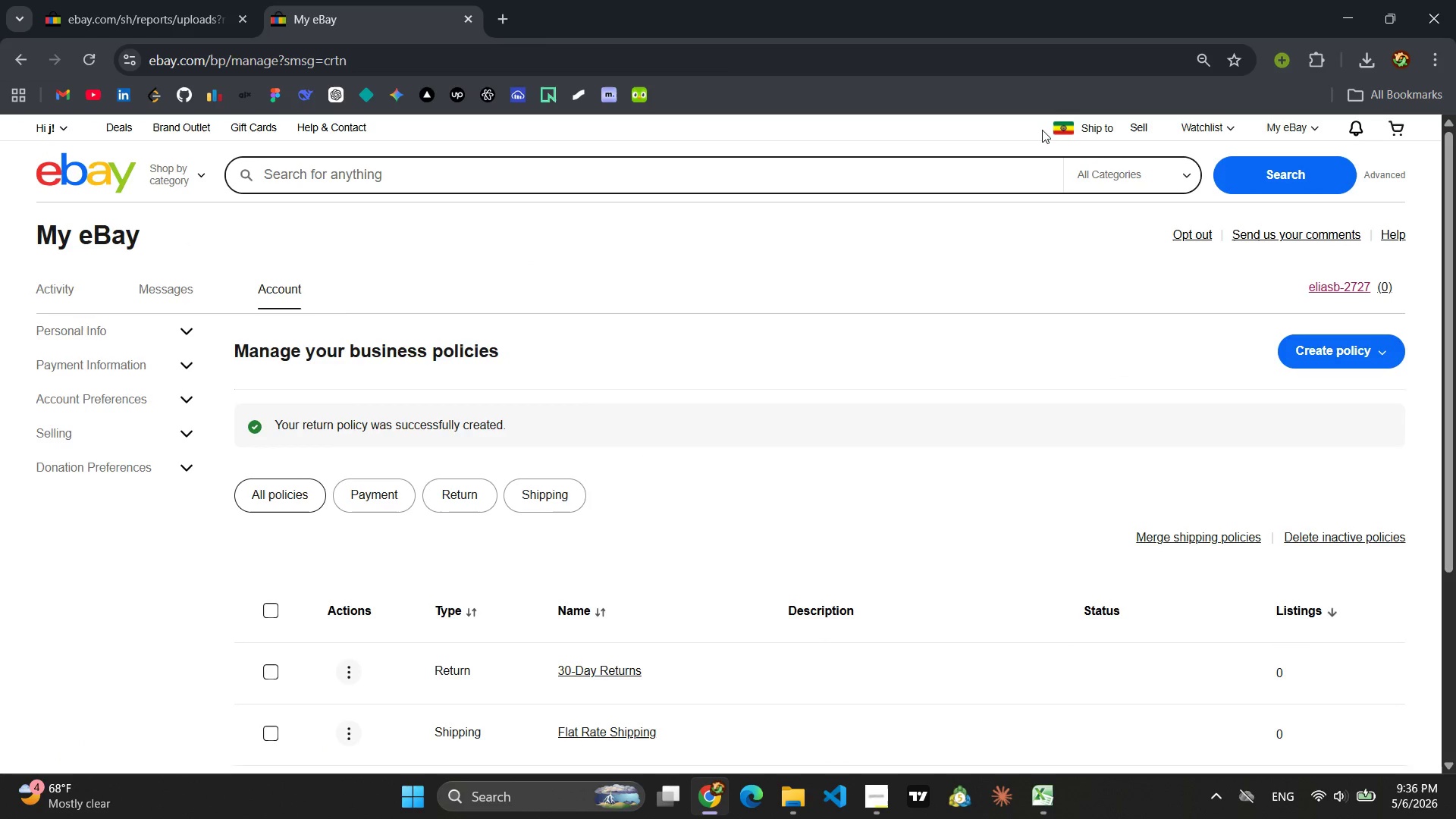 
left_click([1130, 124])
 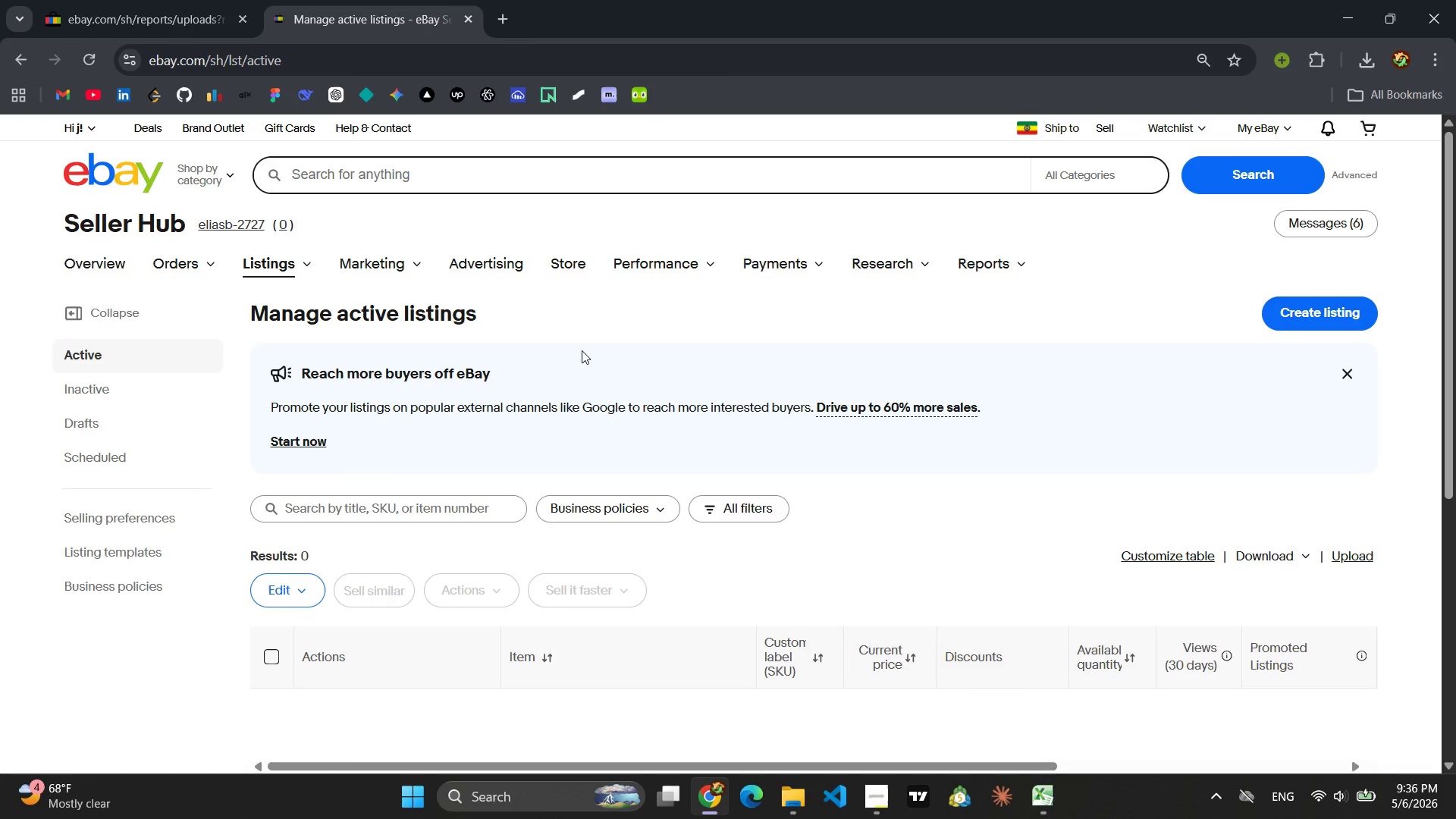 
scroll: coordinate [321, 473], scroll_direction: down, amount: 2.0
 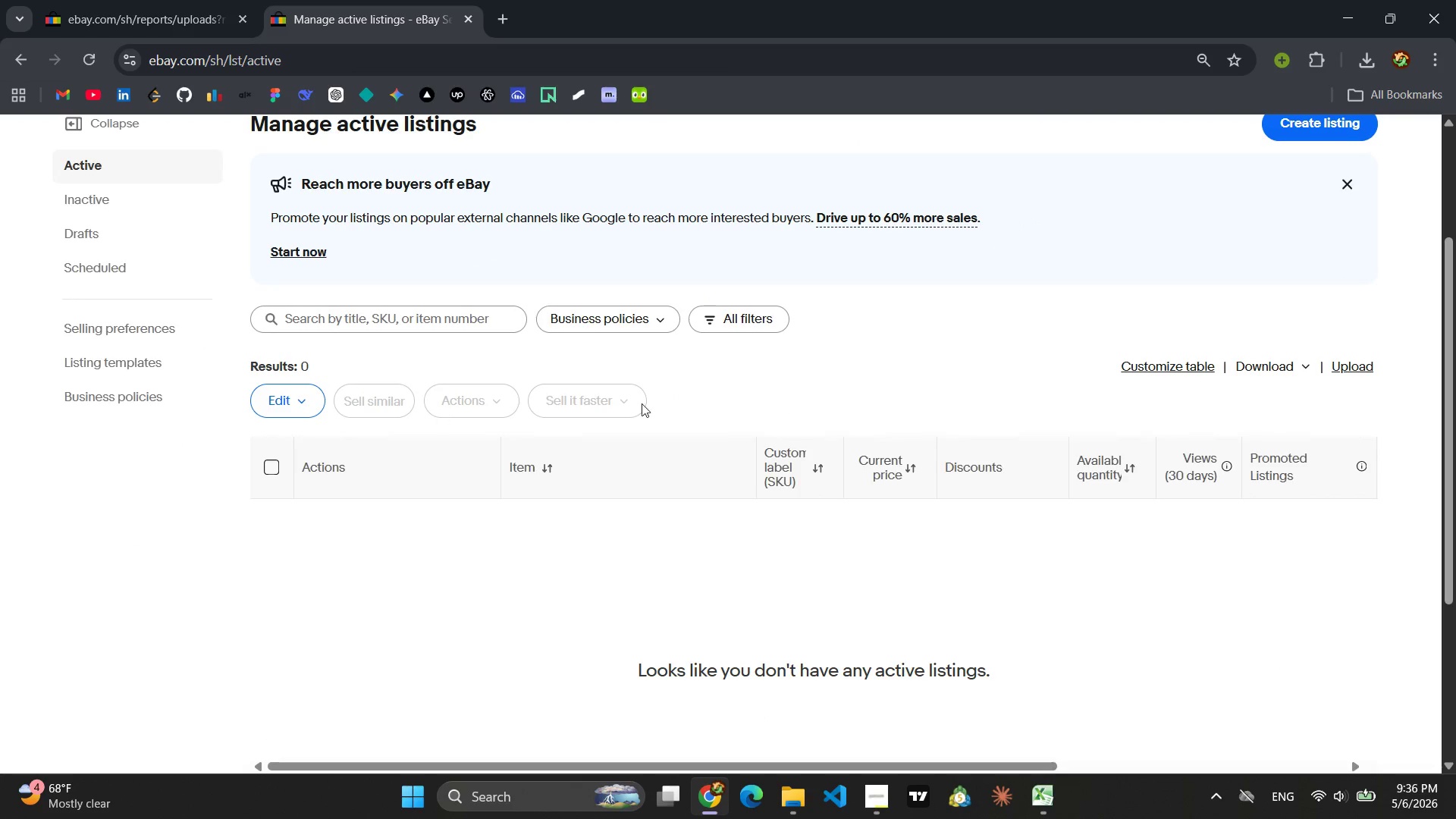 
scroll: coordinate [1215, 309], scroll_direction: up, amount: 2.0
 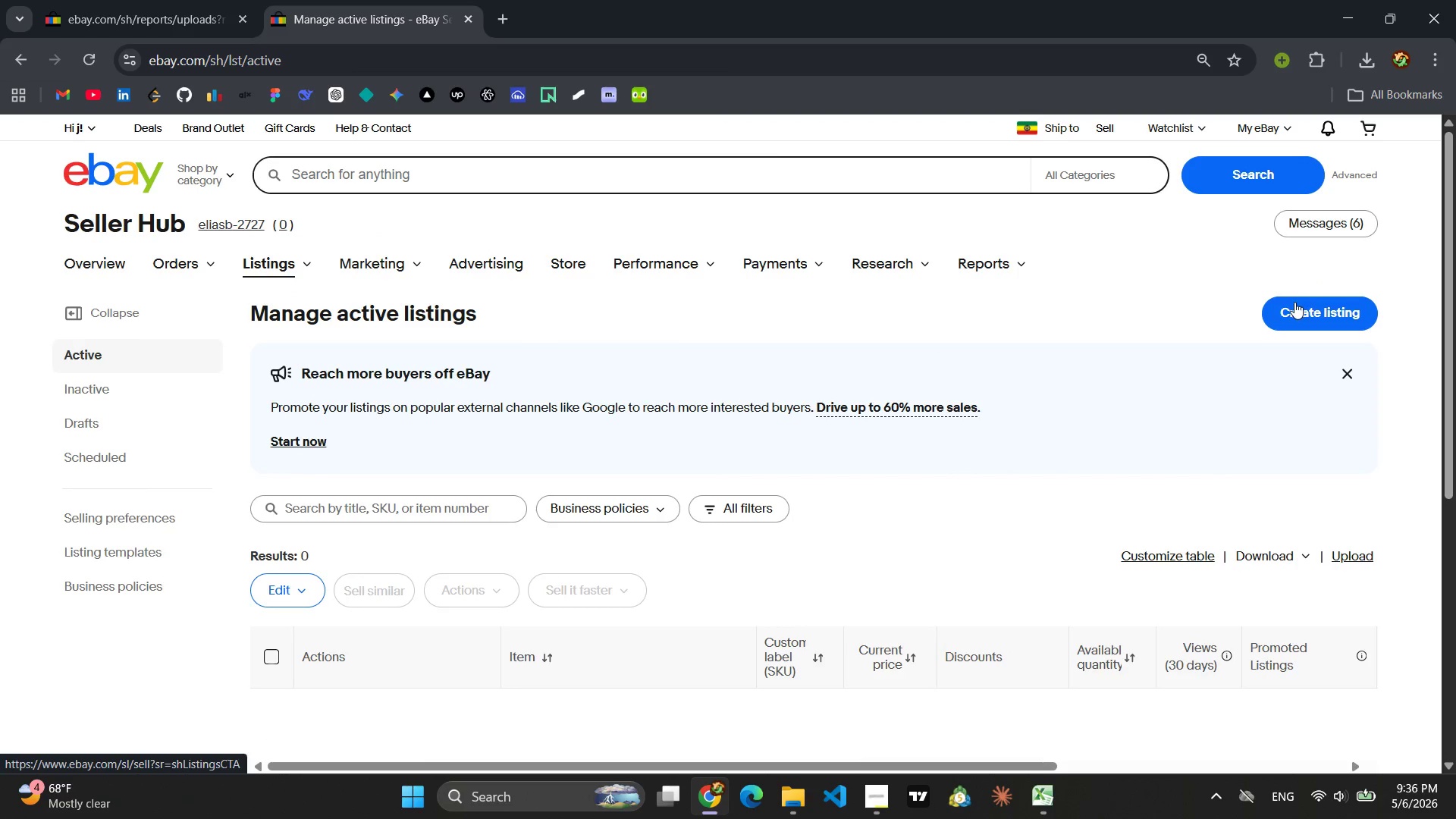 
left_click([1294, 303])
 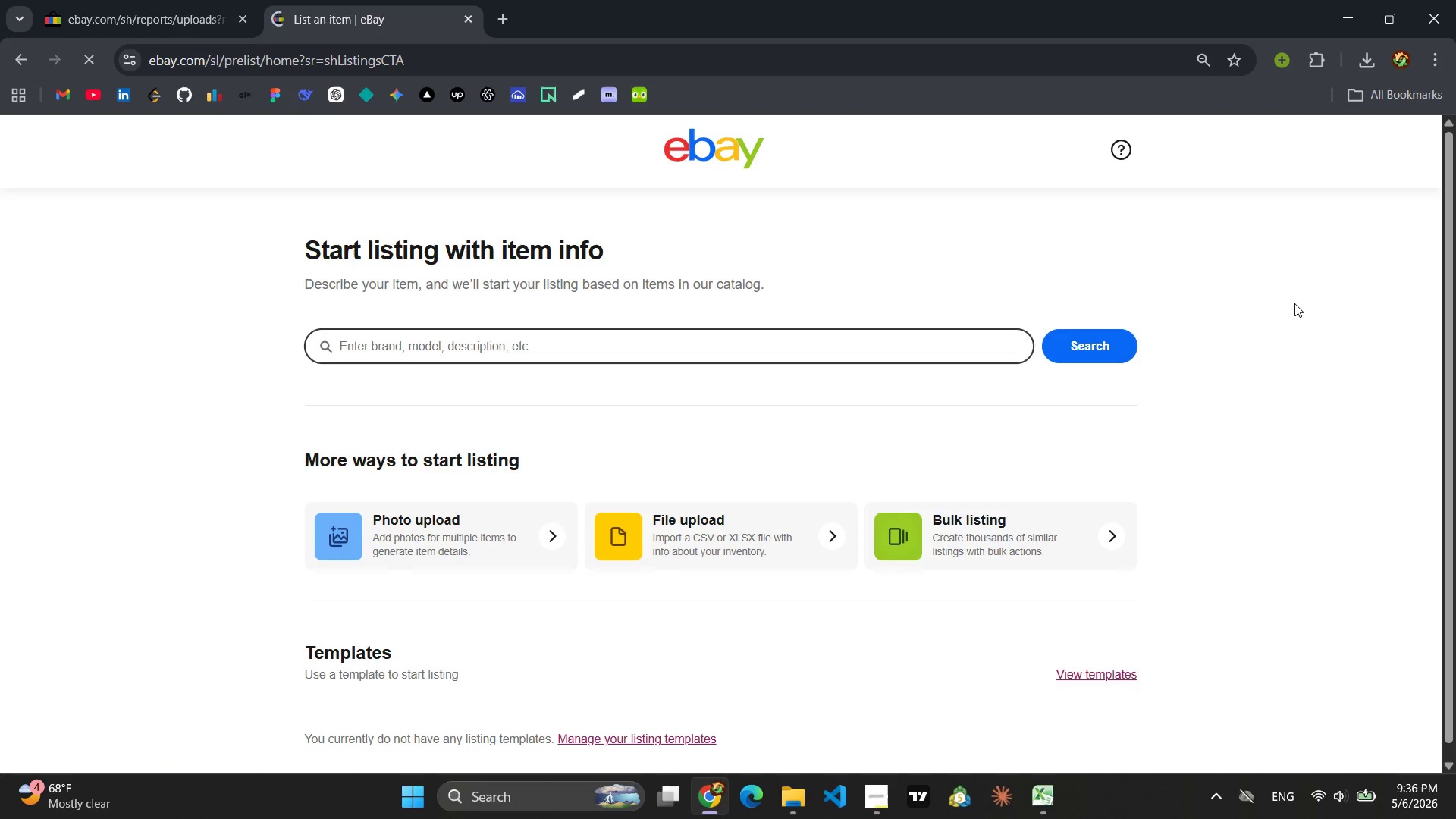 
scroll: coordinate [421, 430], scroll_direction: down, amount: 4.0
 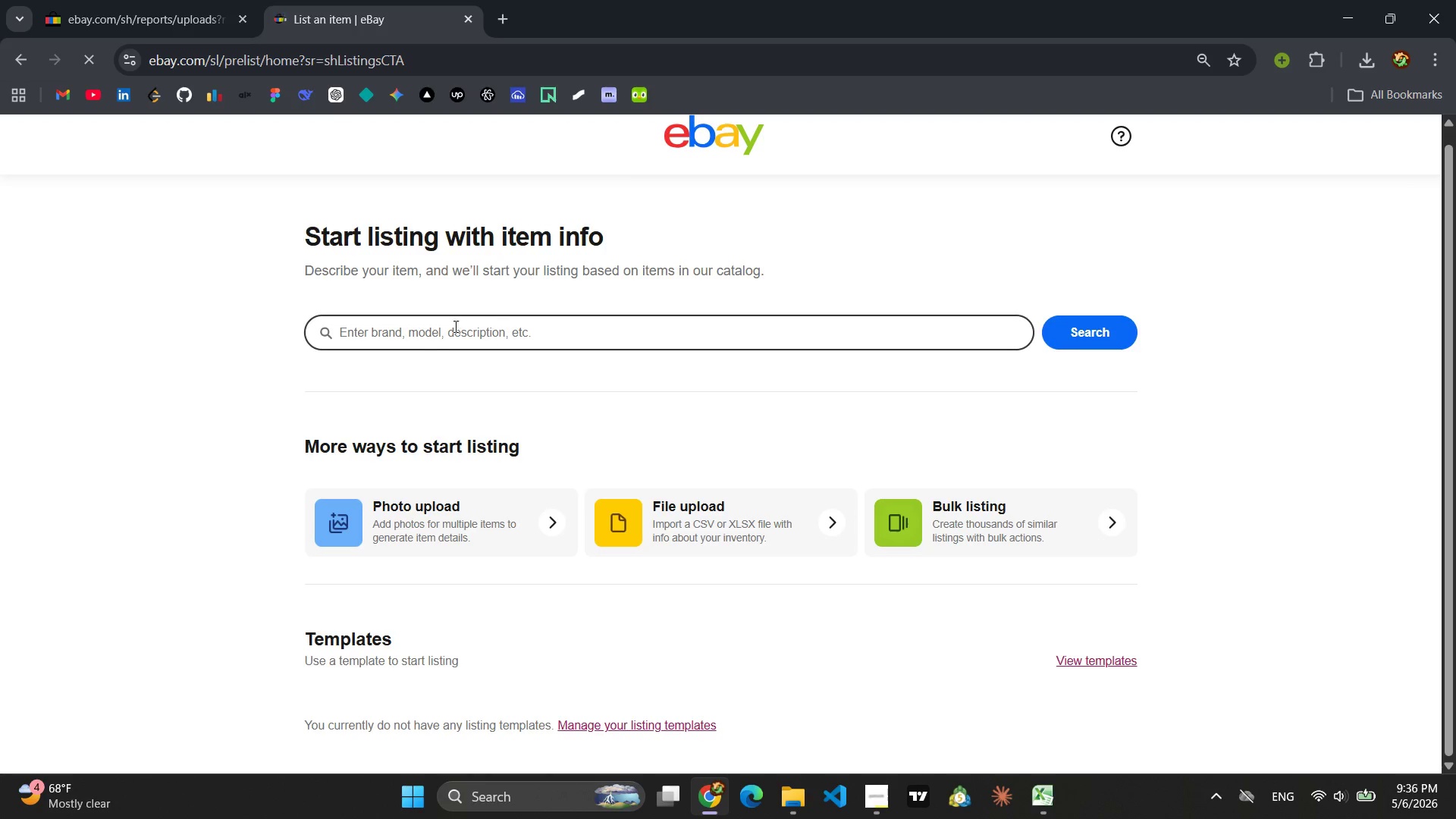 
left_click([432, 342])
 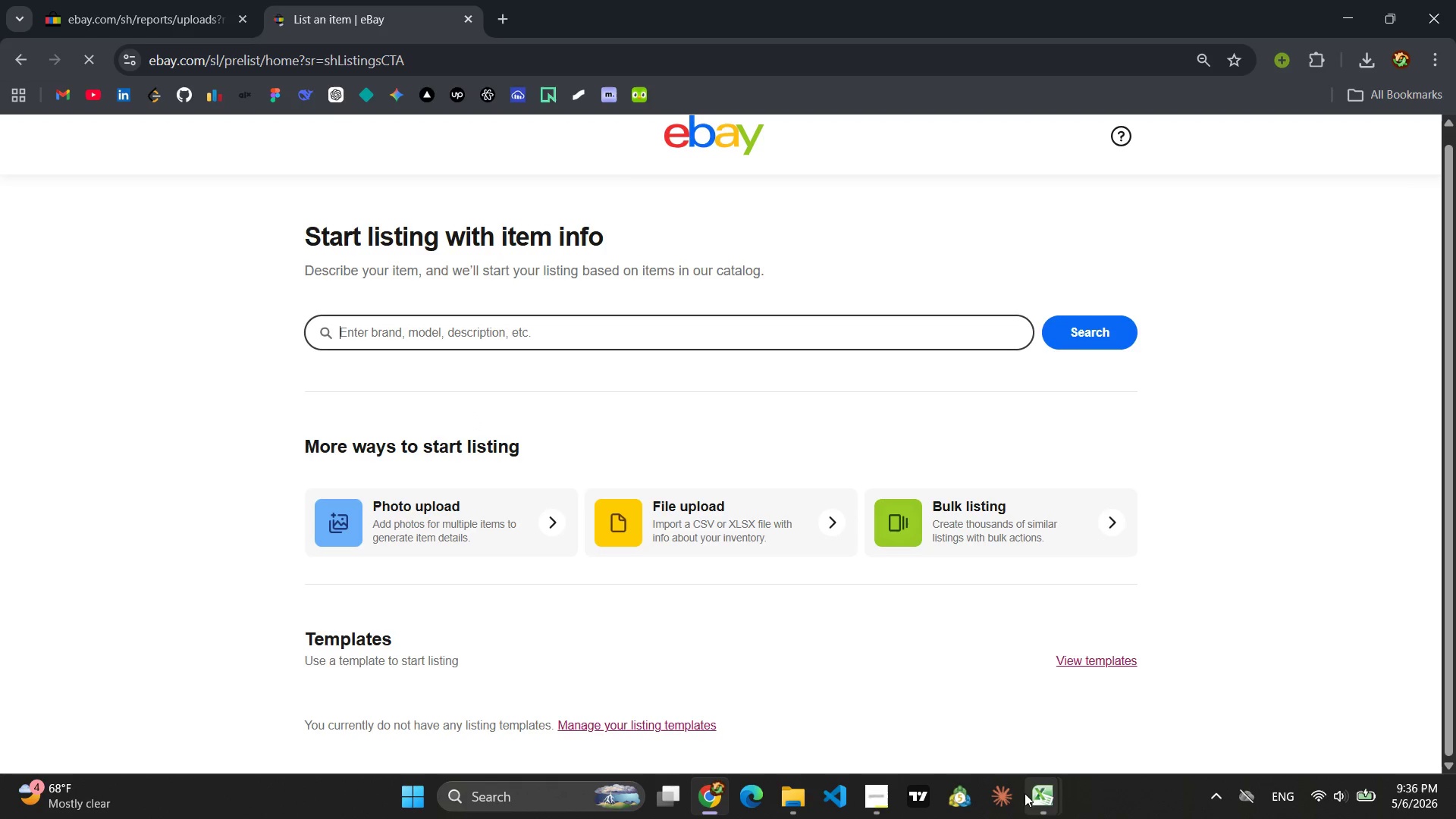 
left_click([997, 698])
 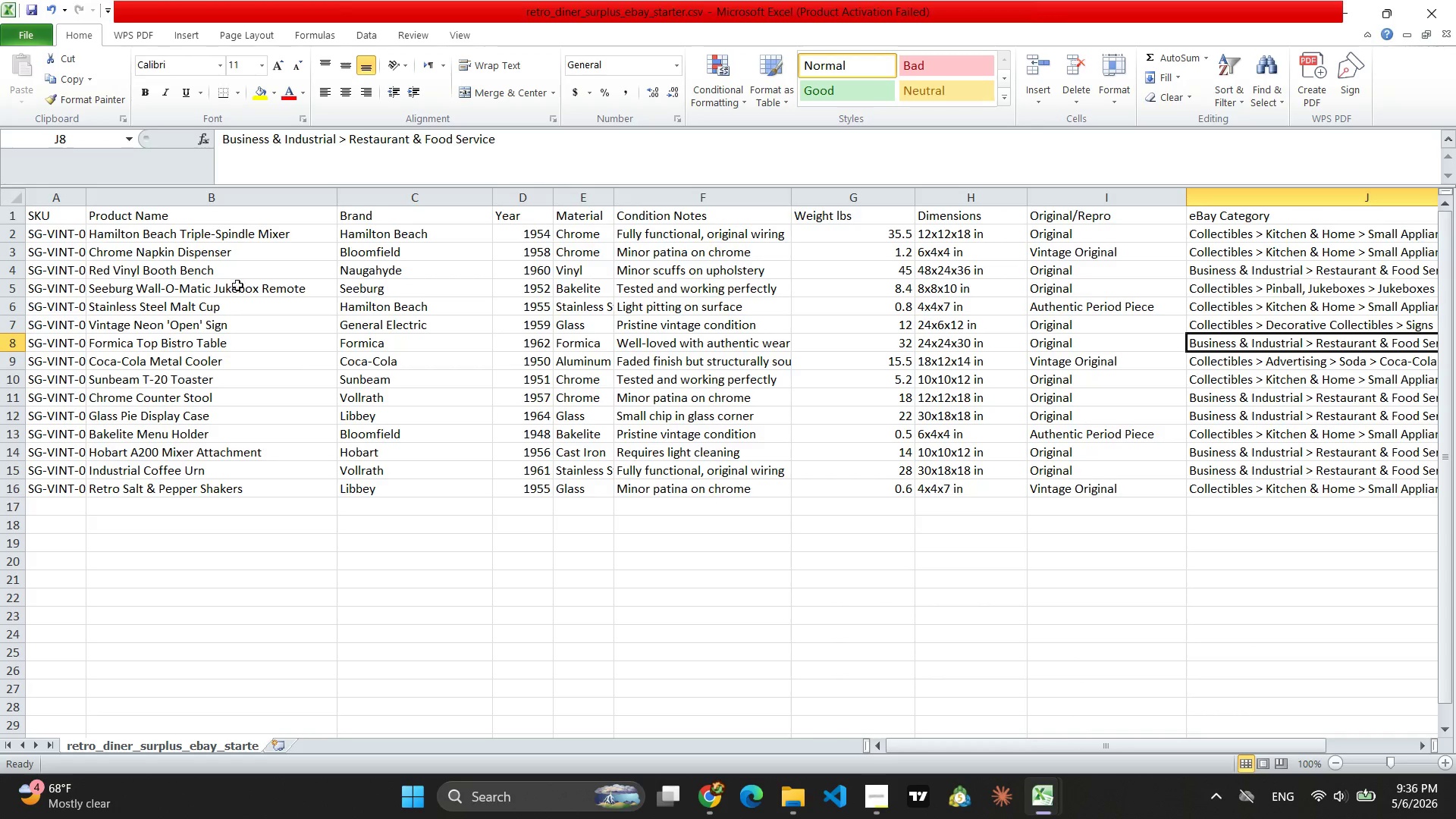 
left_click([177, 232])
 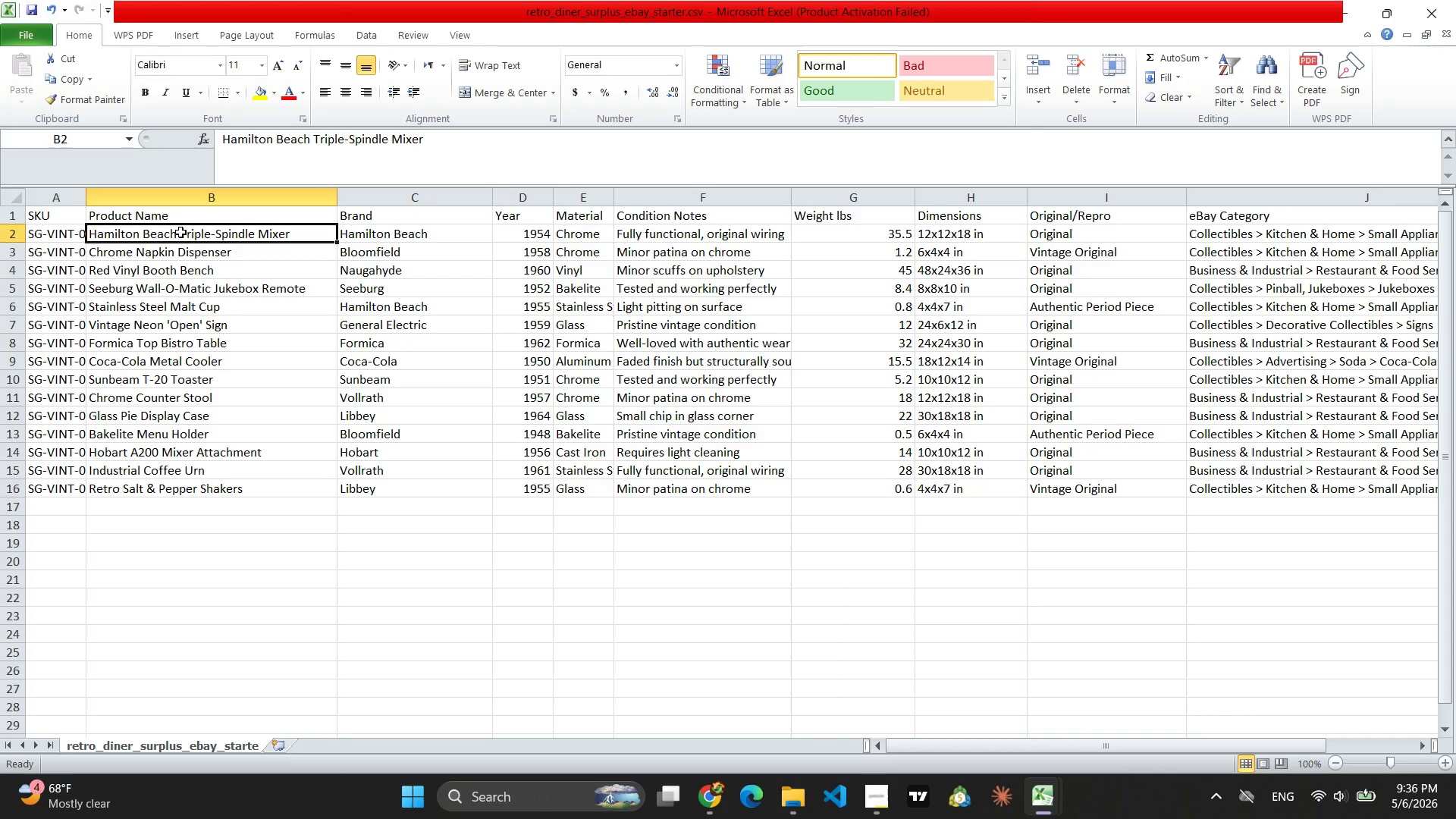 
left_click([390, 236])
 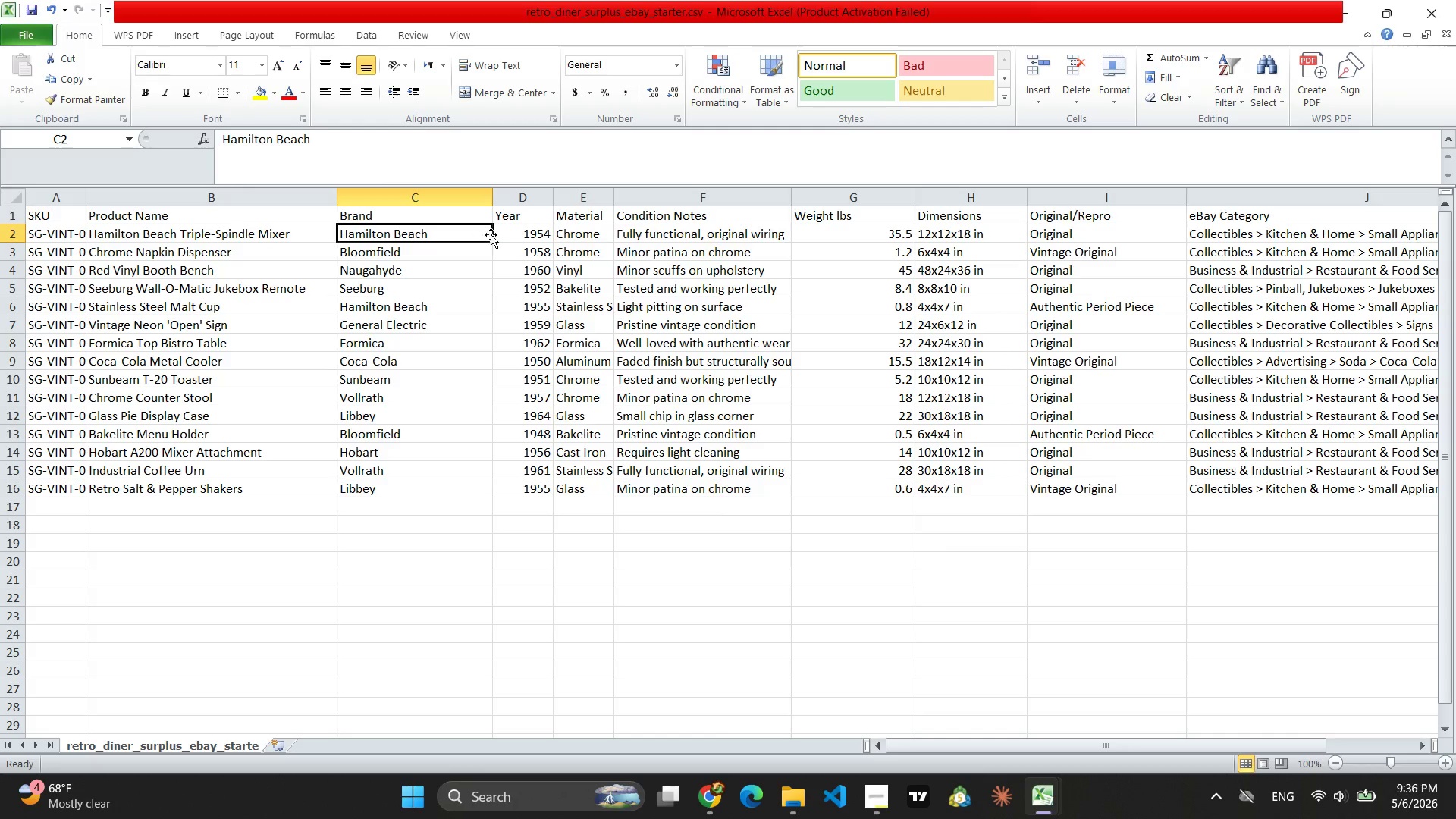 
left_click([527, 234])
 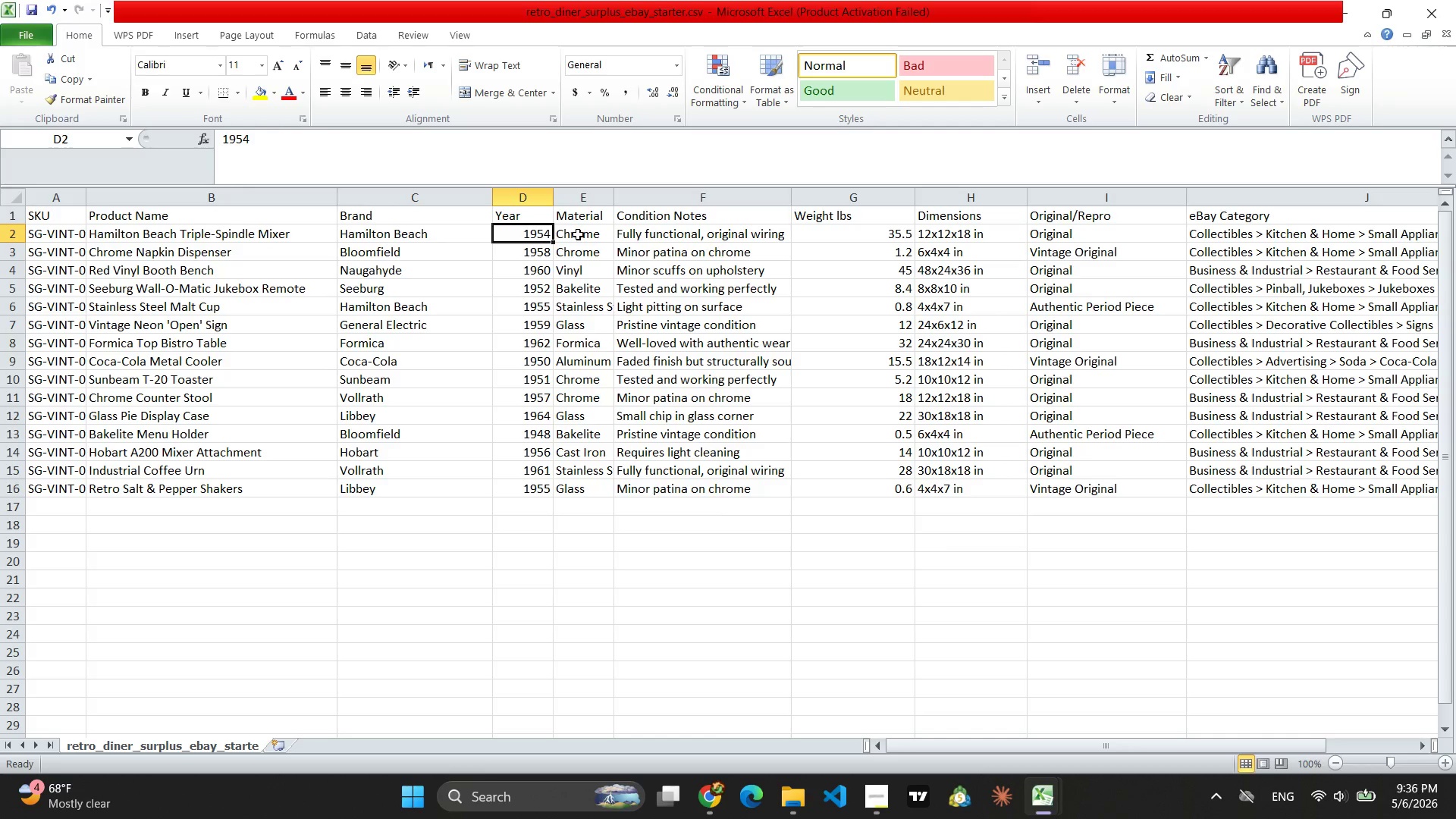 
left_click([578, 234])
 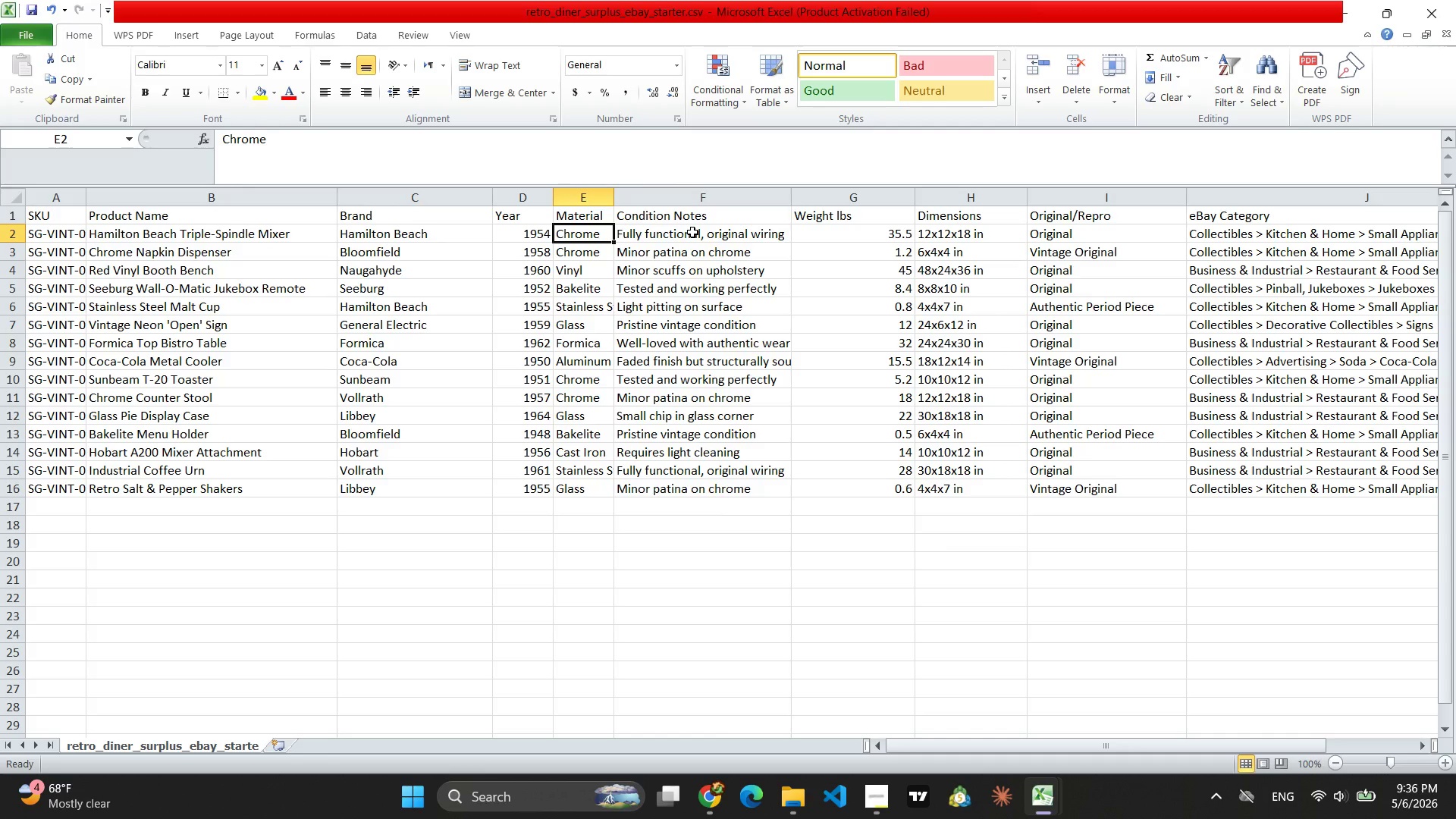 
left_click([694, 232])
 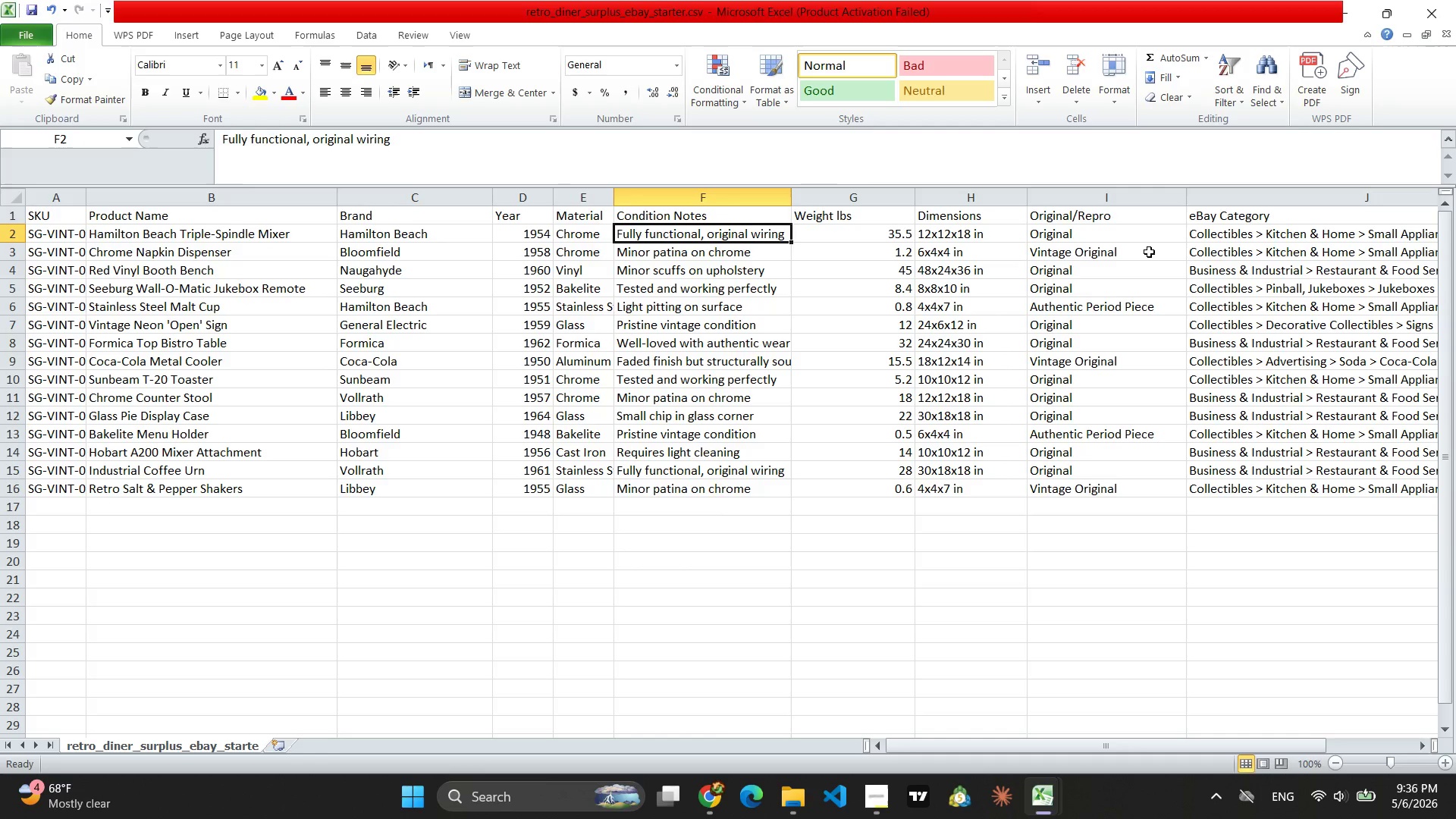 
left_click([1284, 235])
 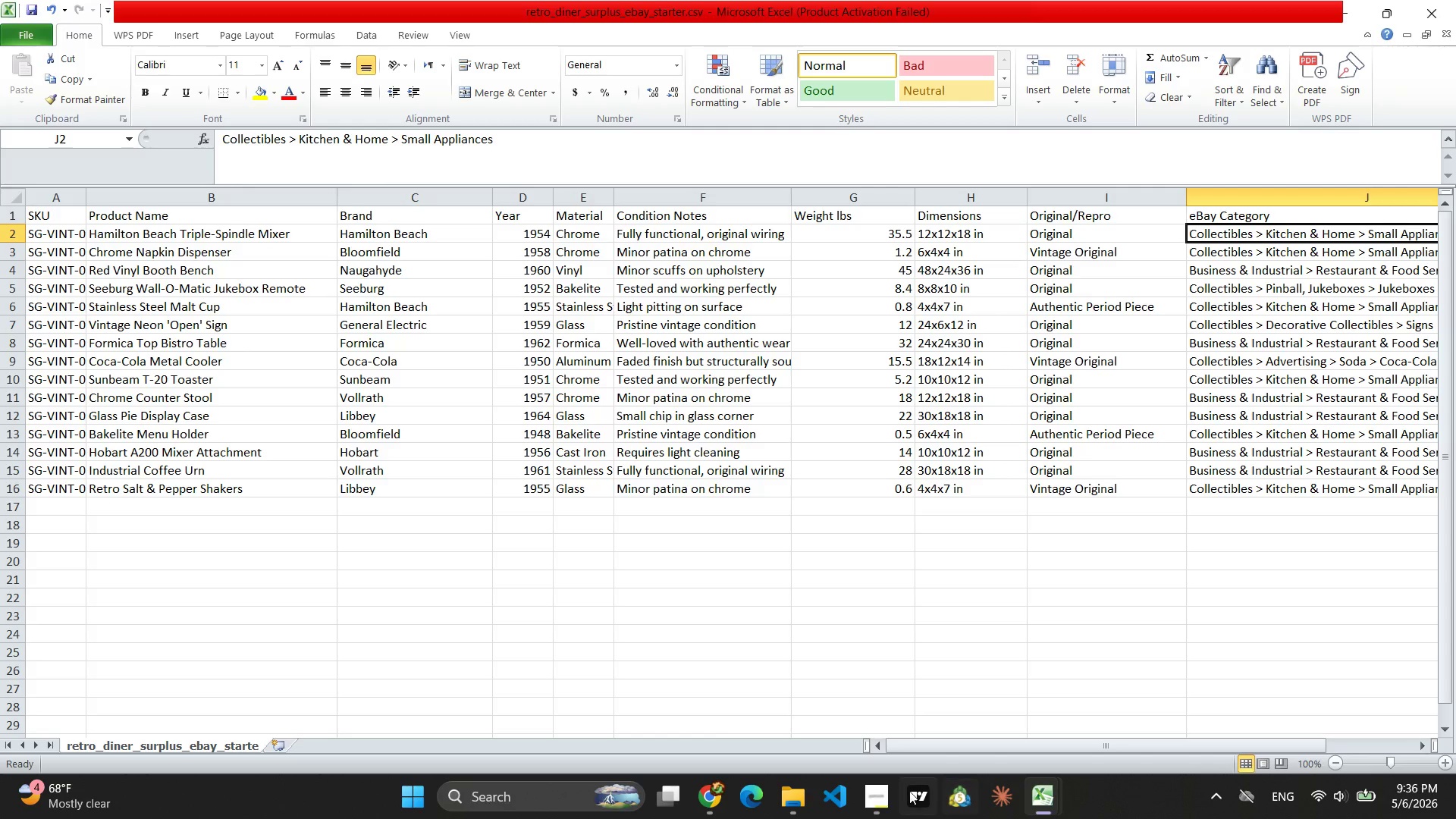 
left_click([714, 802])
 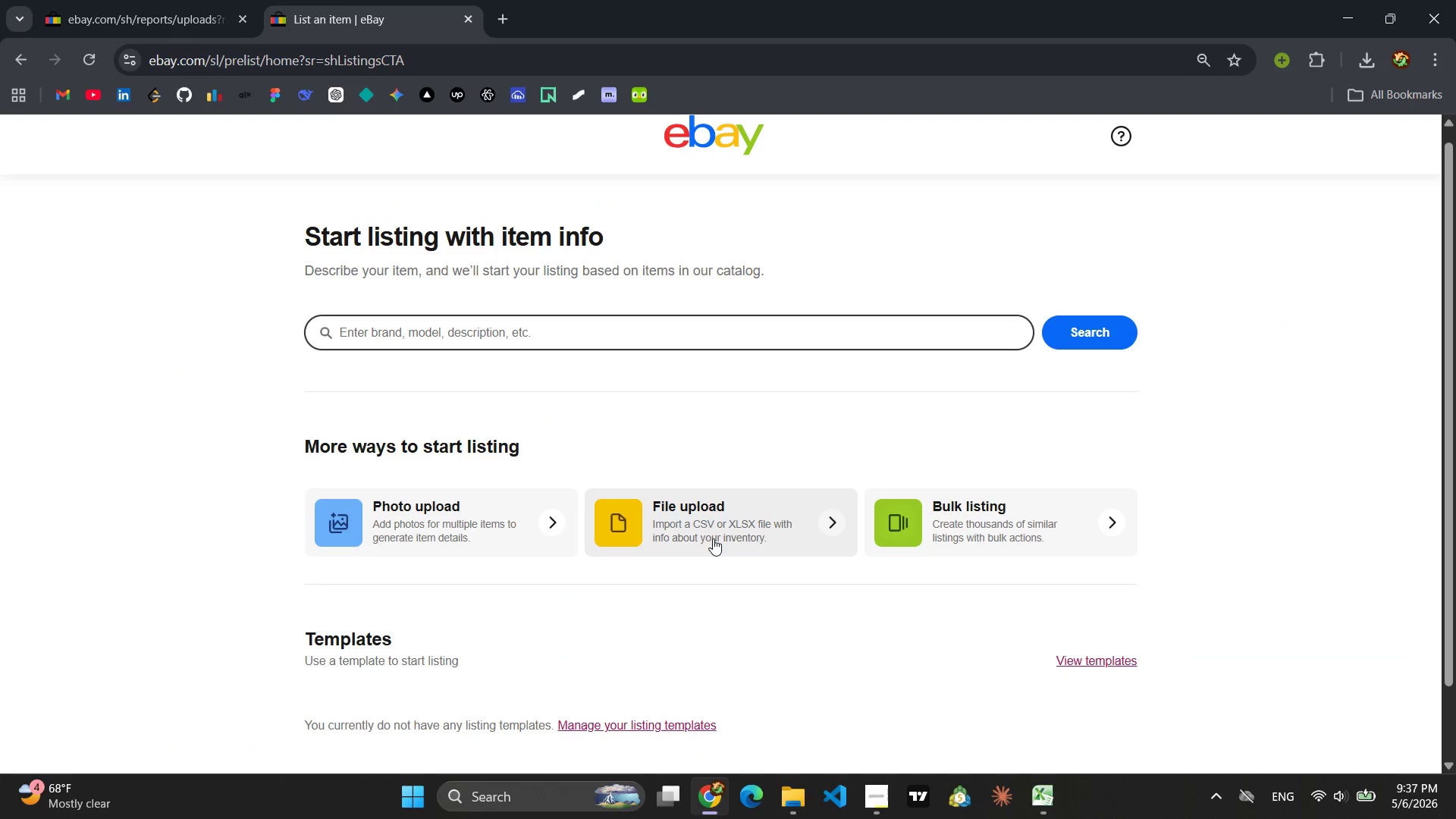 
wait(5.16)
 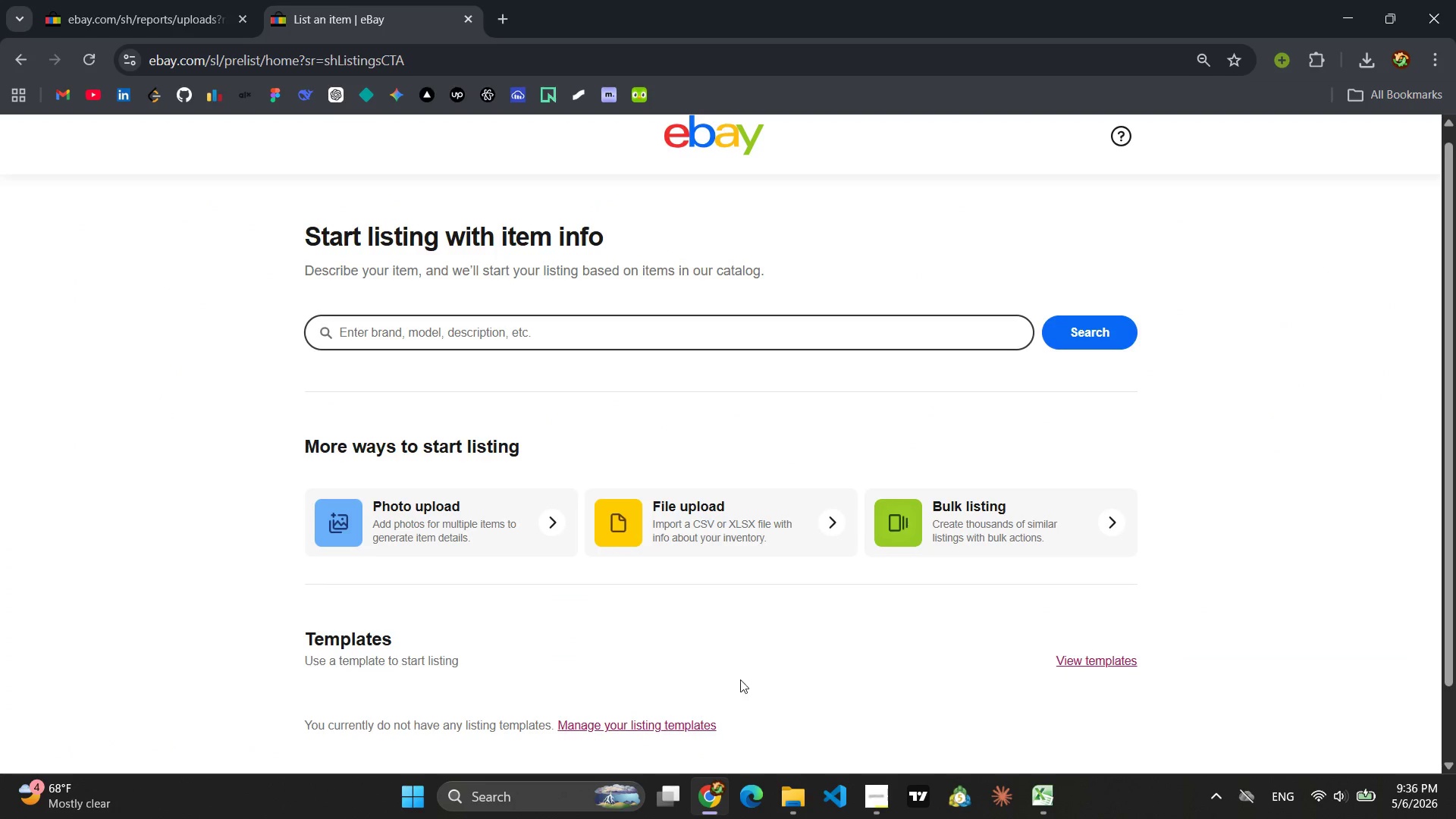 
left_click([642, 336])
 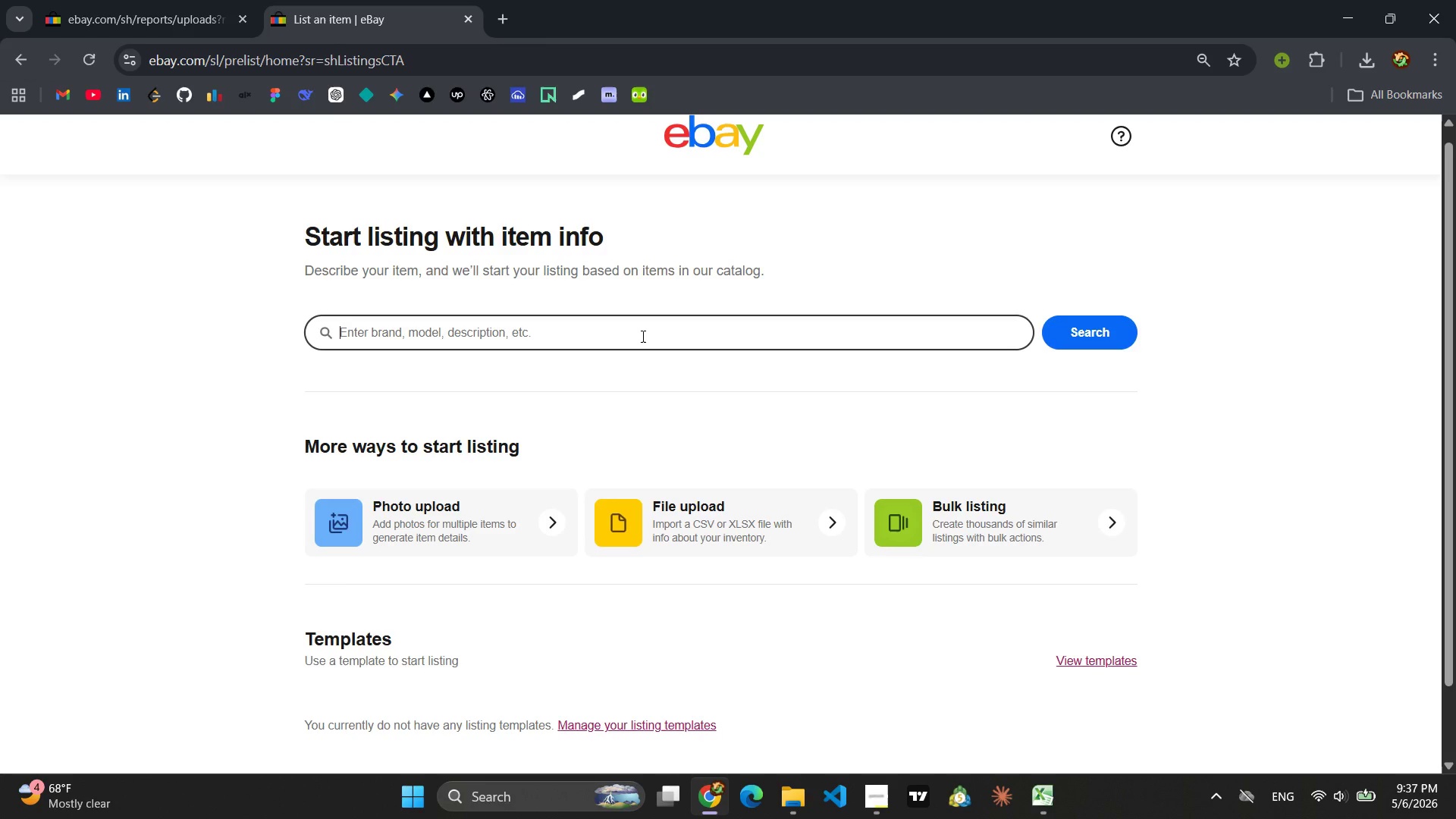 
wait(11.84)
 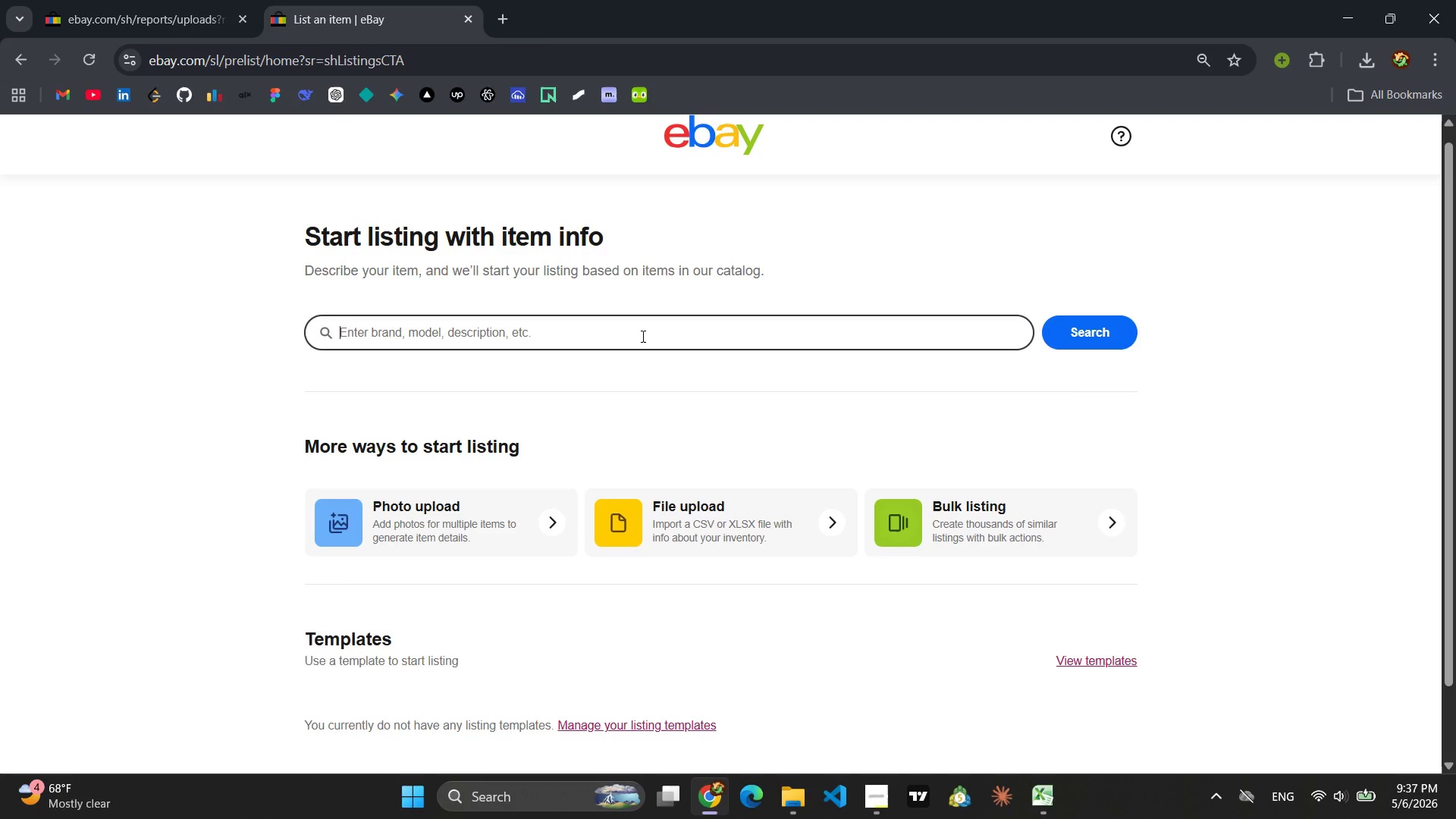 
left_click([714, 811])
 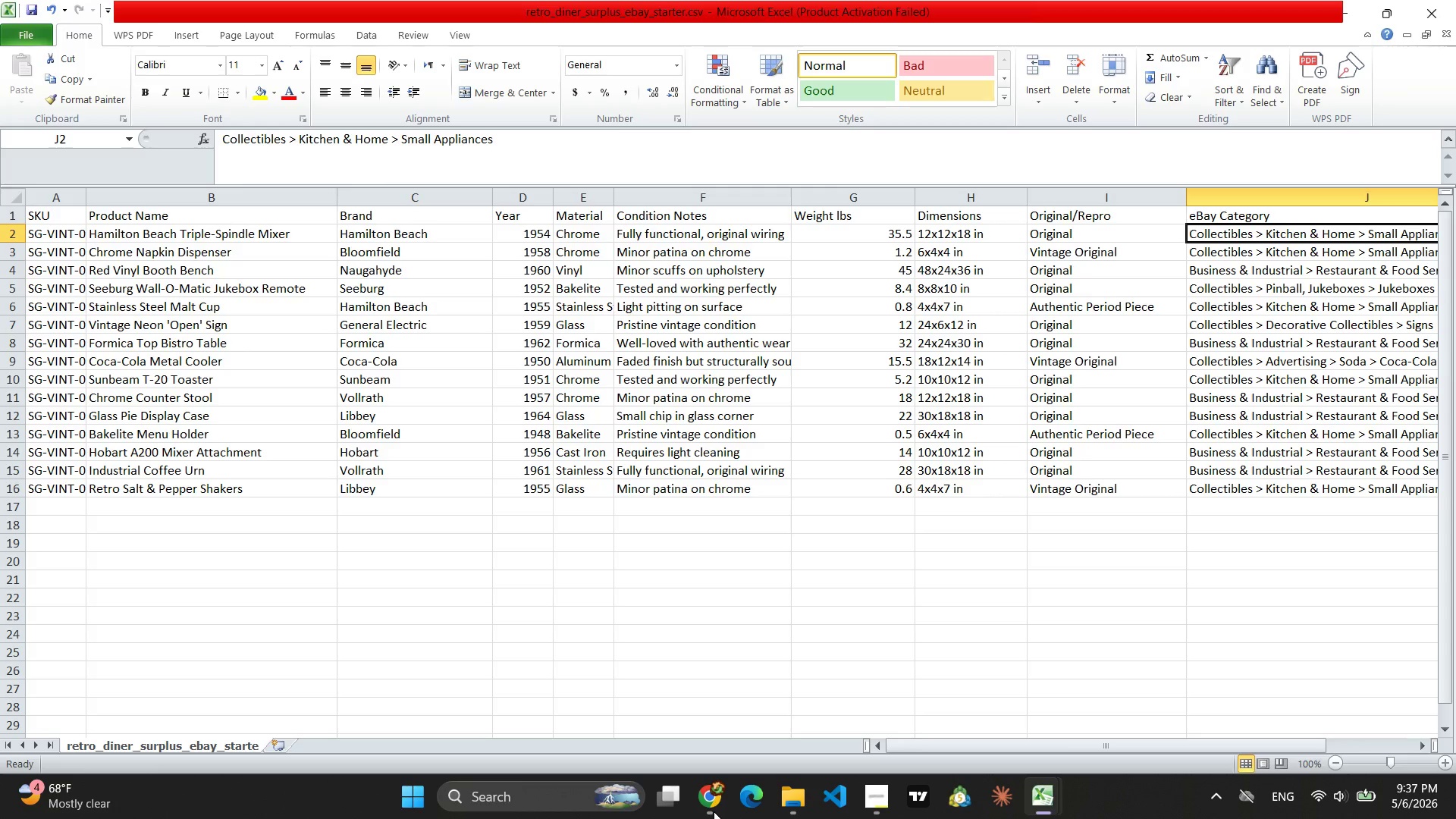 
left_click([714, 811])
 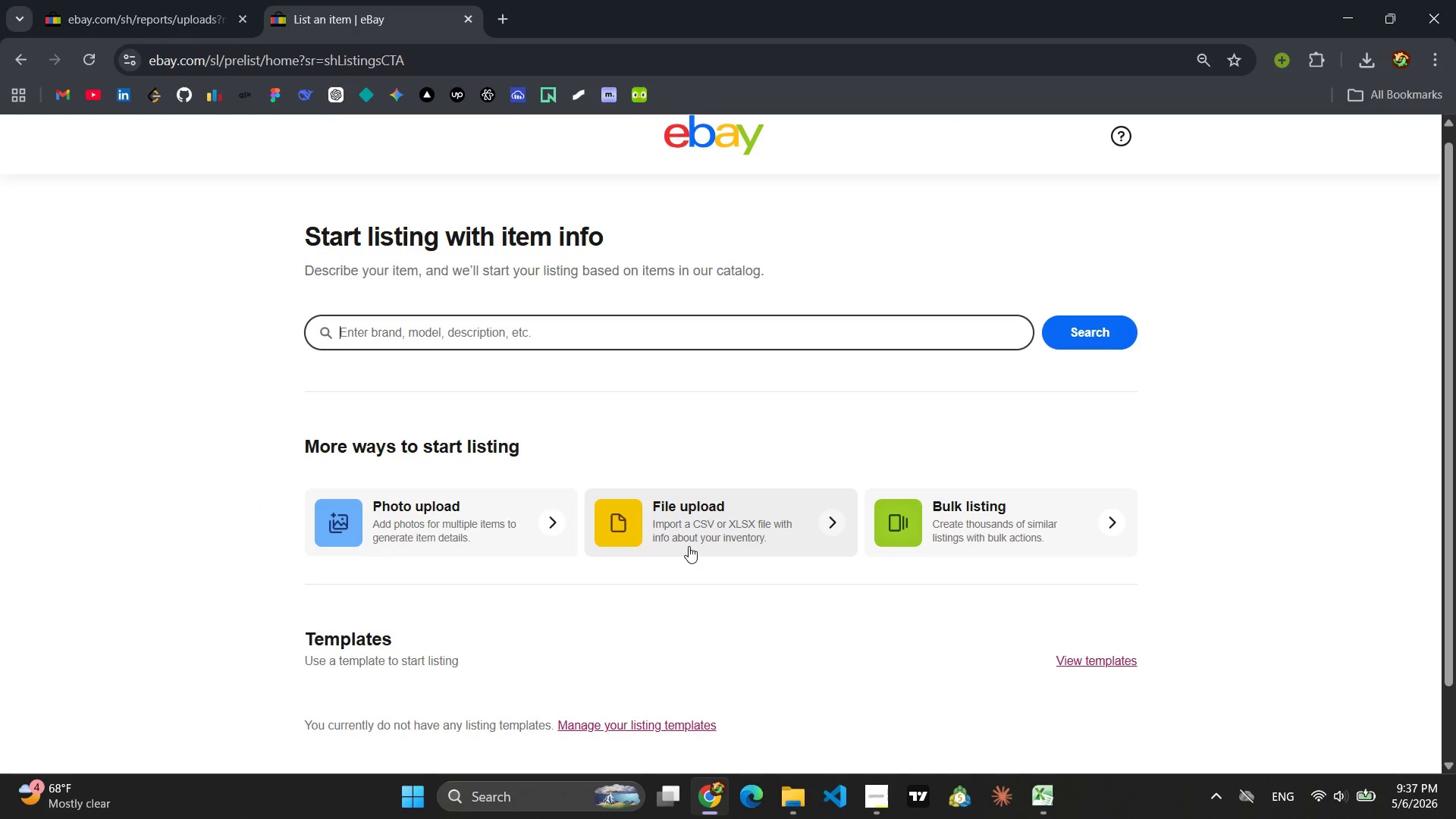 
type(Hamilton bea)
key(Backspace)
key(Backspace)
key(Backspace)
type(Beach Triple-Spindle Mixer Vintaga)
key(Backspace)
type(e 199)
key(Backspace)
type(54 Chrome Industrial Fully Functionnnnn)
 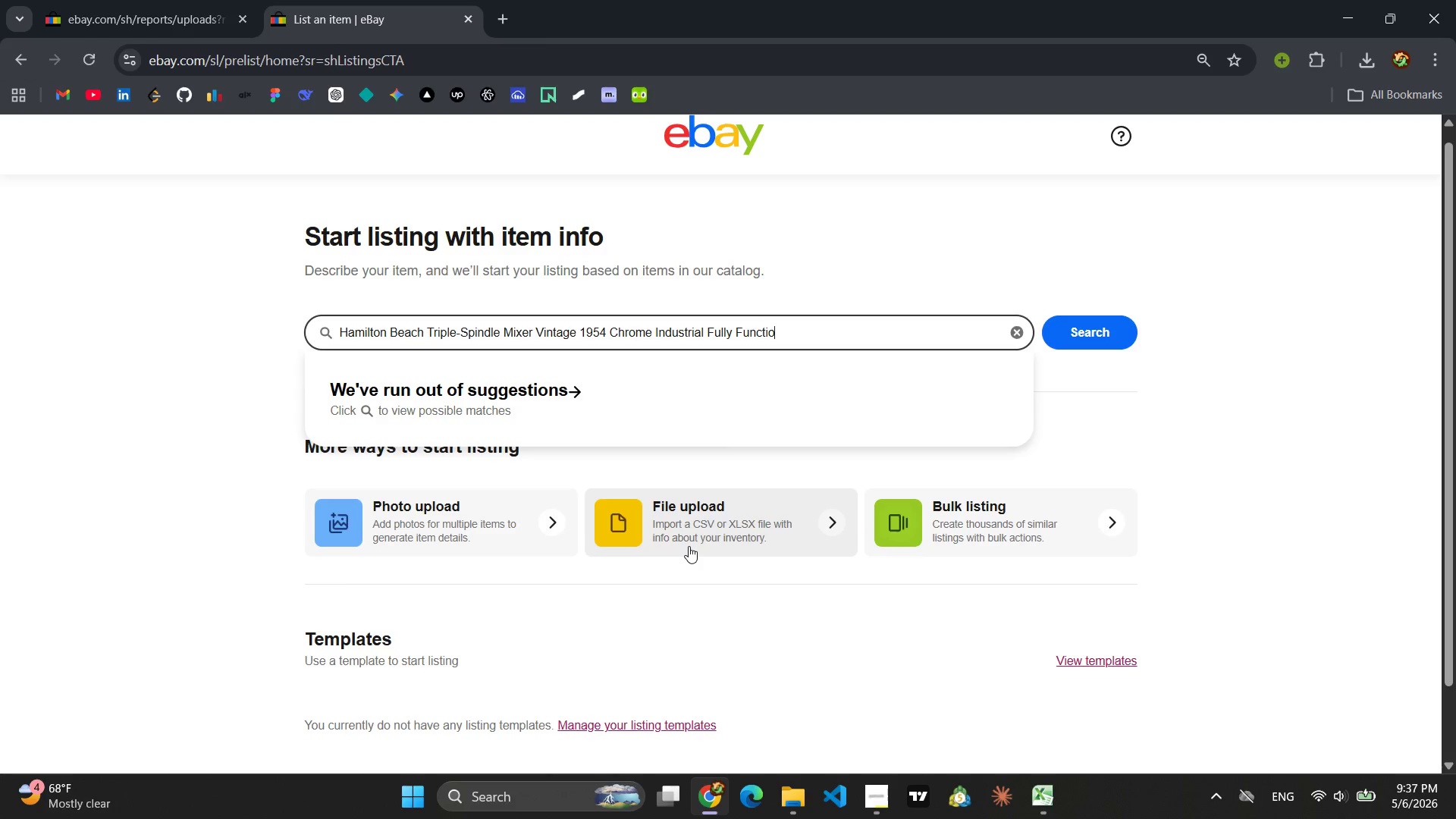 
wait(6.2)
 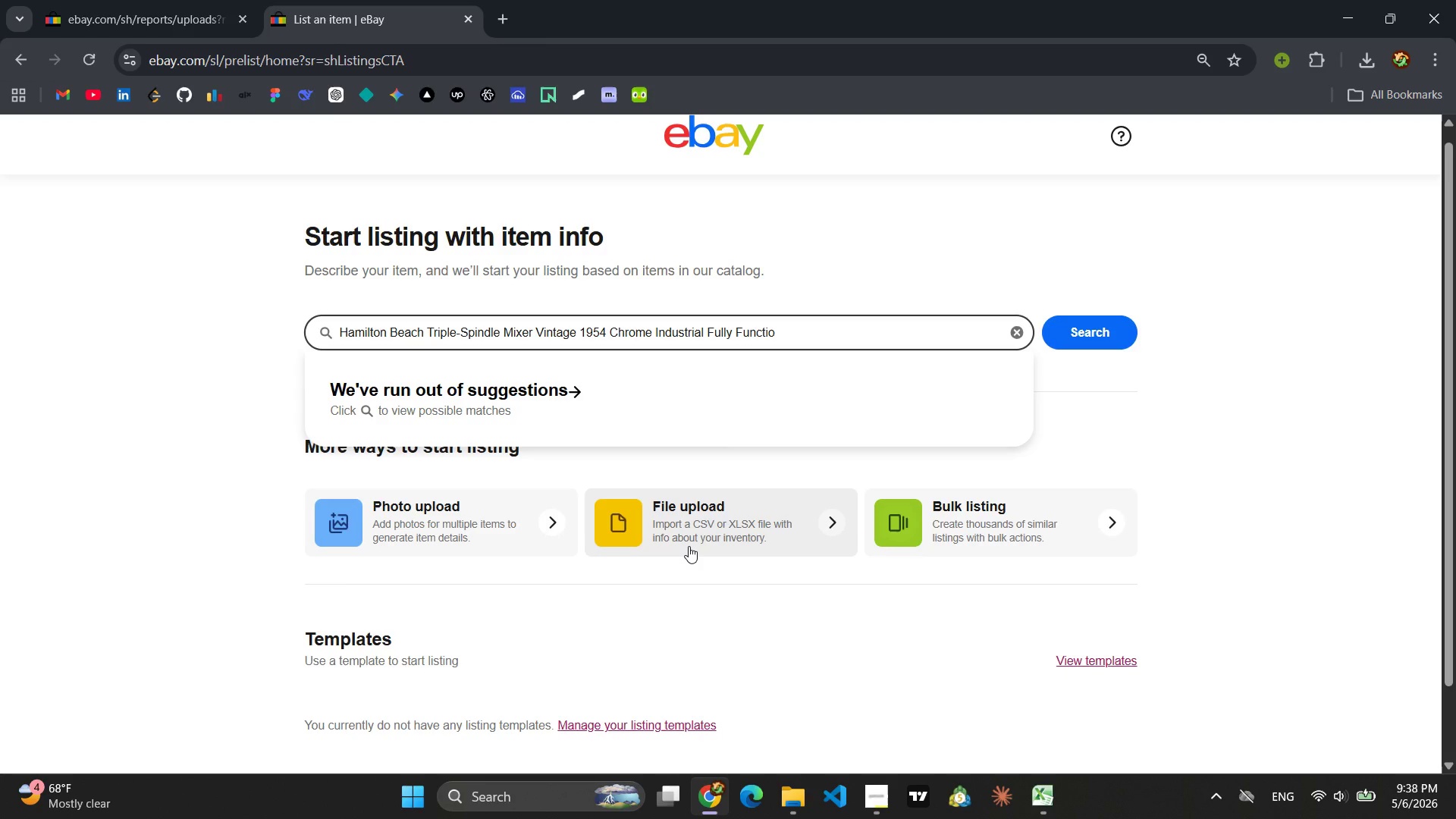 
left_click_drag(start_coordinate=[607, 335], to_coordinate=[576, 338])
 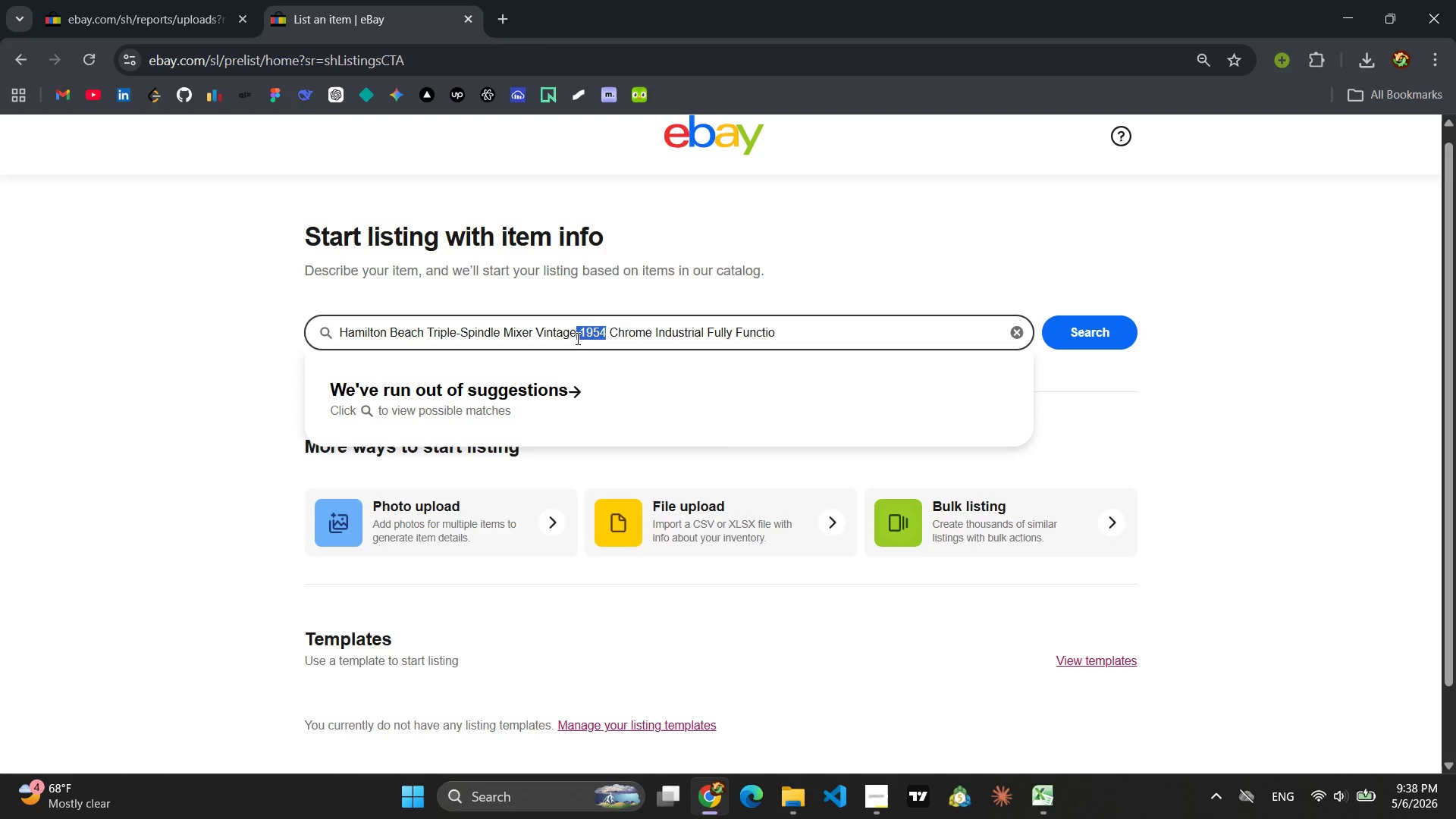 
key(Backspace)
 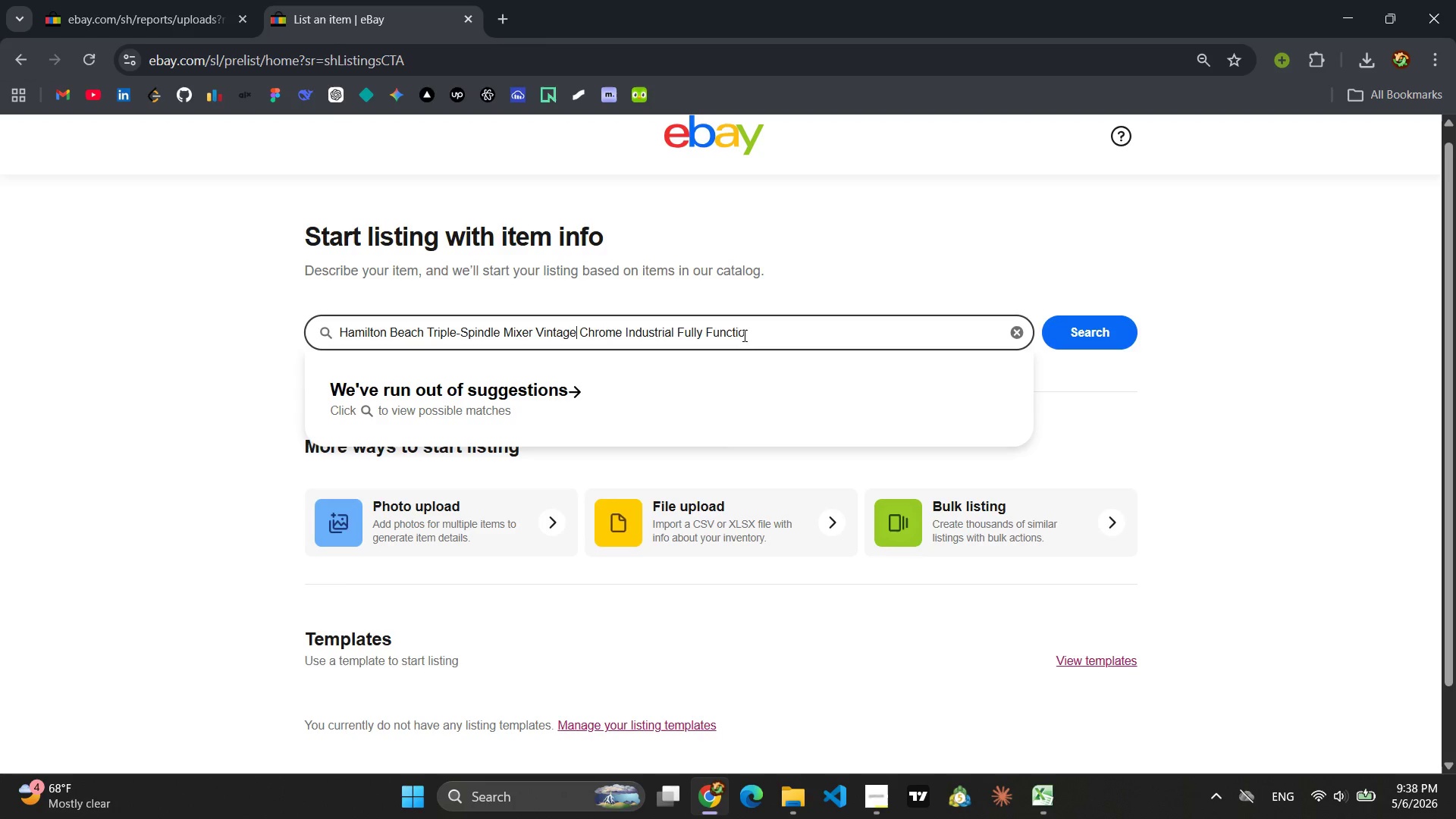 
left_click([747, 338])
 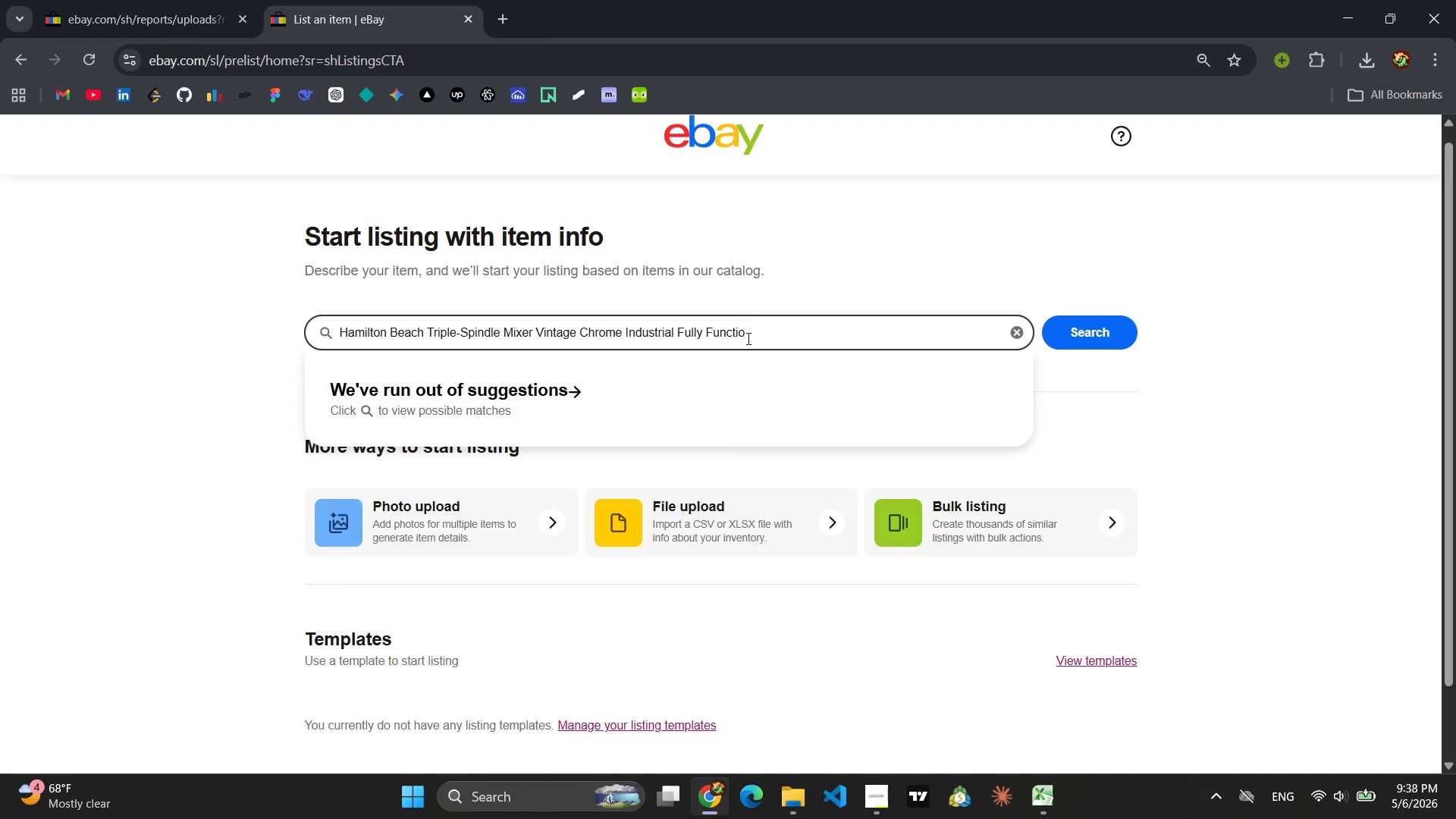 
type(nal)
 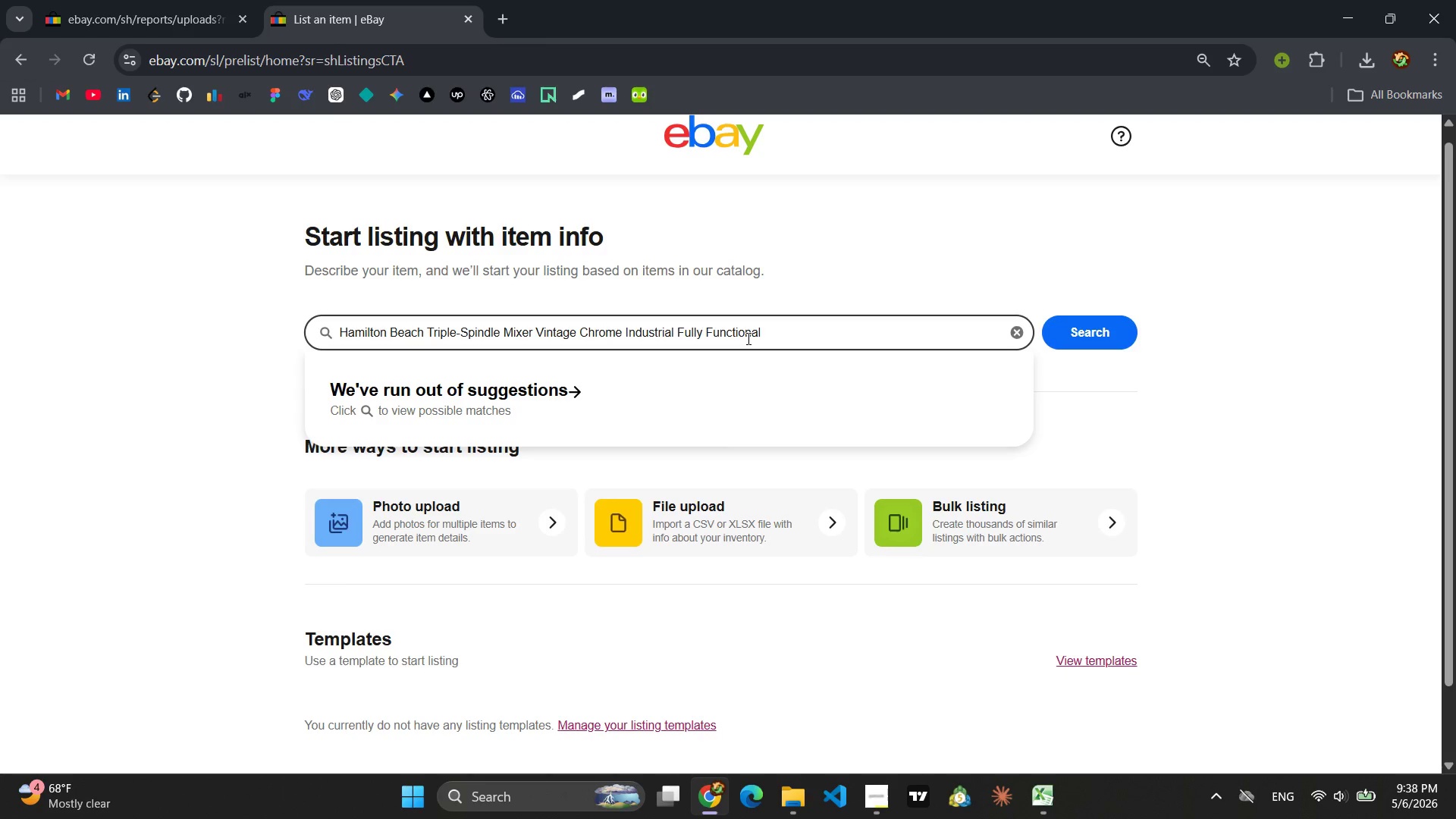 
key(Enter)
 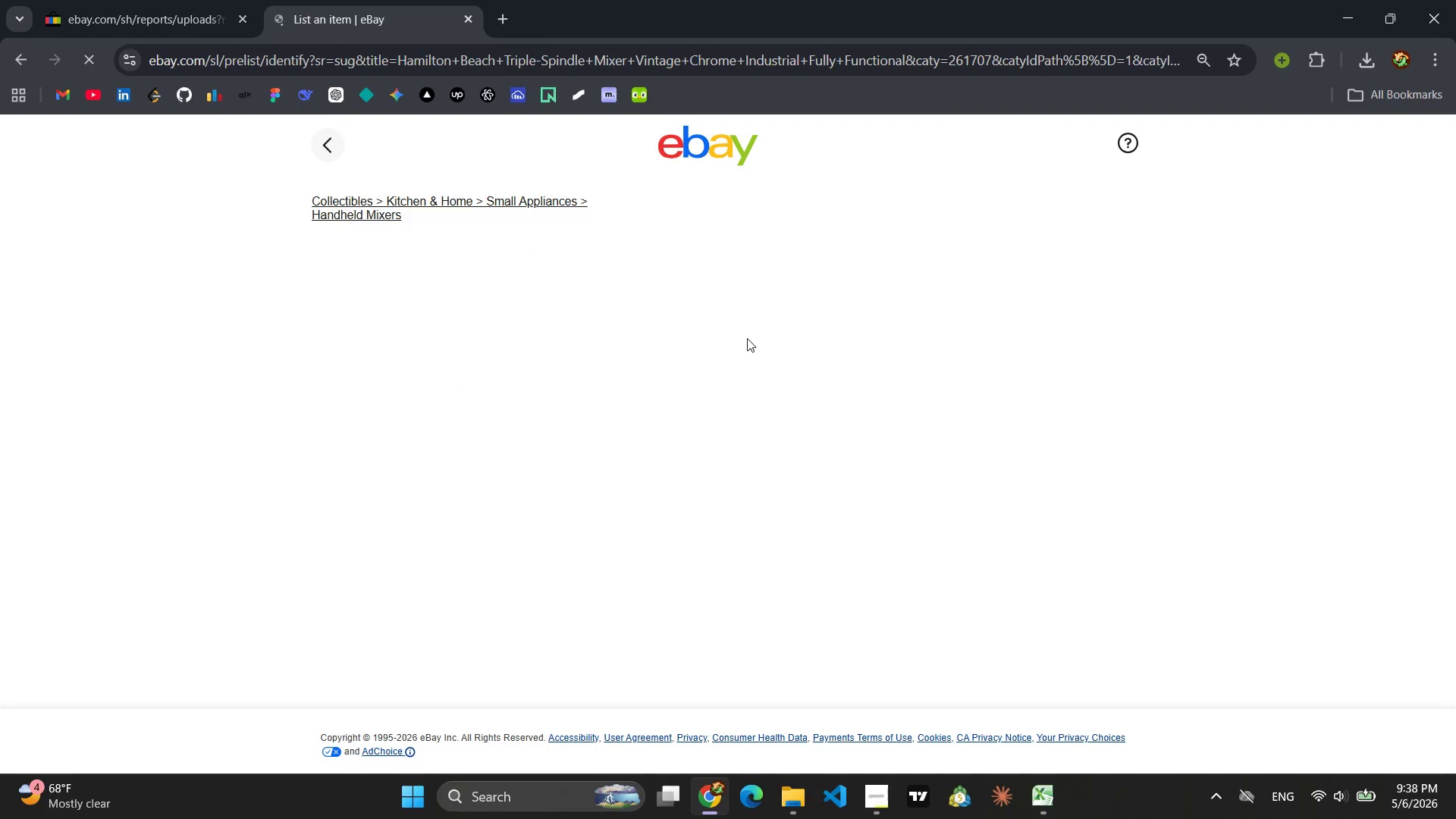 
wait(7.98)
 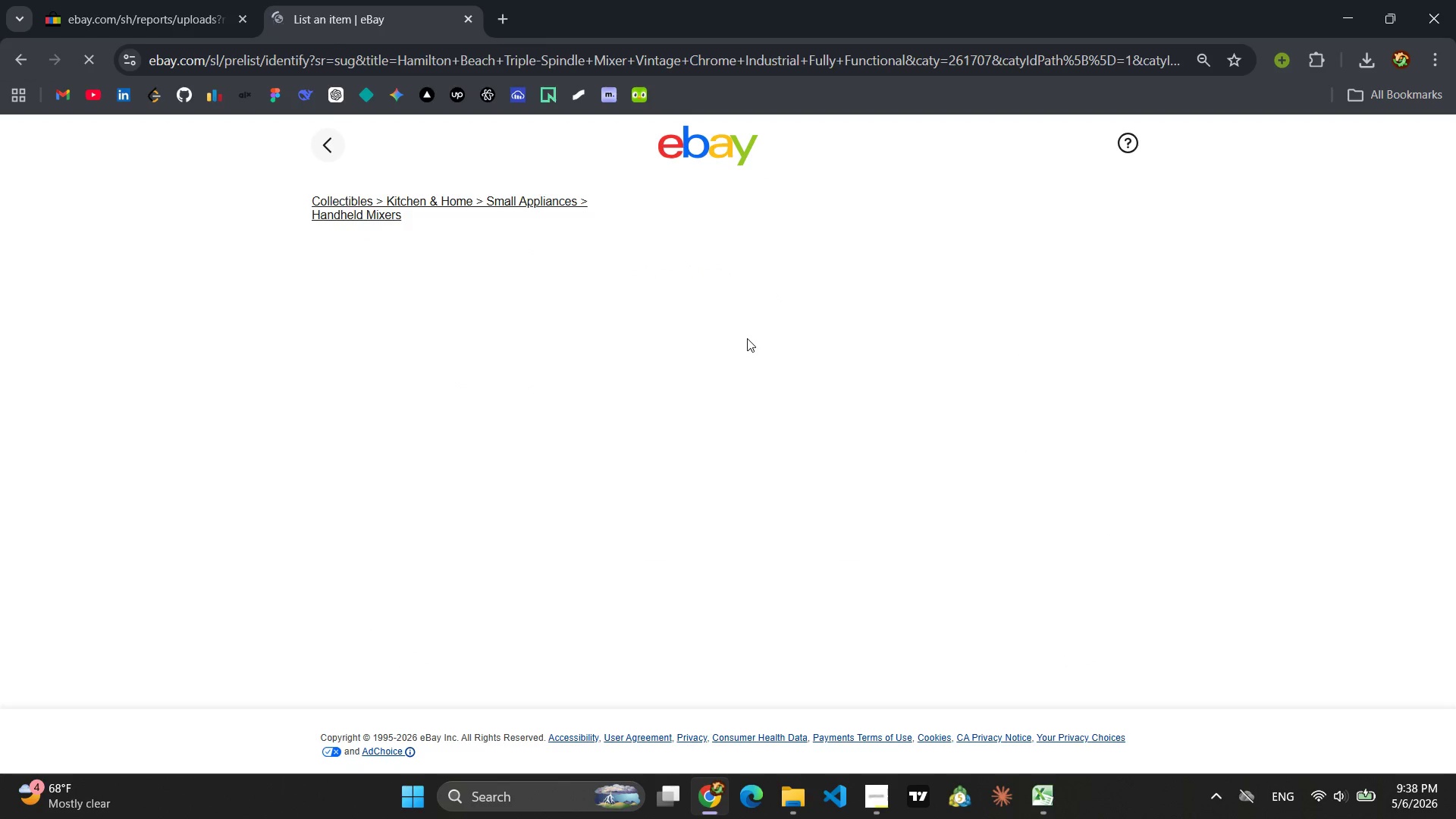 
left_click([495, 253])
 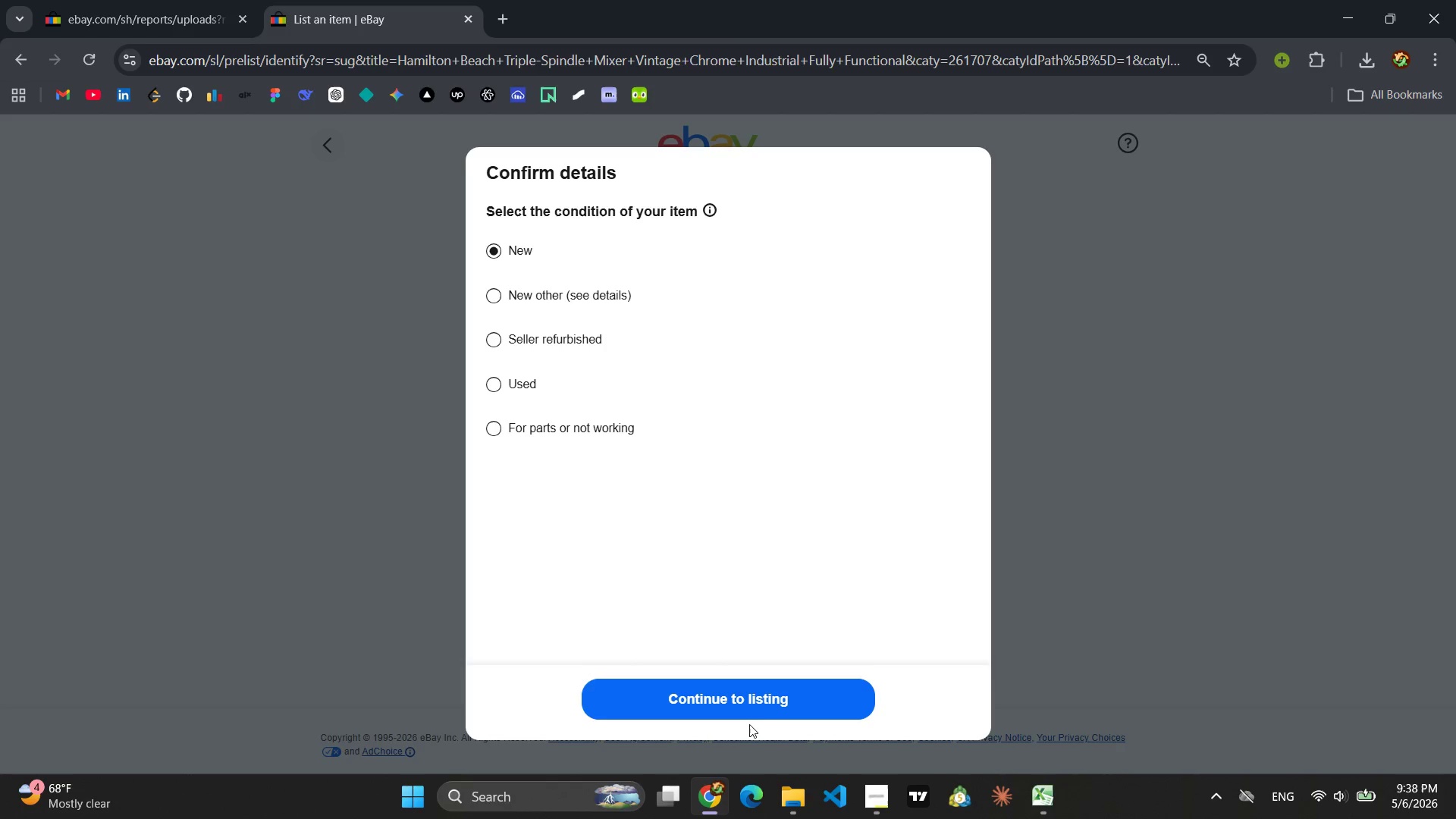 
left_click([756, 711])
 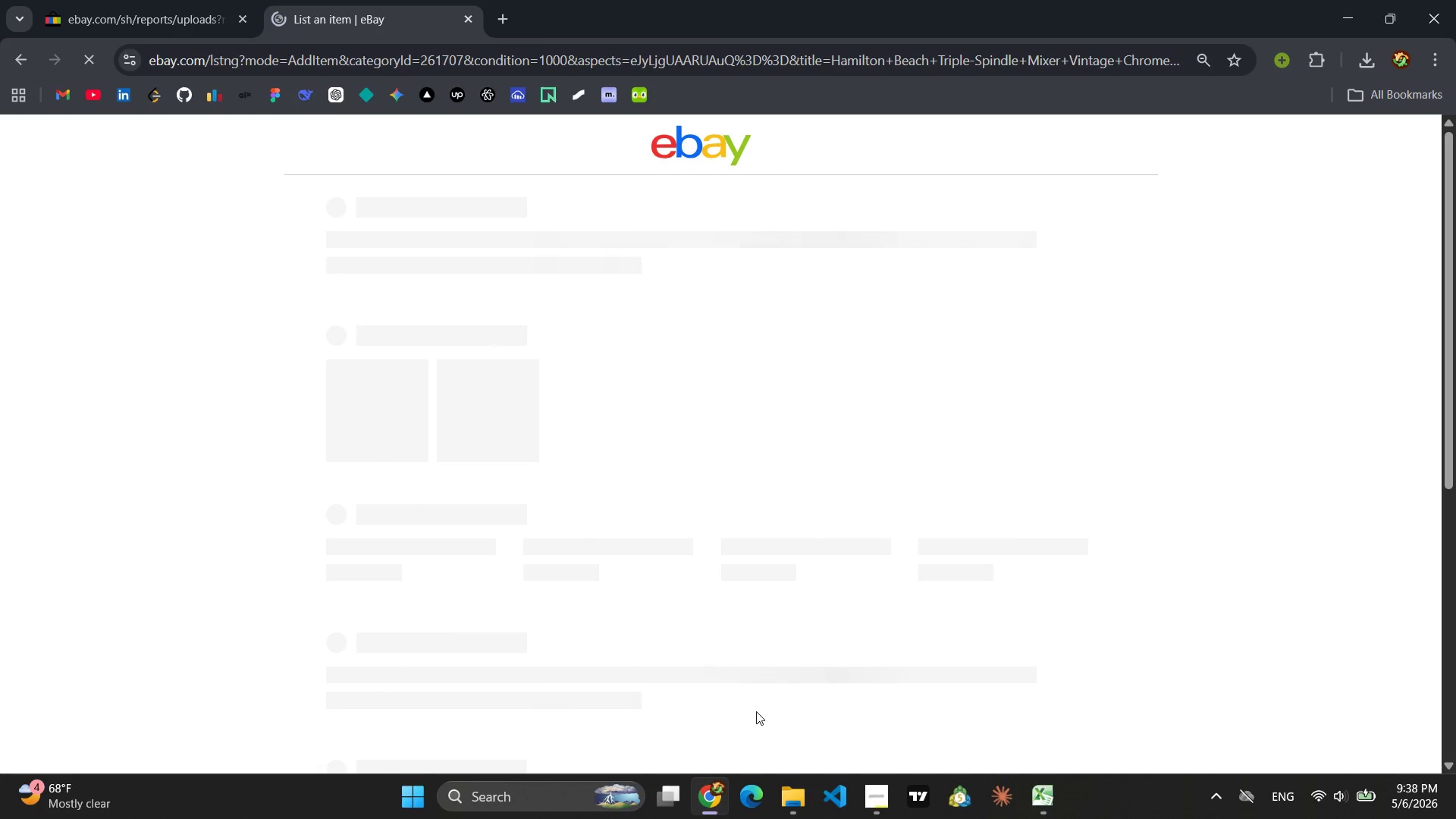 
wait(16.52)
 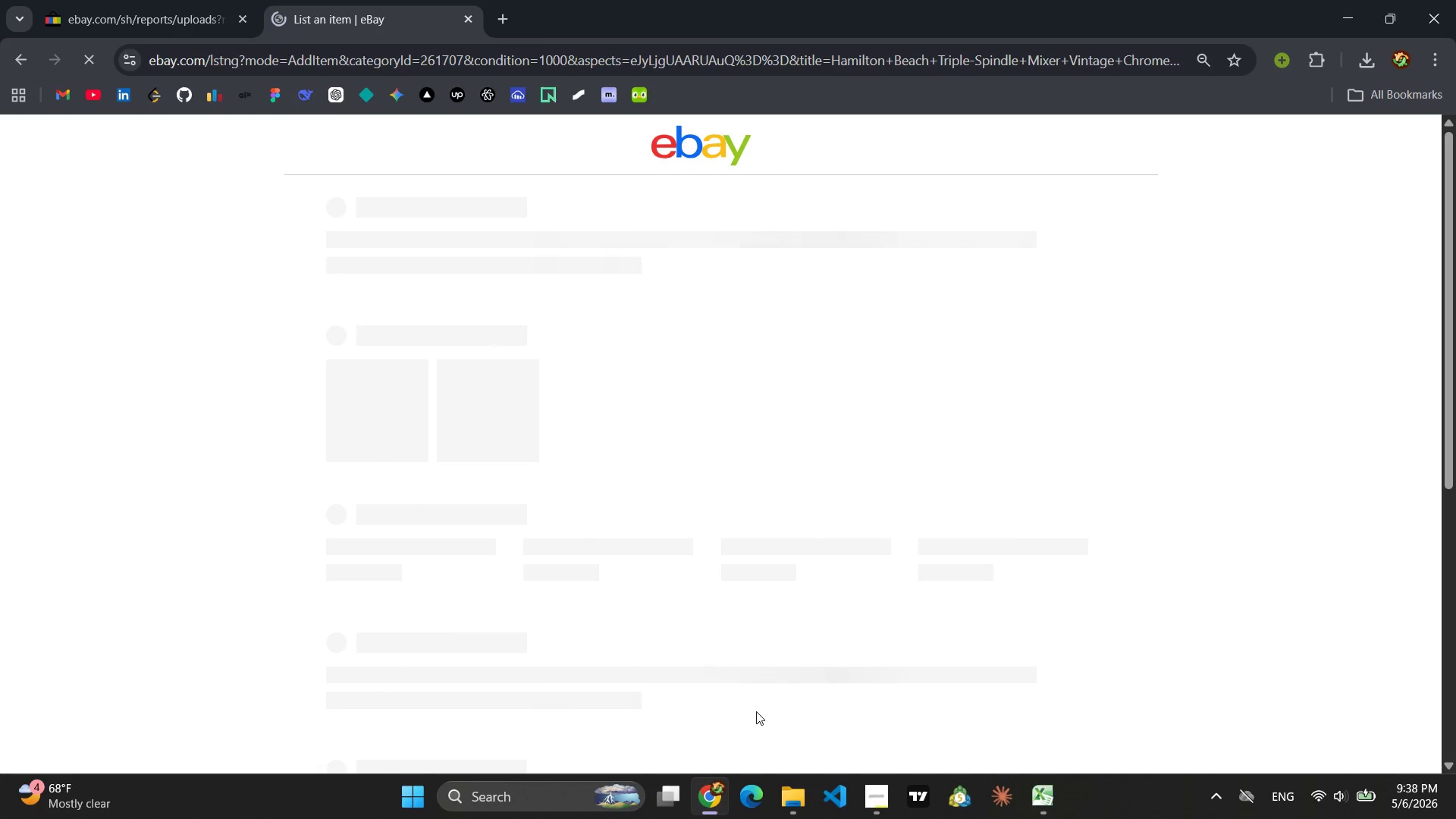 
scroll: coordinate [780, 685], scroll_direction: down, amount: 3.0
 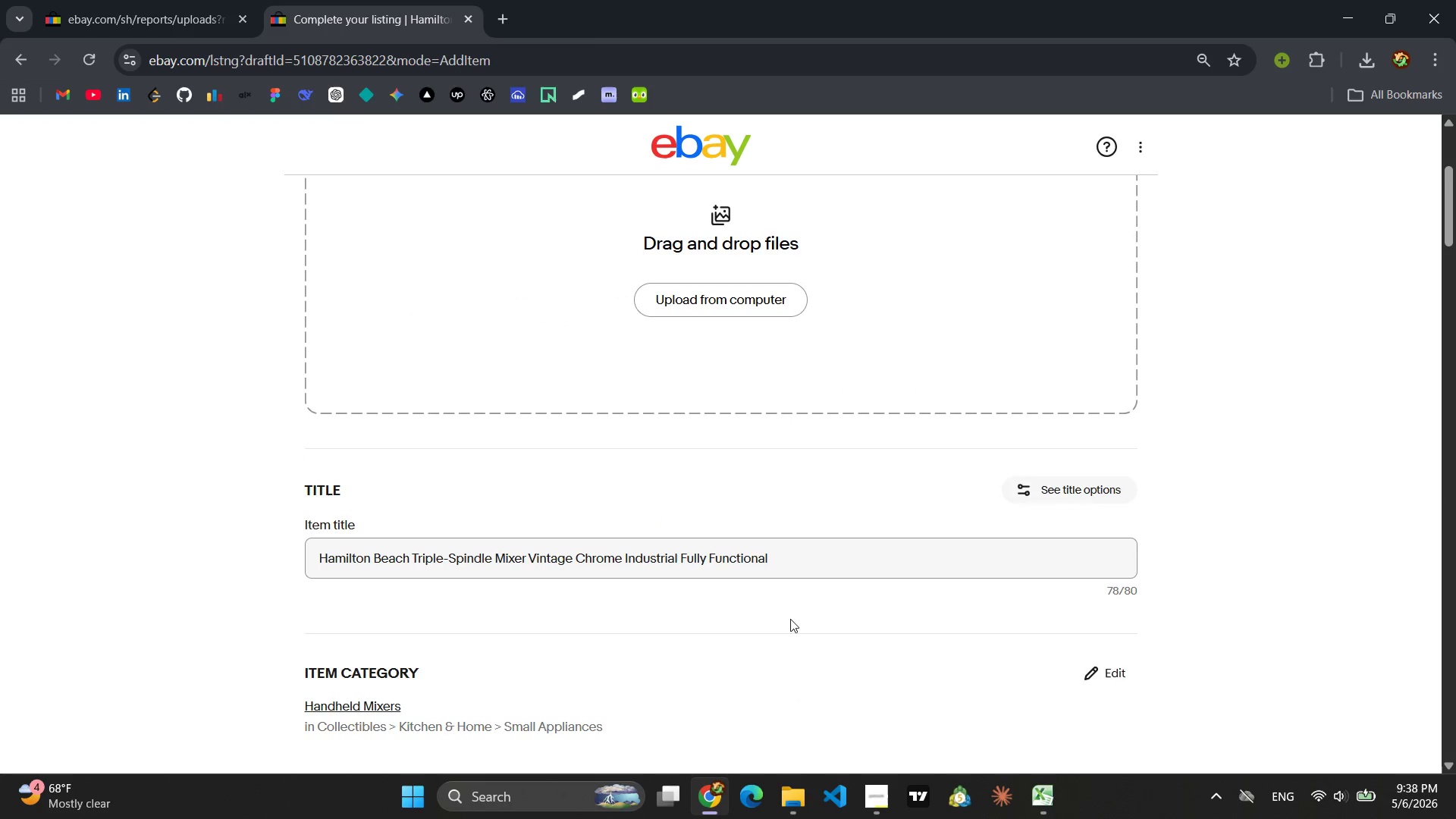 
left_click([764, 553])
 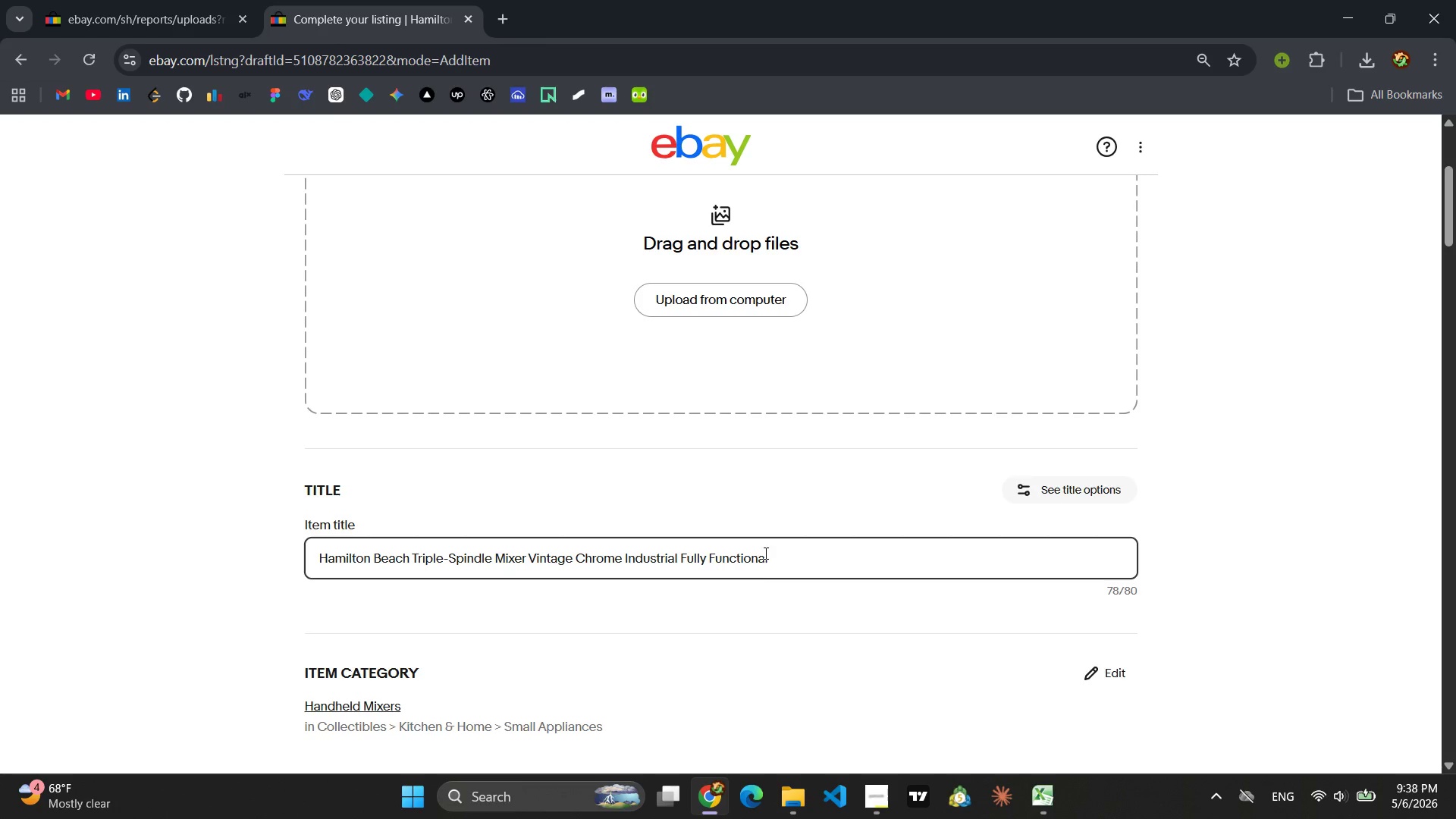 
key(Control+A)
 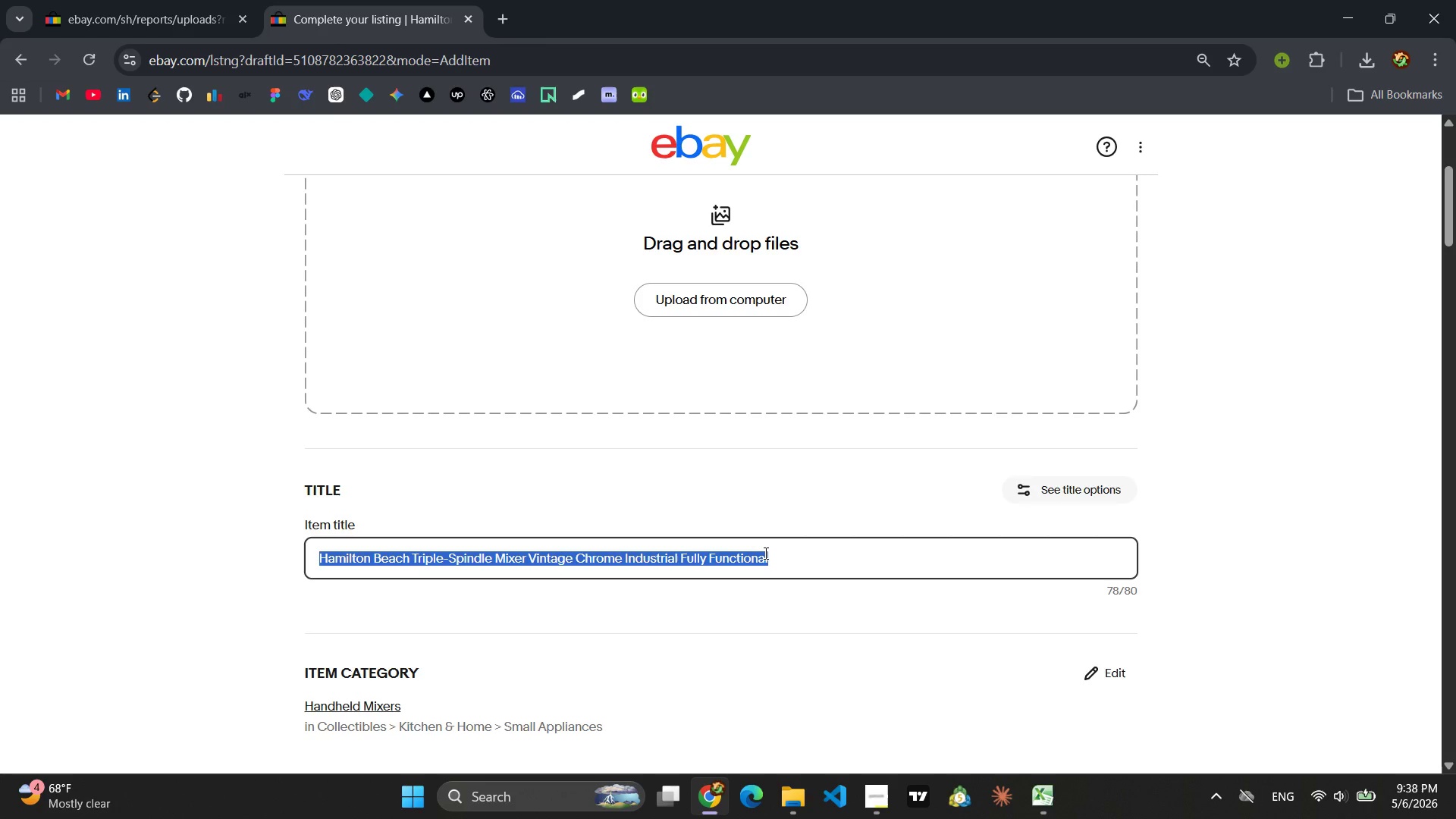 
key(Control+C)
 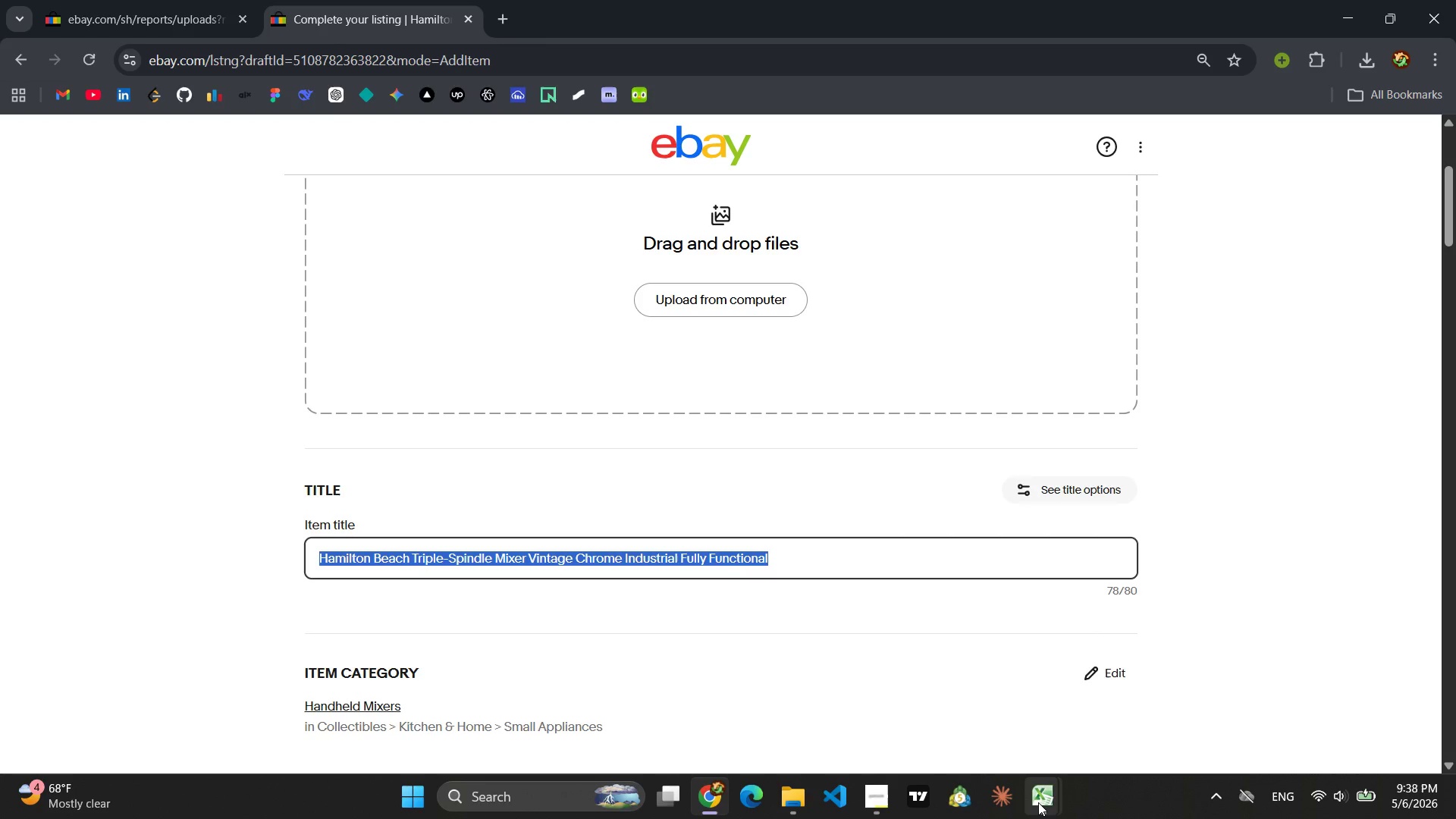 
left_click([1081, 717])
 